 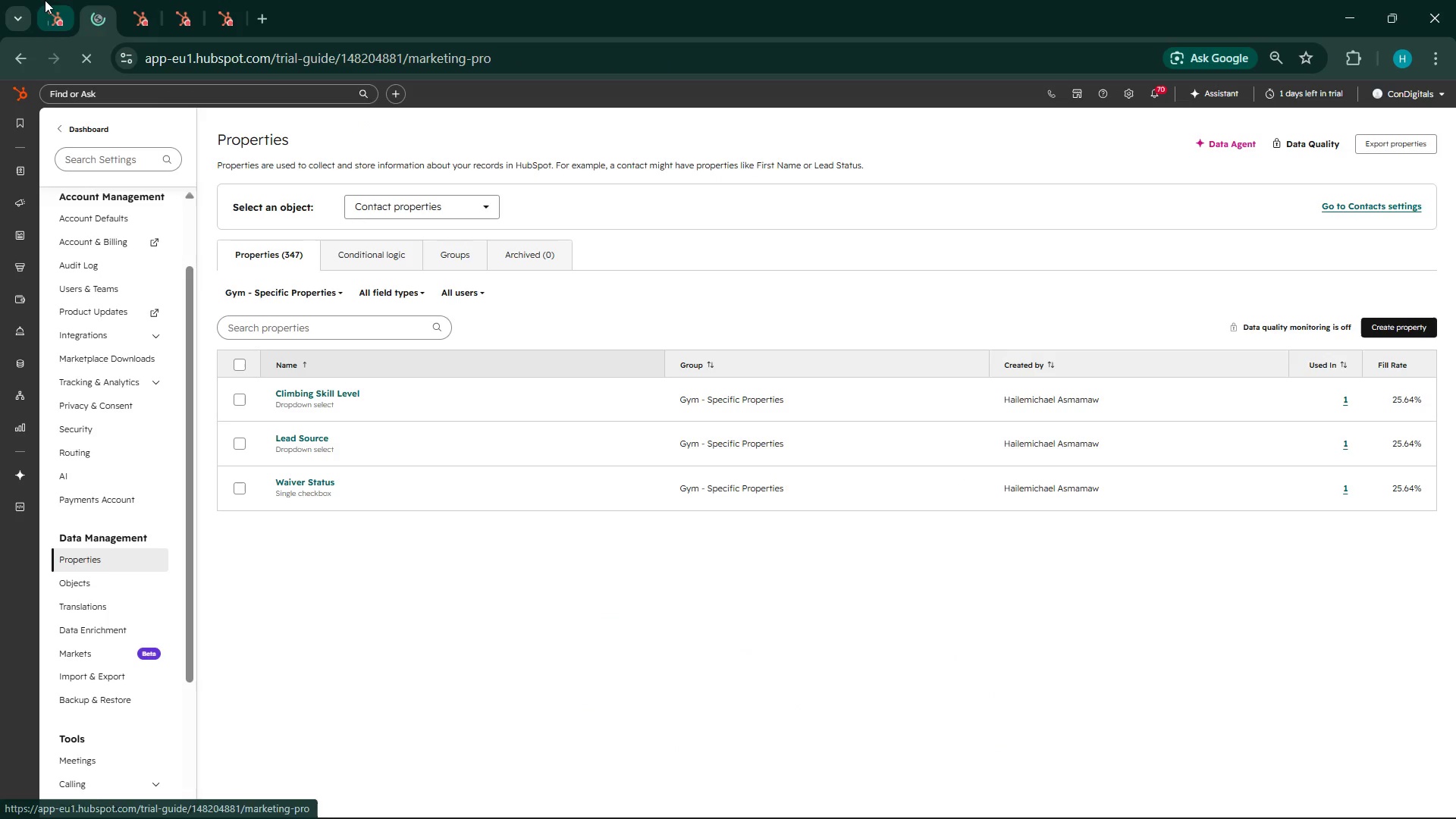 
left_click([46, 0])
 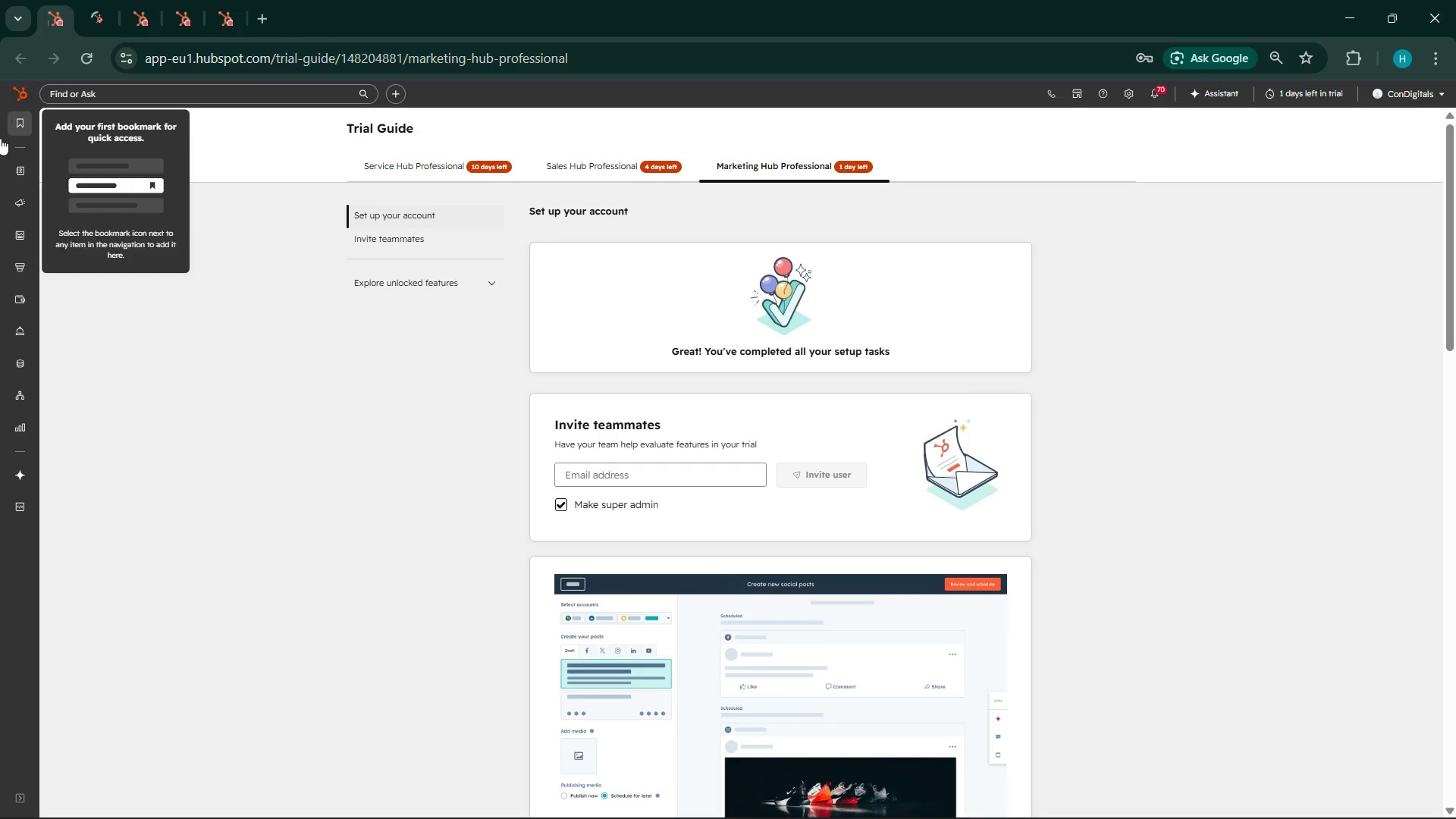 
mouse_move([14, 178])
 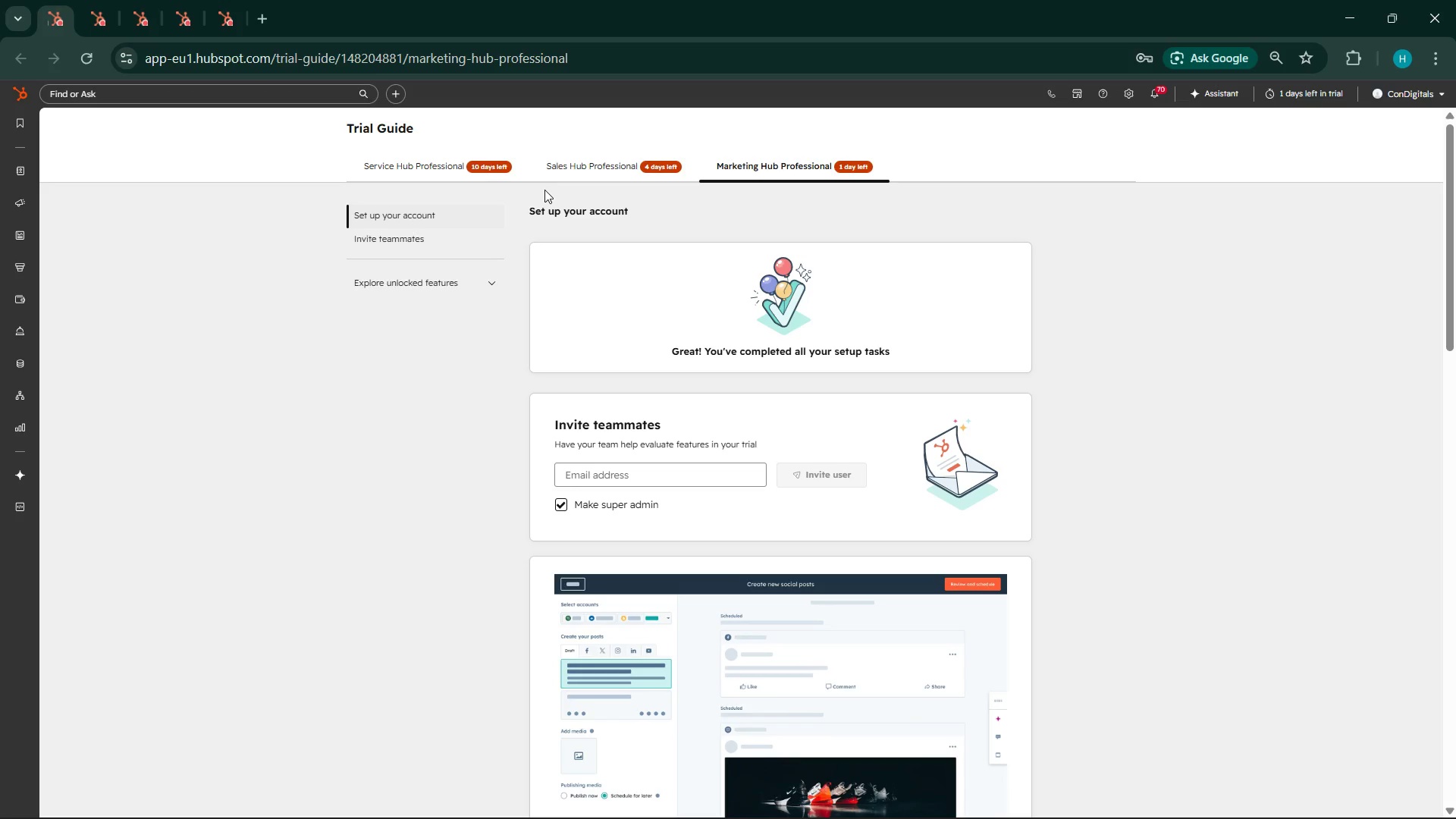 
wait(14.17)
 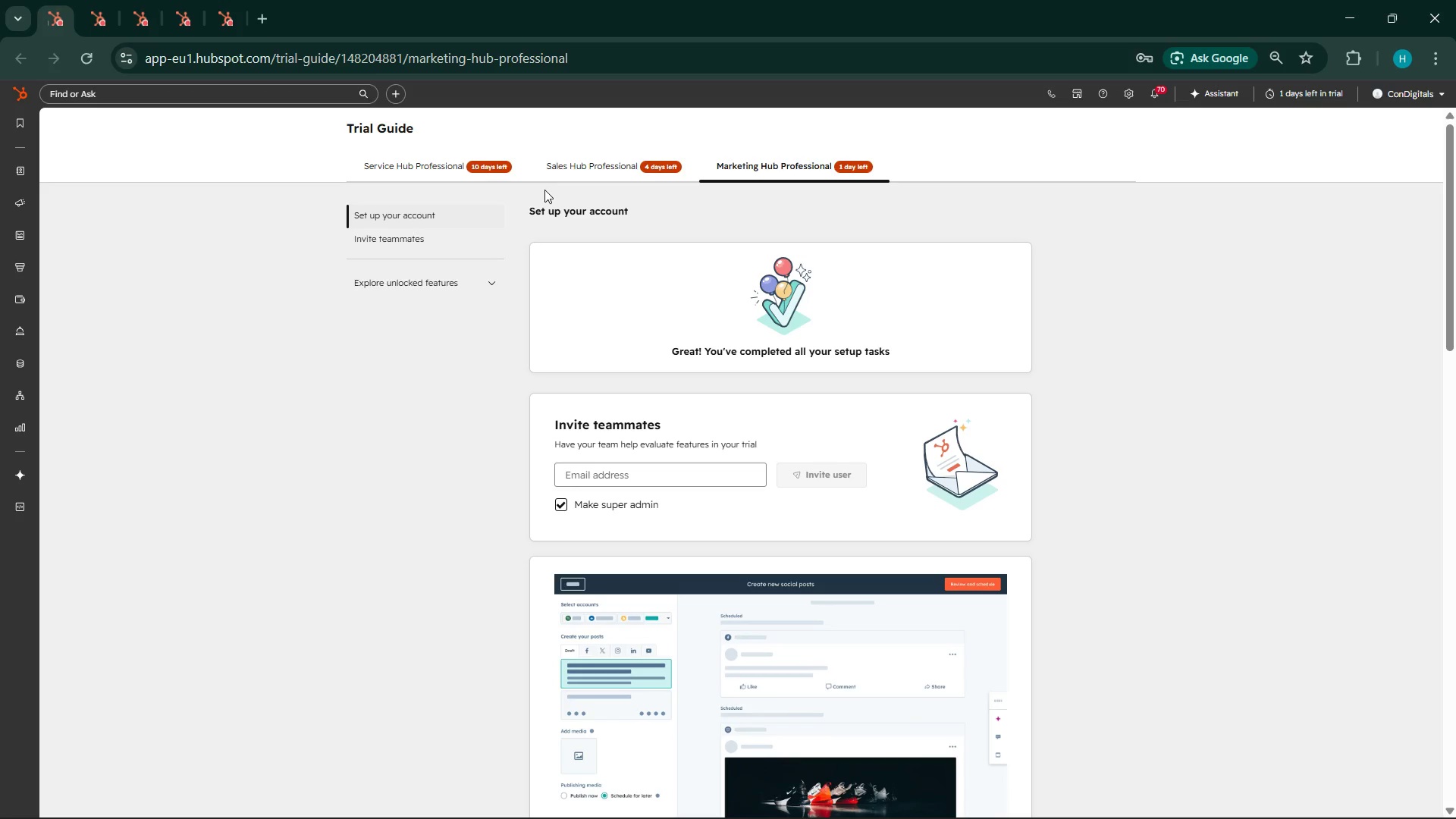 
left_click([395, 805])
 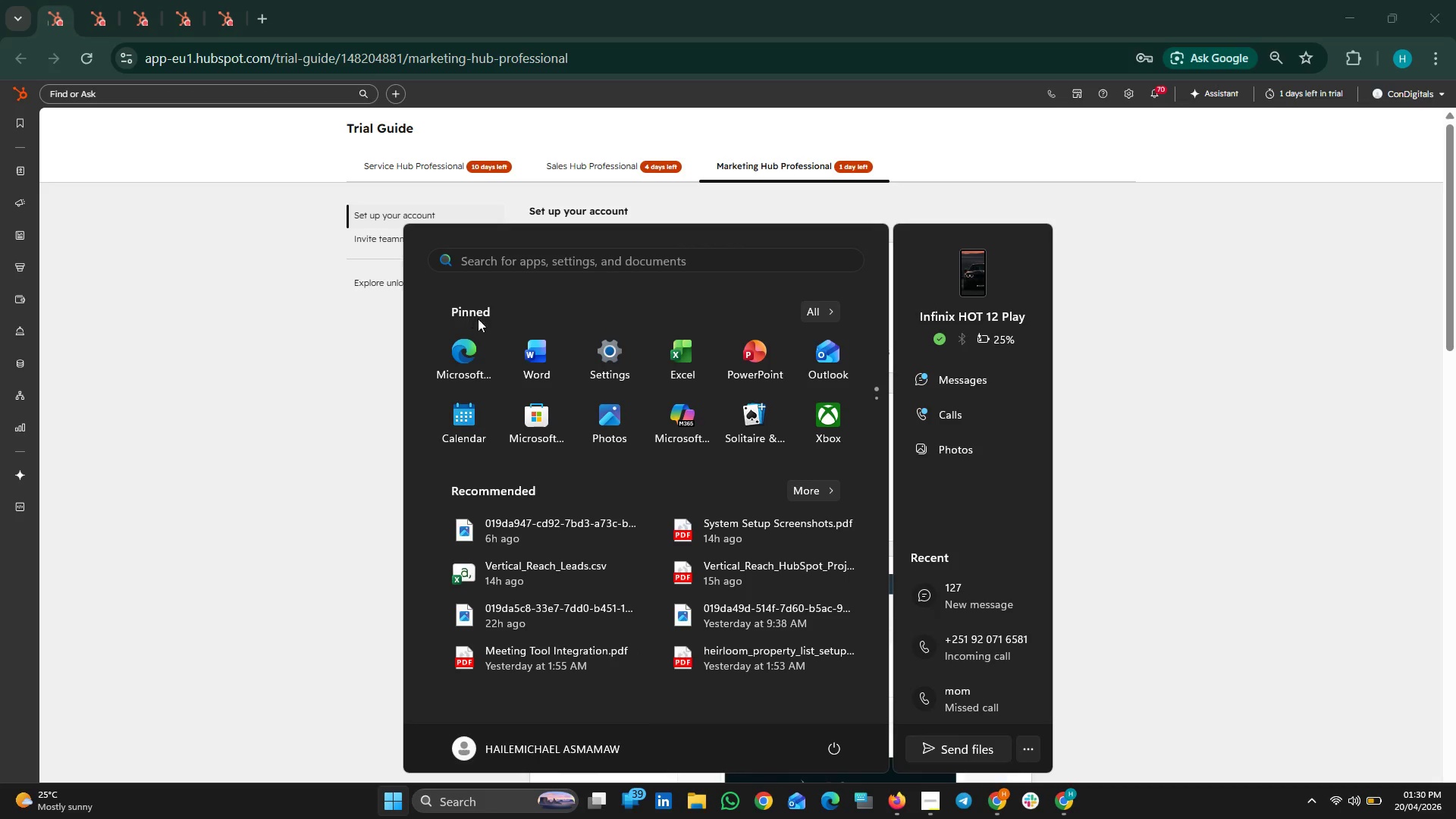 
left_click([553, 348])
 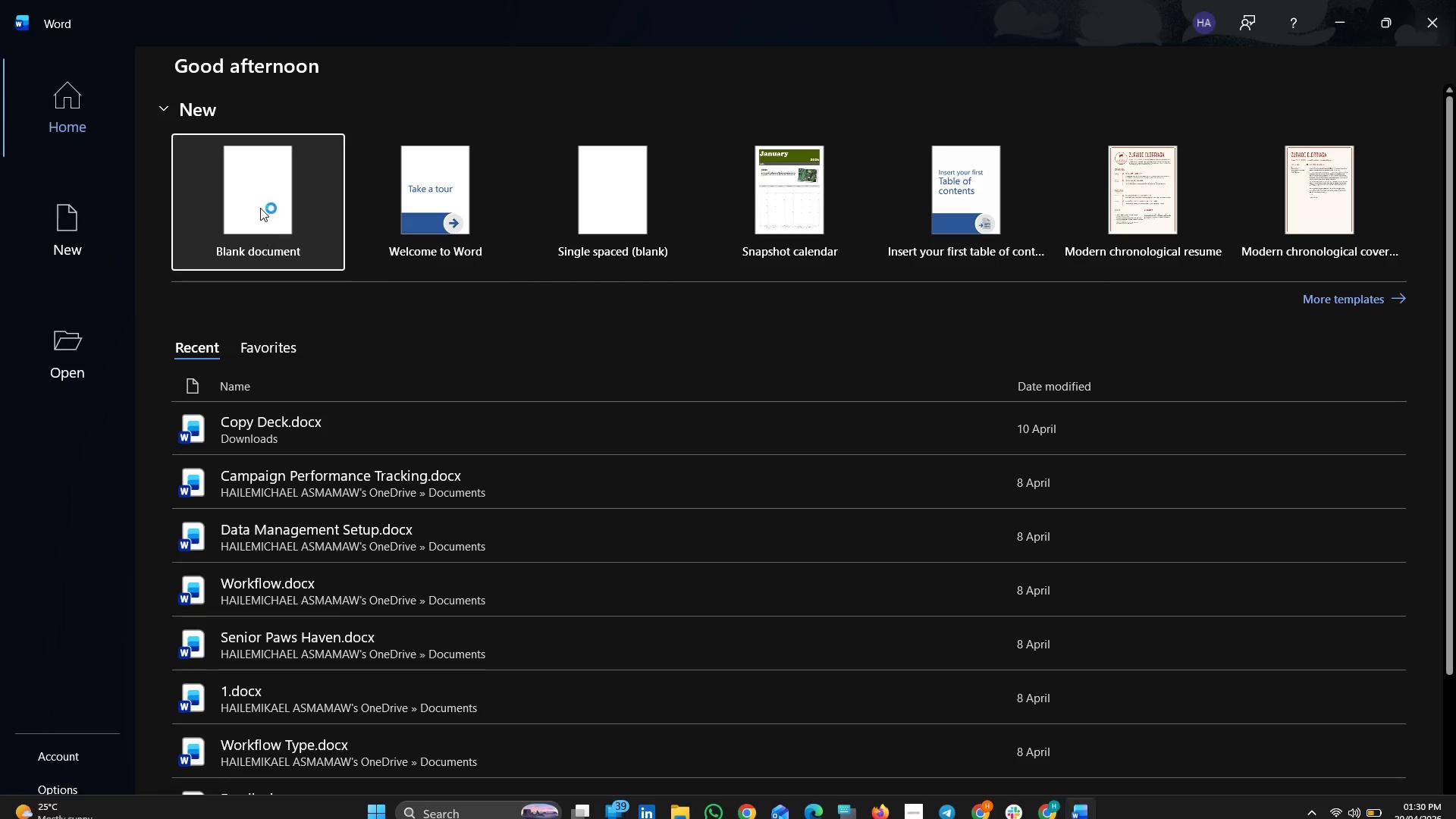 
wait(6.48)
 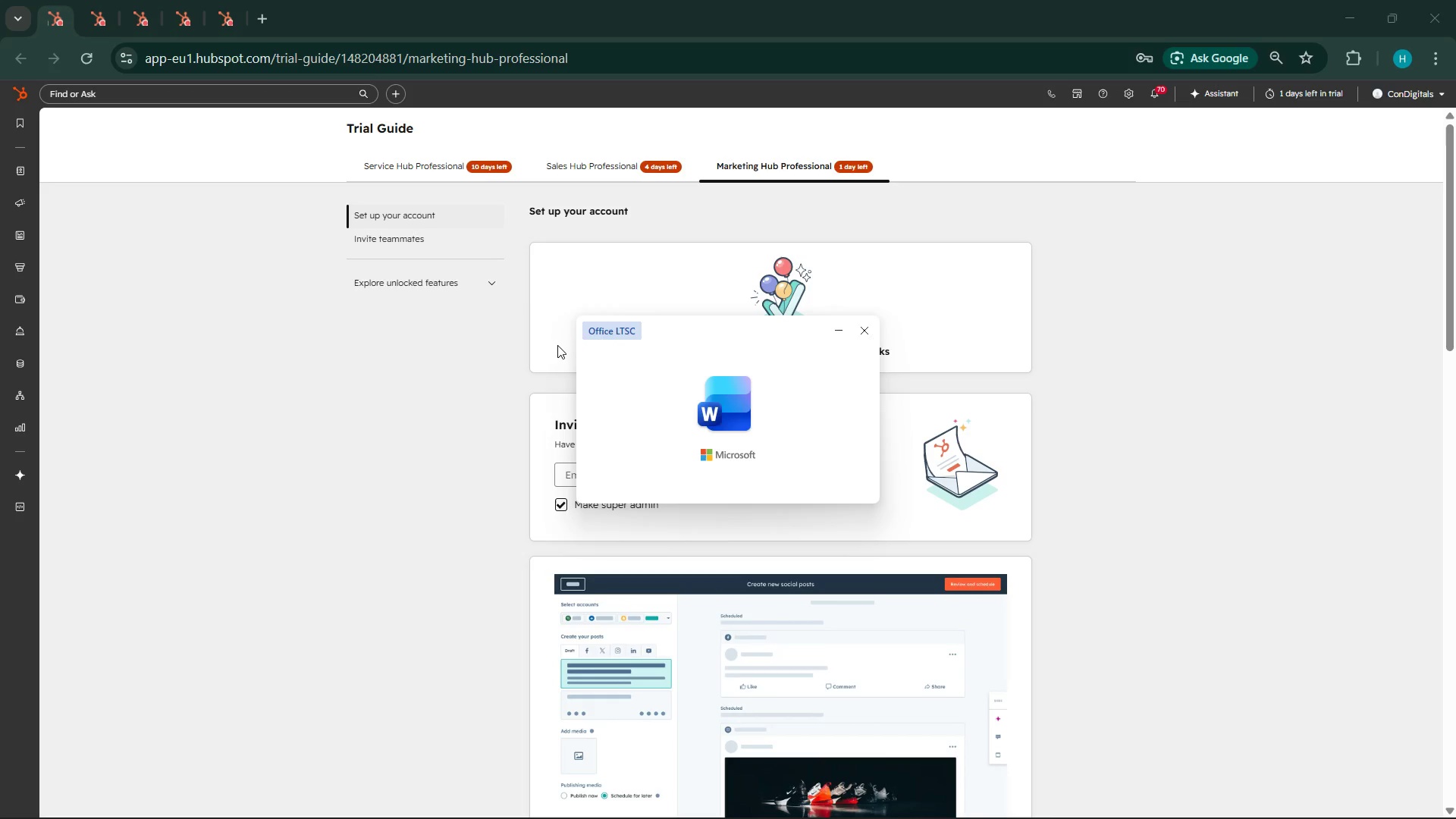 
left_click([1337, 0])
 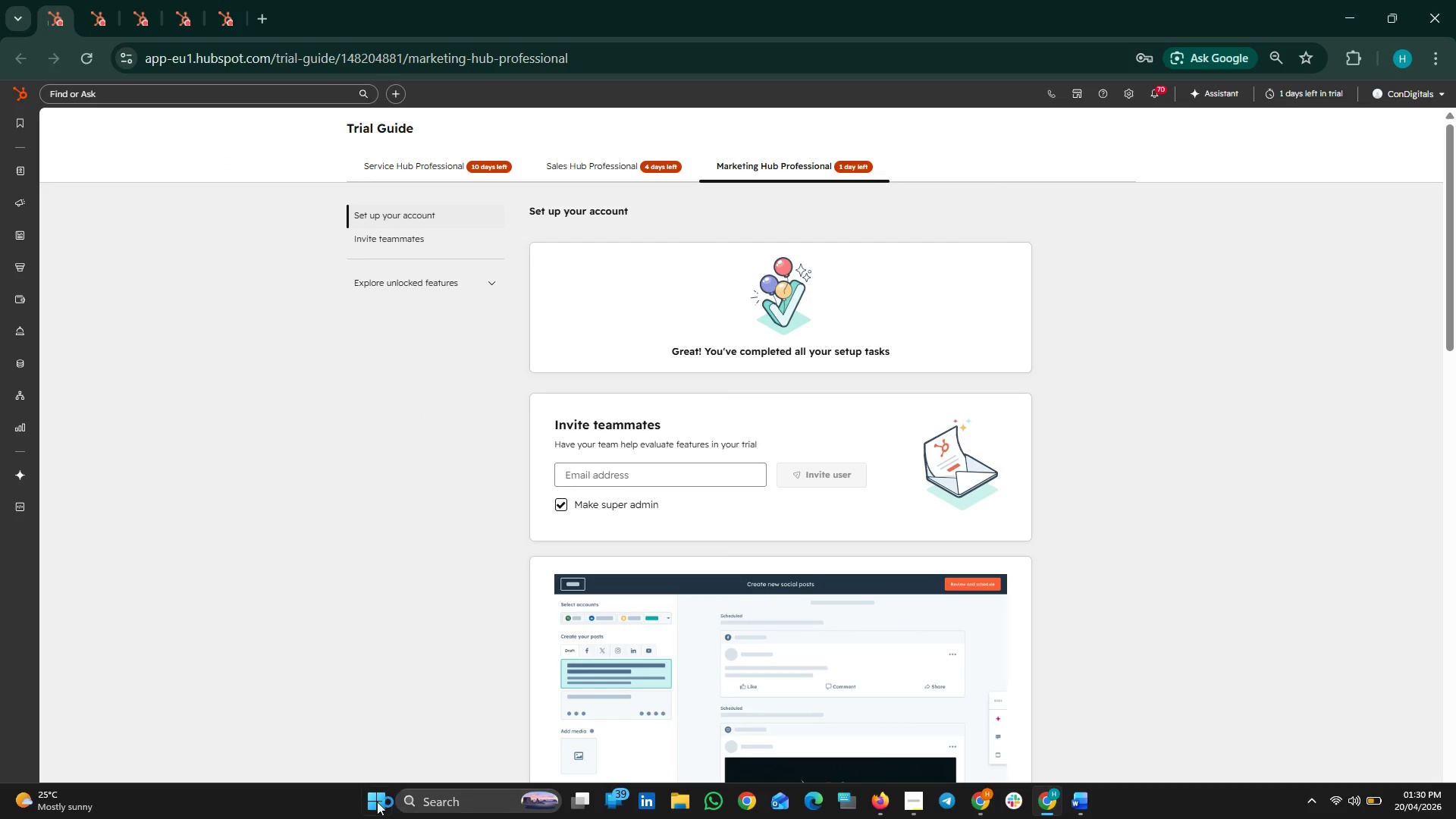 
left_click([372, 802])
 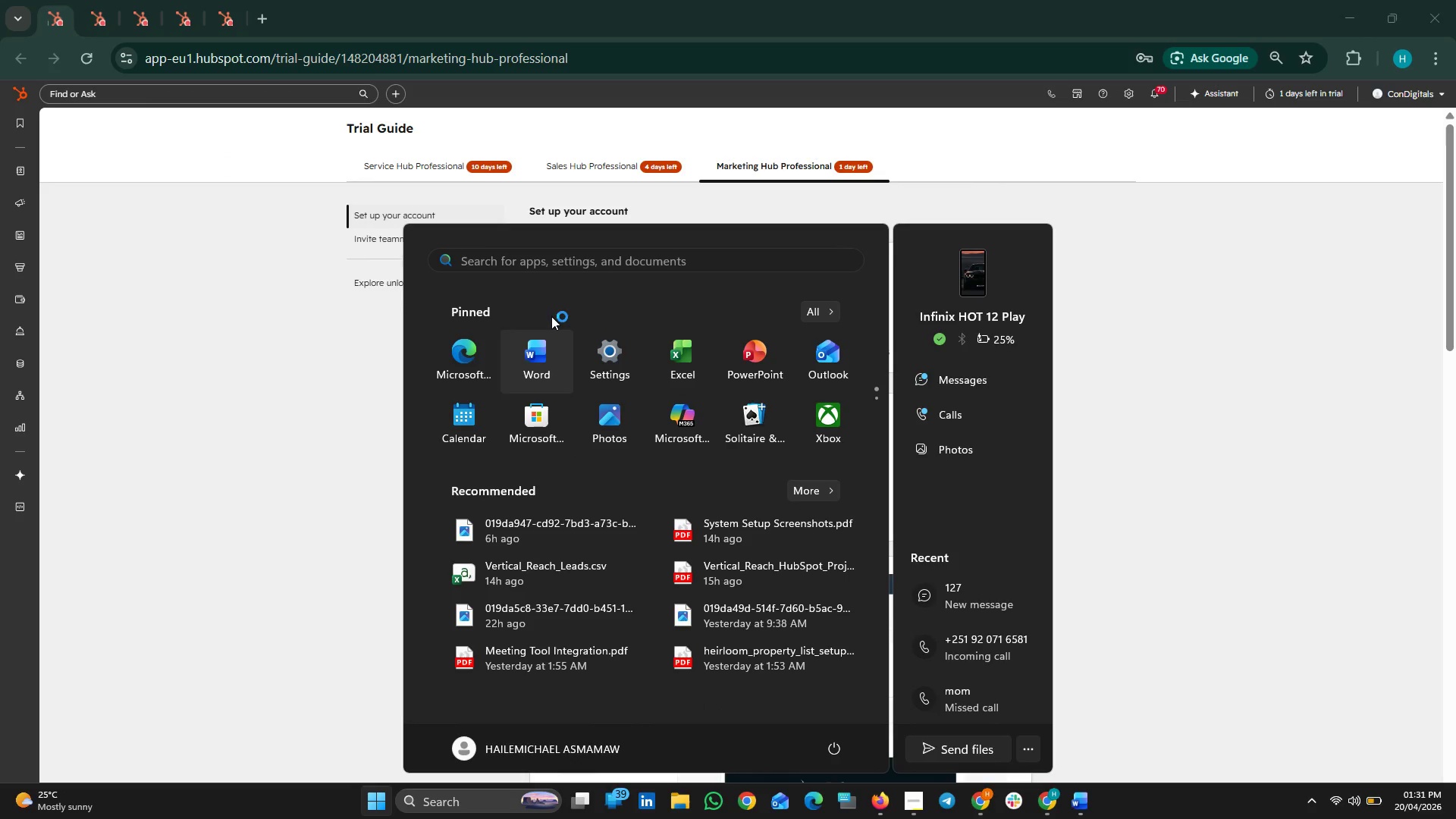 
left_click([554, 270])
 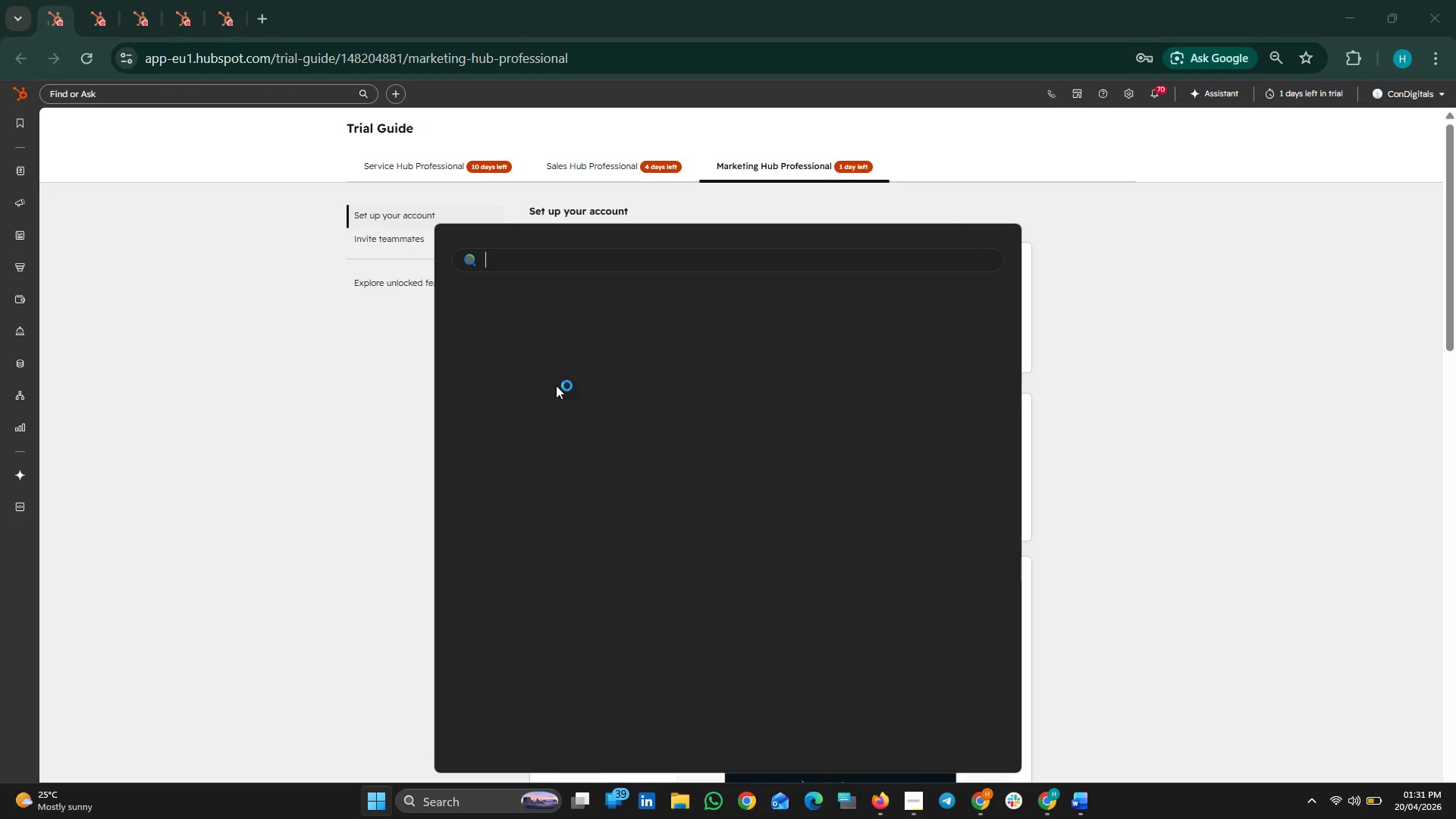 
mouse_move([538, 438])
 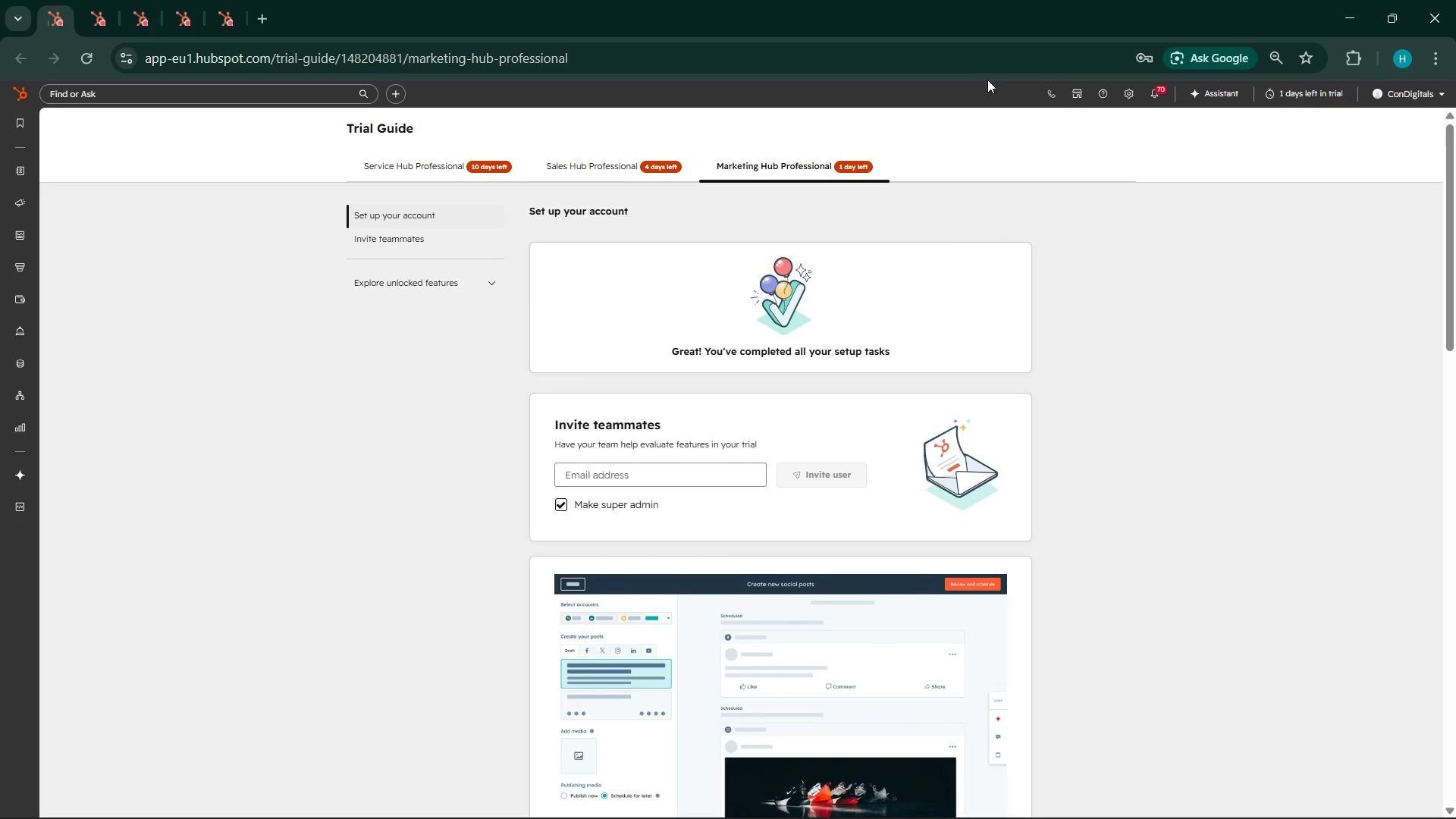 
wait(6.63)
 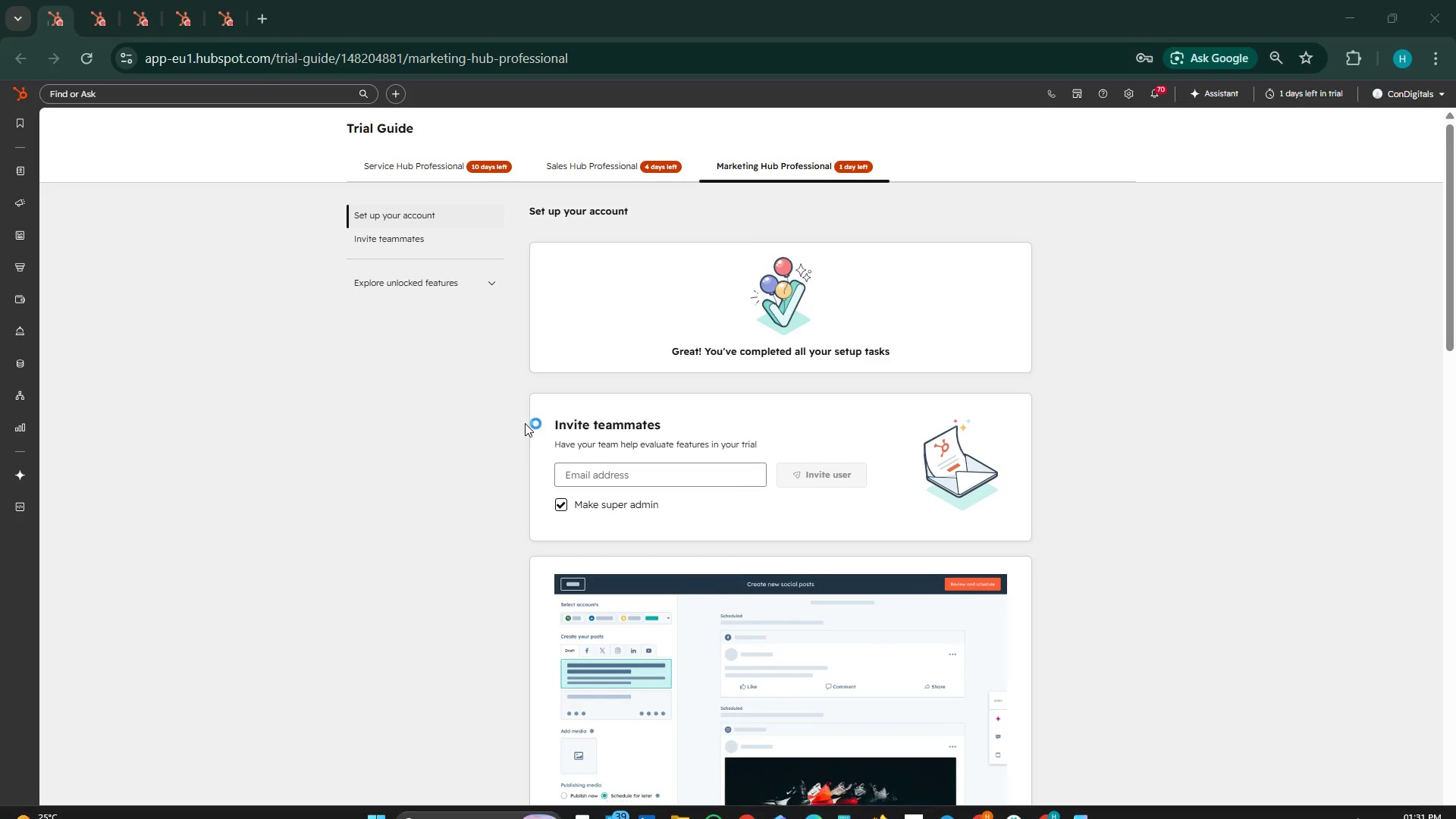 
left_click([1123, 97])
 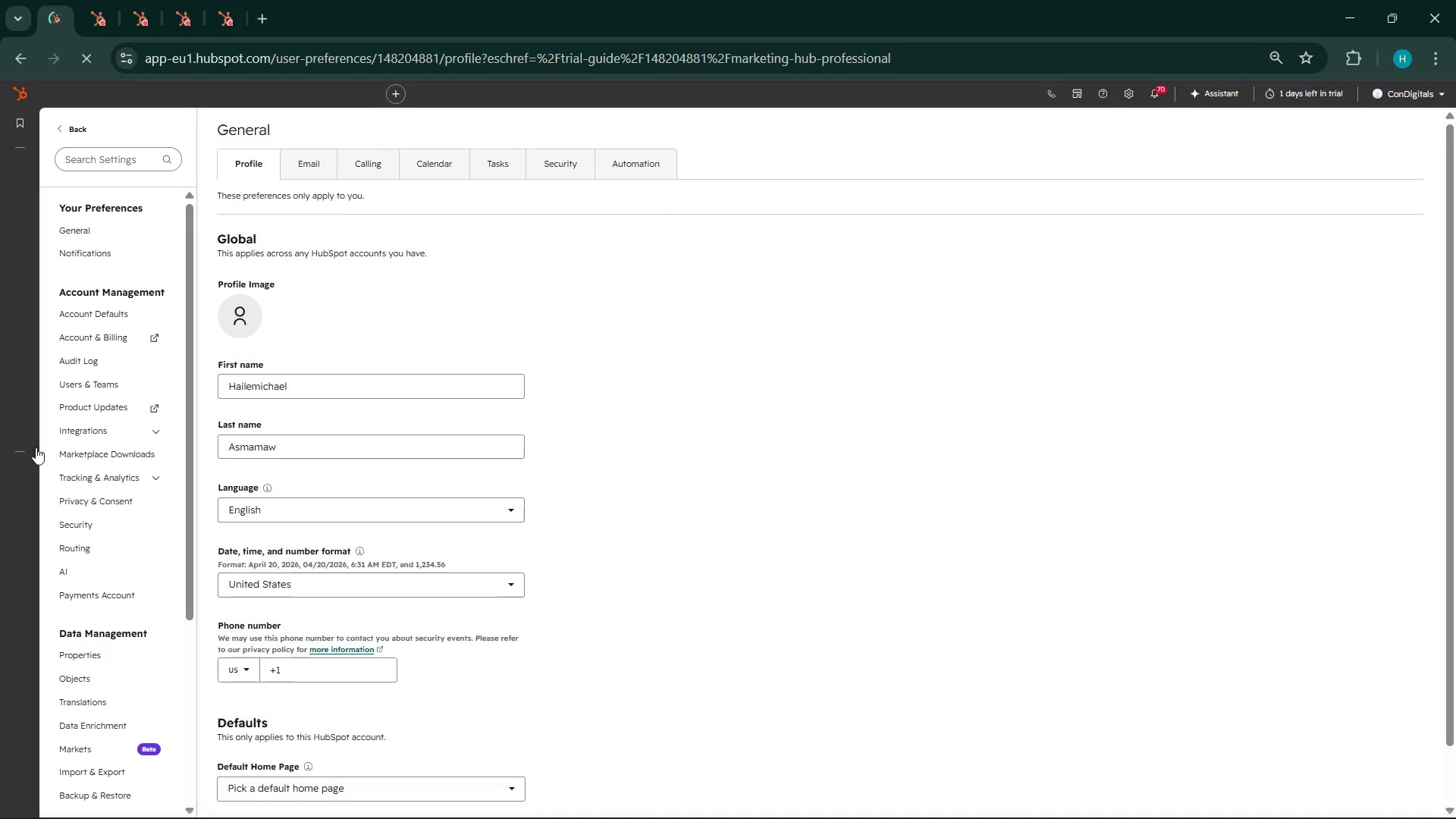 
scroll: coordinate [112, 648], scroll_direction: down, amount: 2.0
 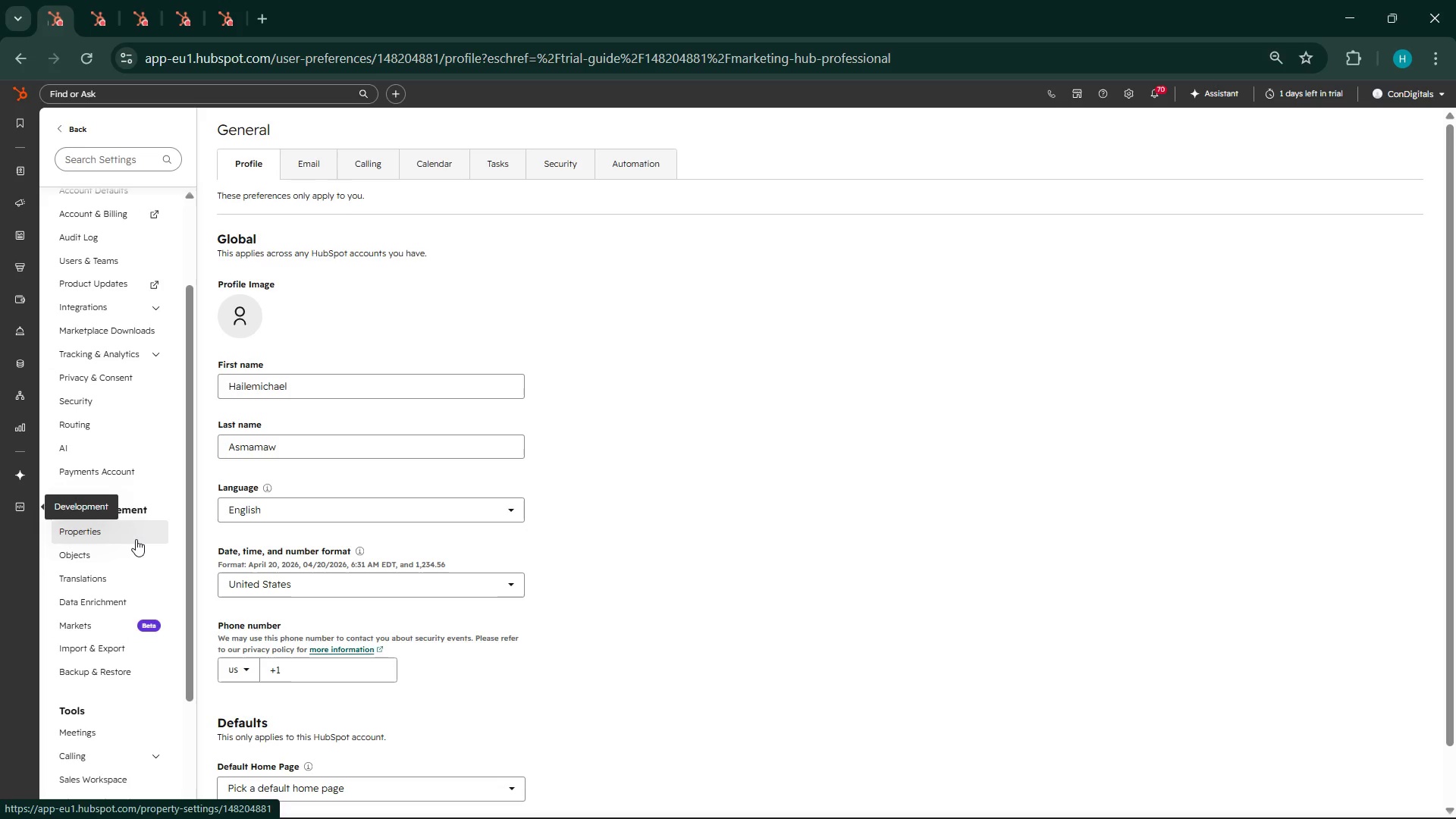 
left_click([136, 539])
 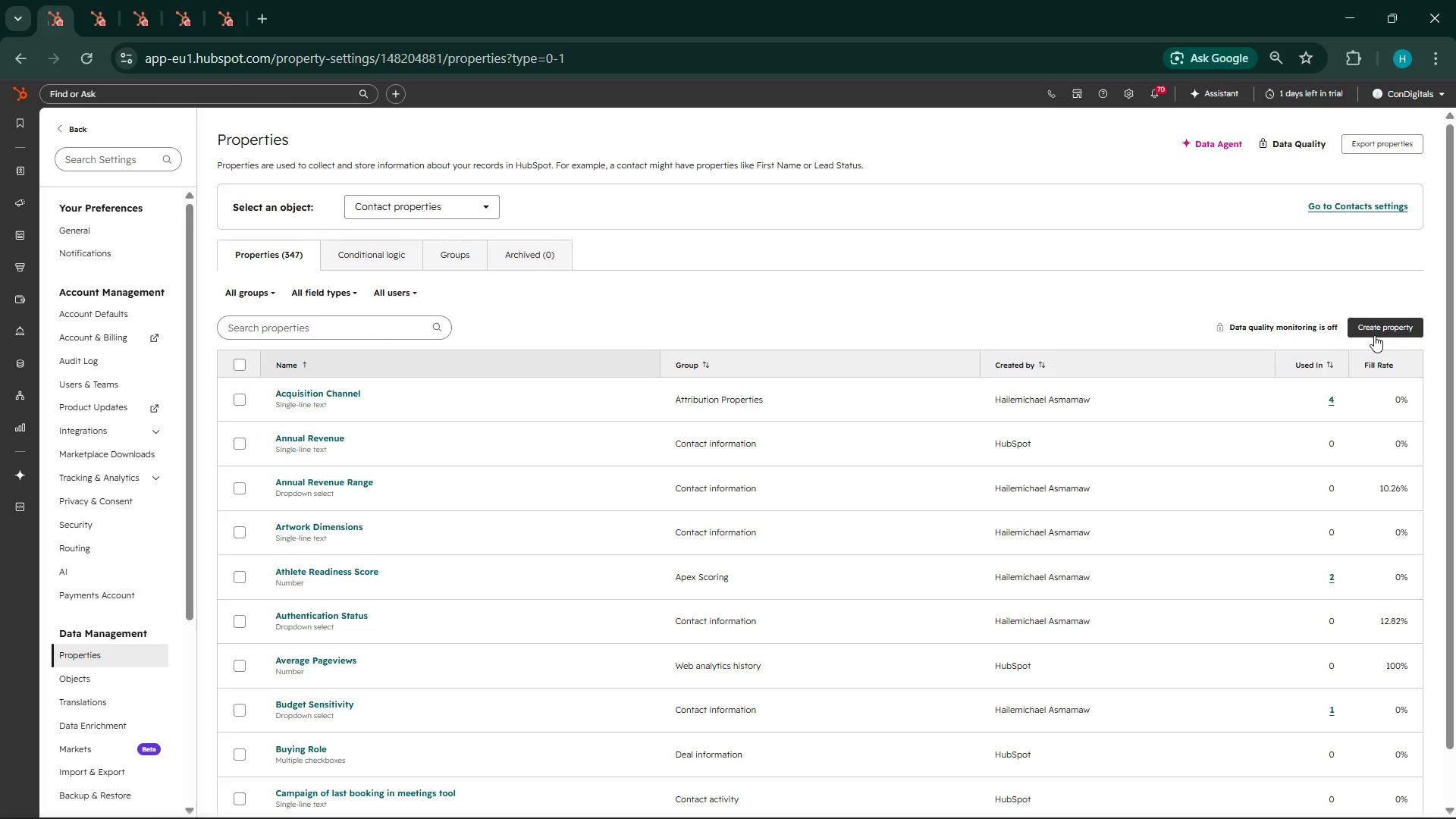 
wait(17.28)
 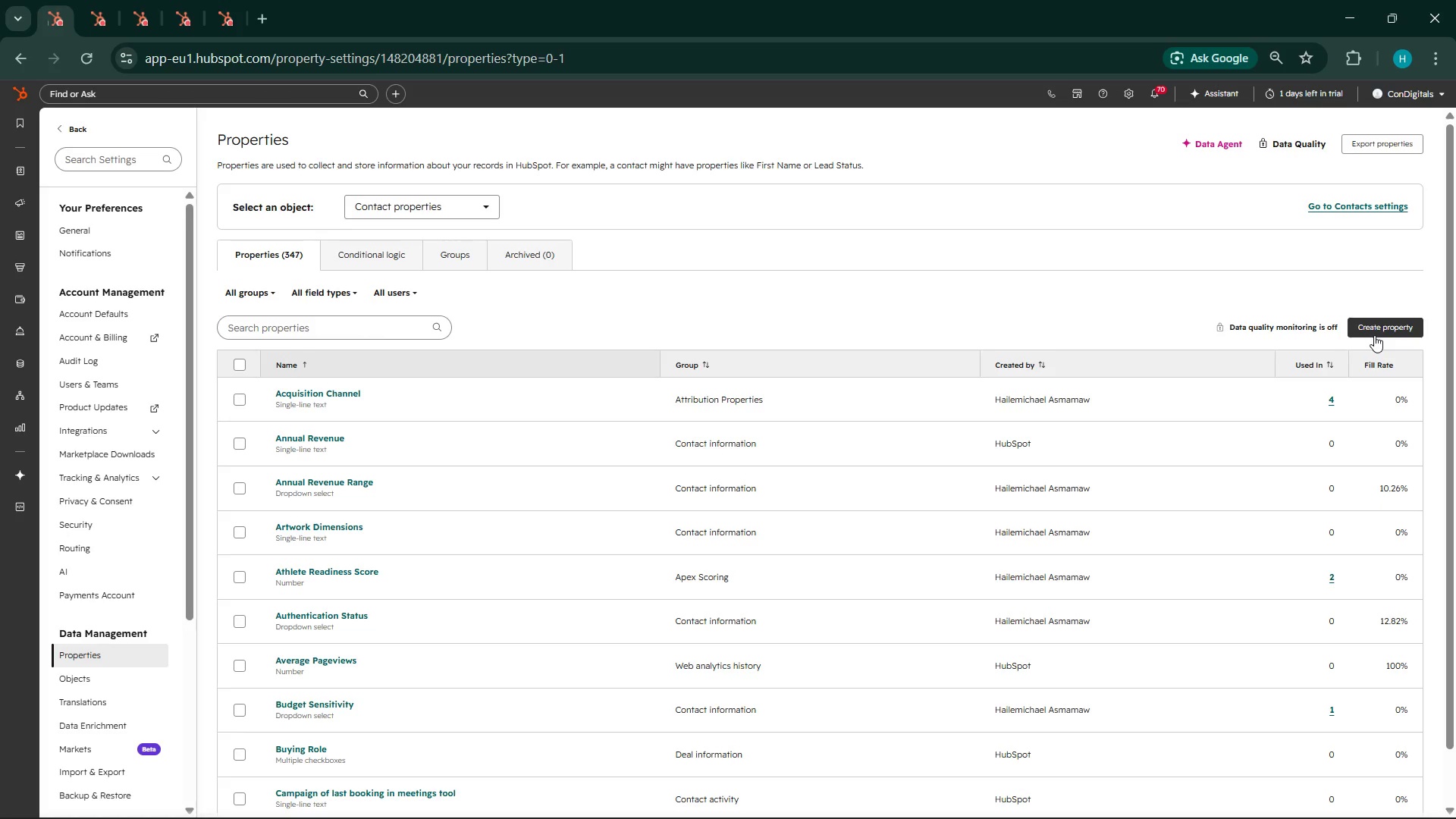 
left_click([1374, 335])
 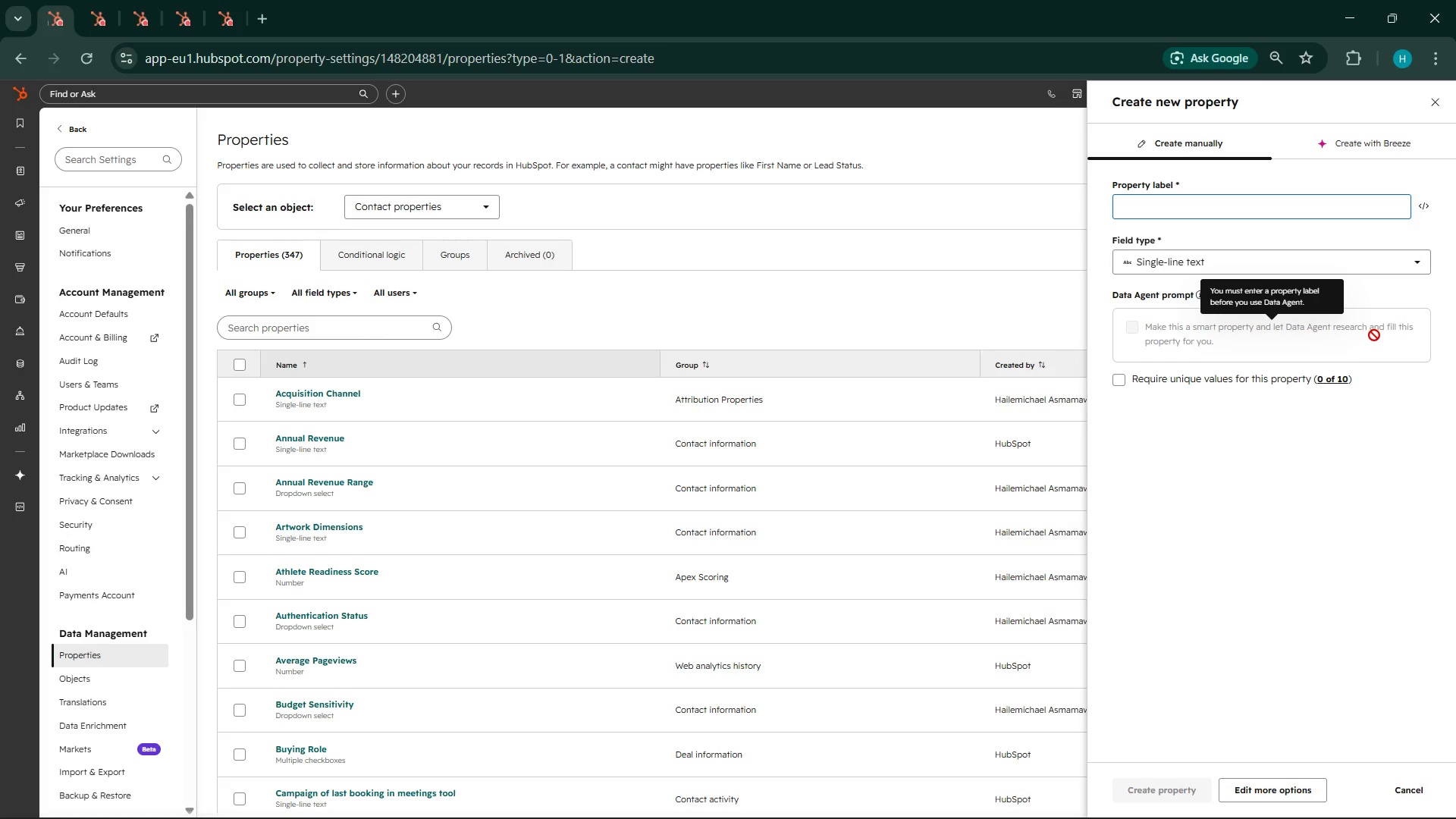 
wait(18.42)
 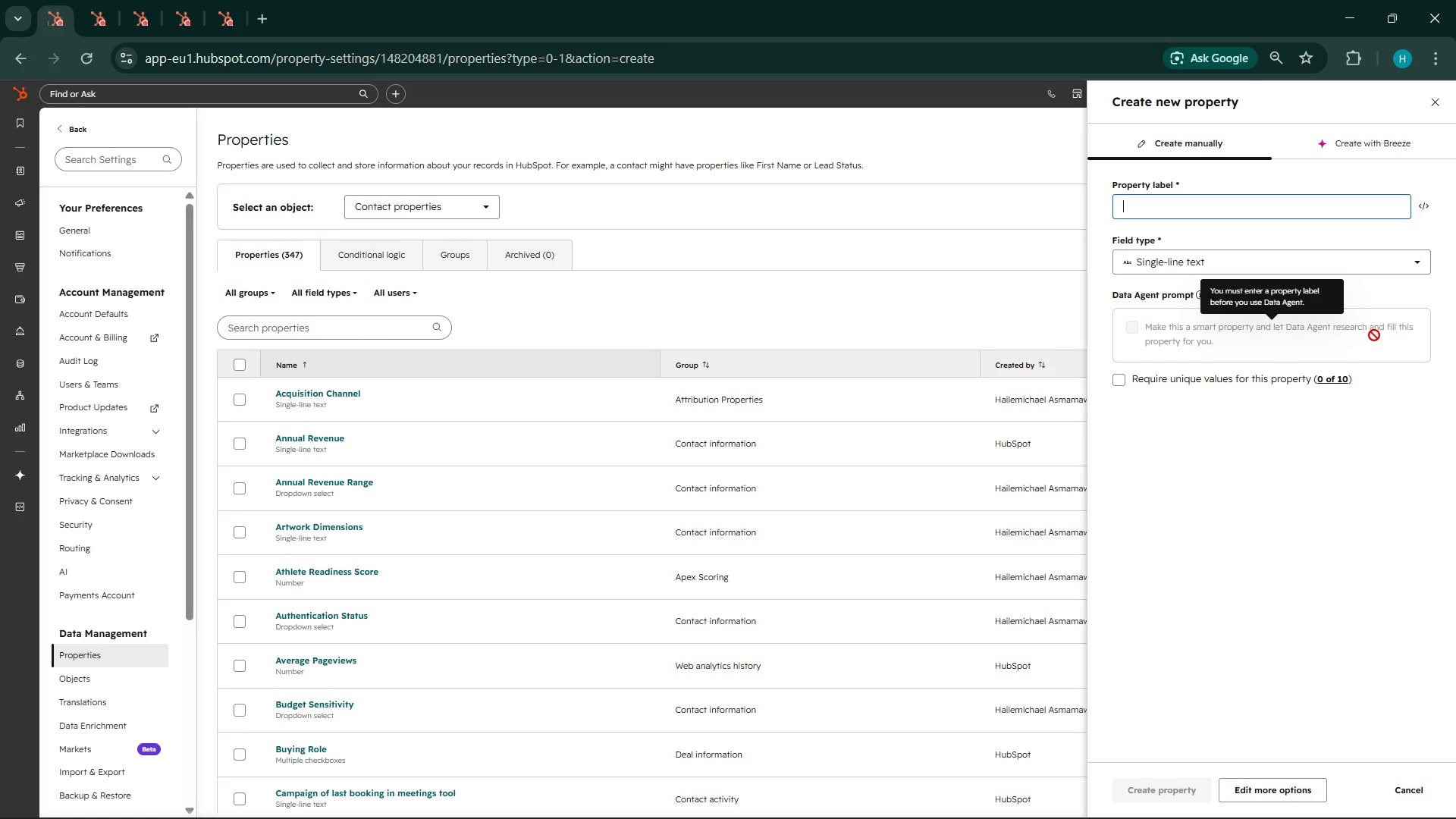 
type(Last DOcuem)
 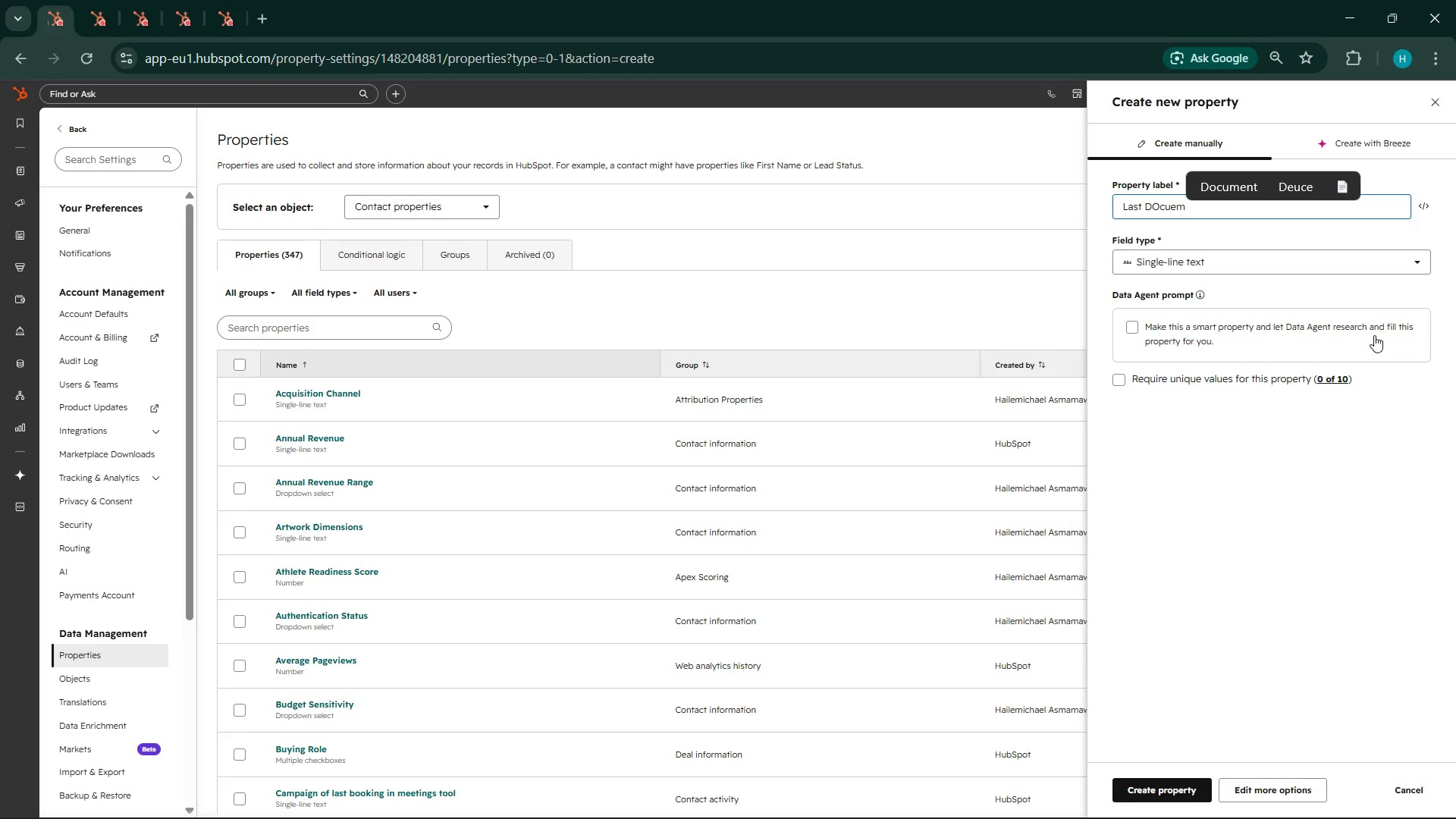 
left_click([1247, 187])
 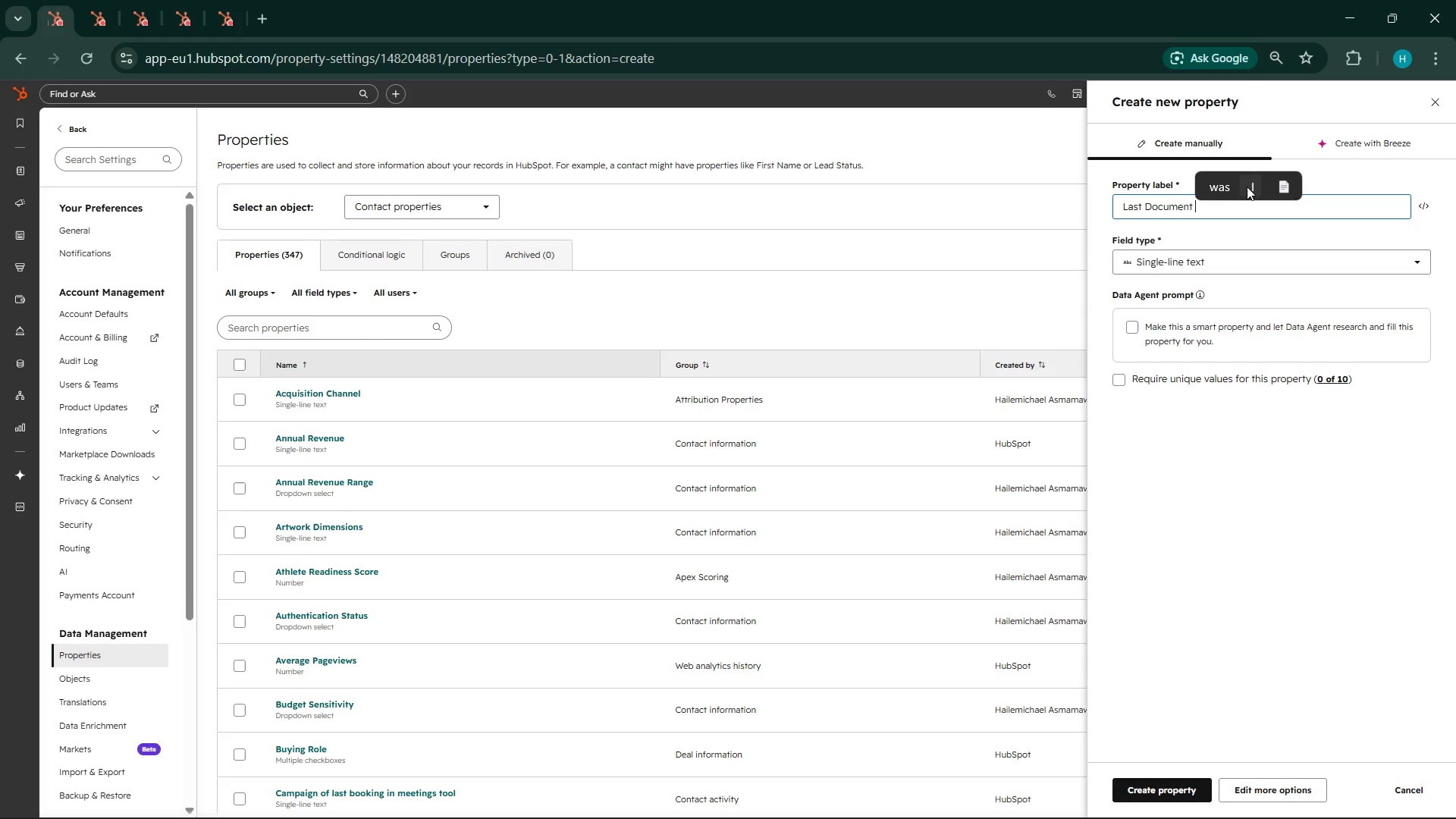 
type(Review Date)
 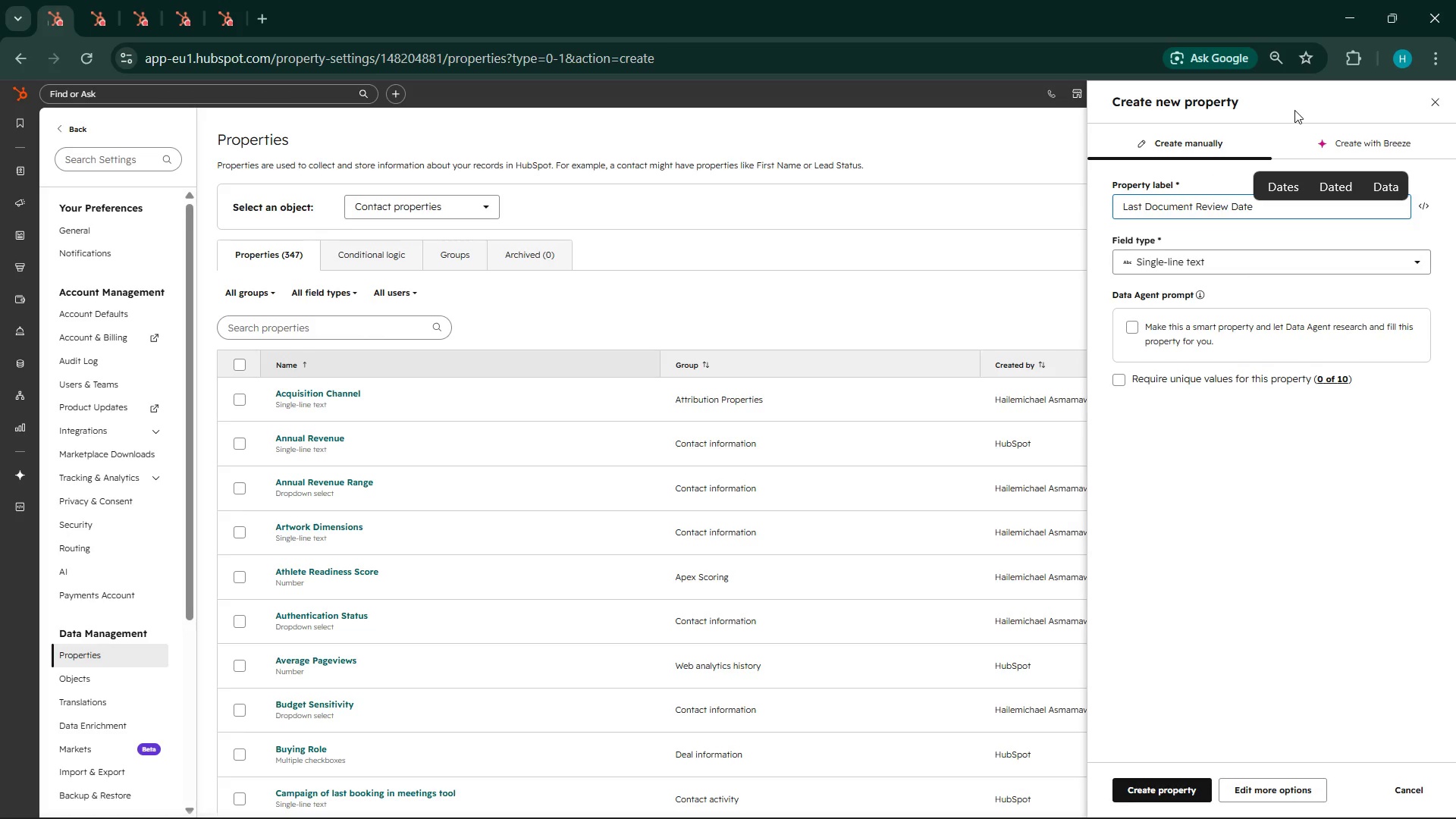 
wait(8.34)
 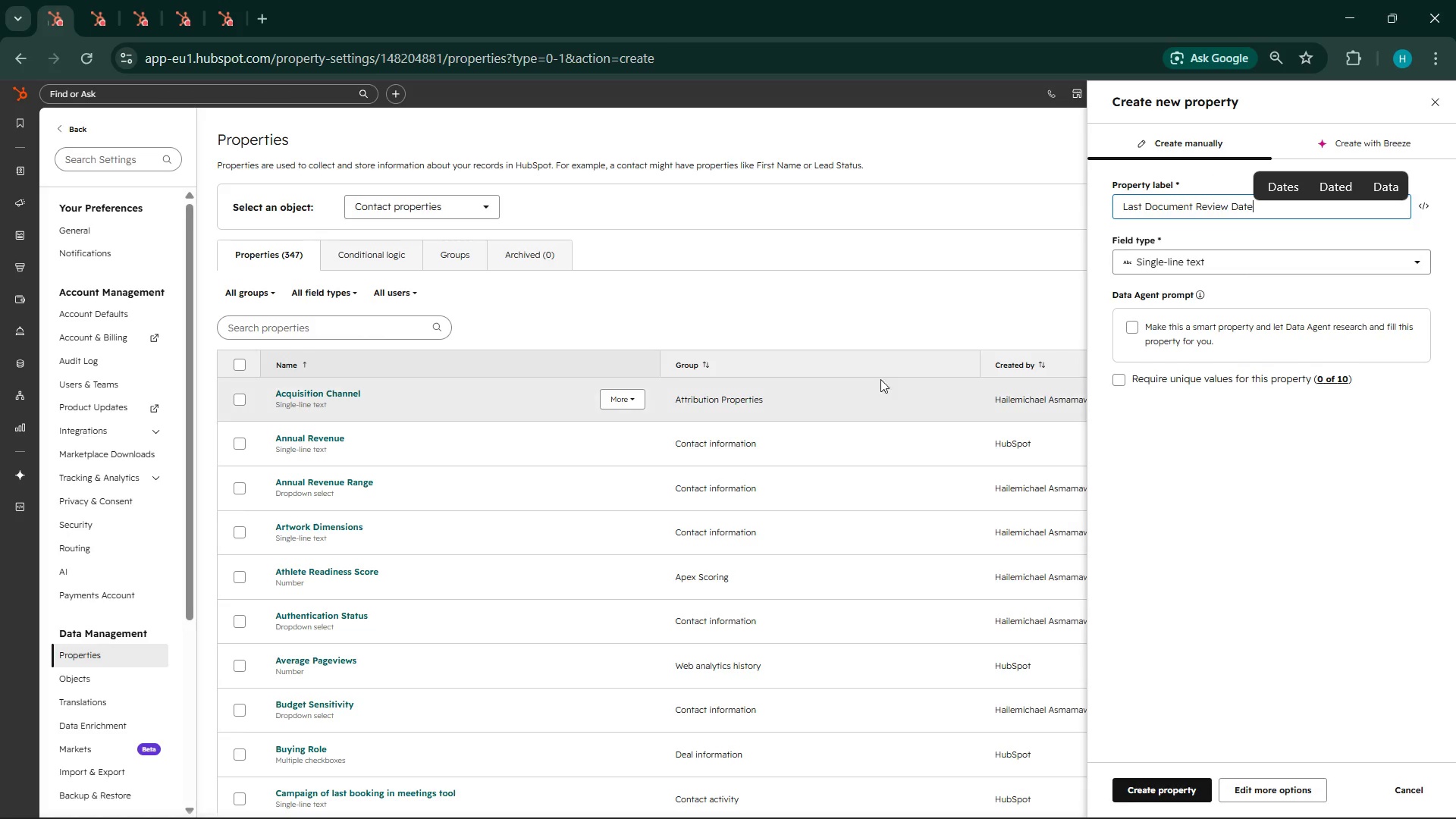 
left_click([1263, 264])
 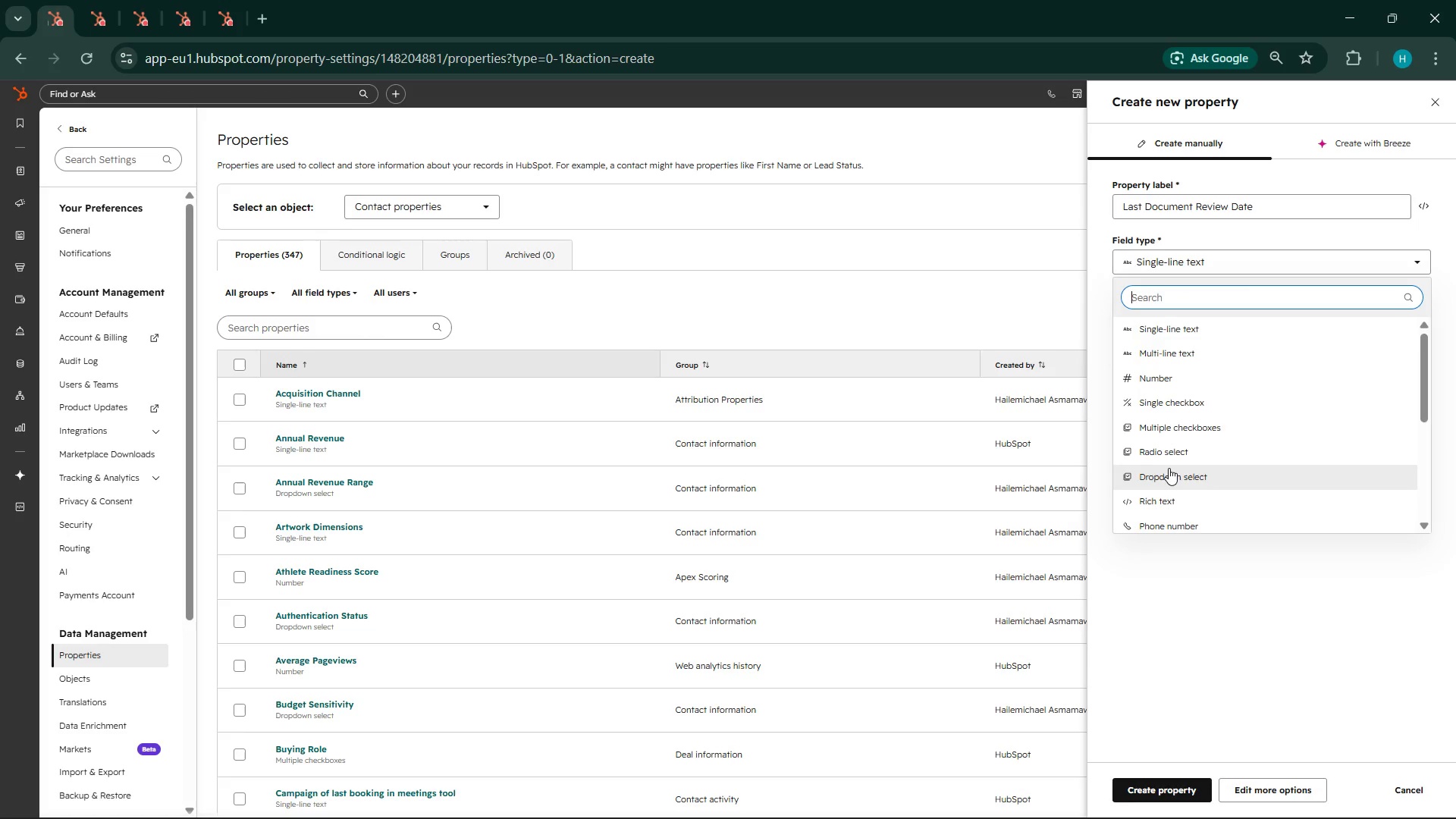 
scroll: coordinate [1173, 469], scroll_direction: none, amount: 0.0
 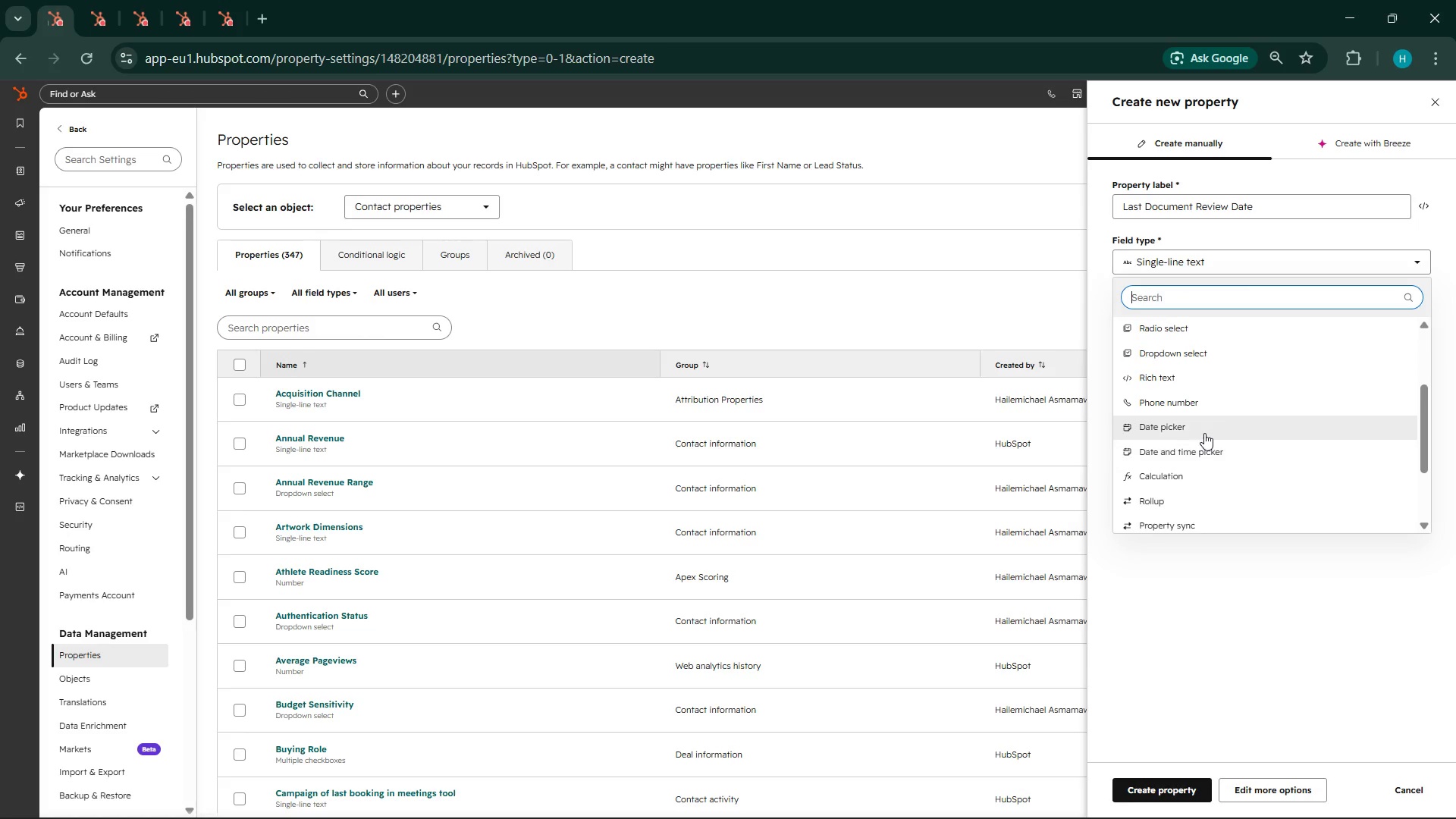 
left_click([1204, 428])
 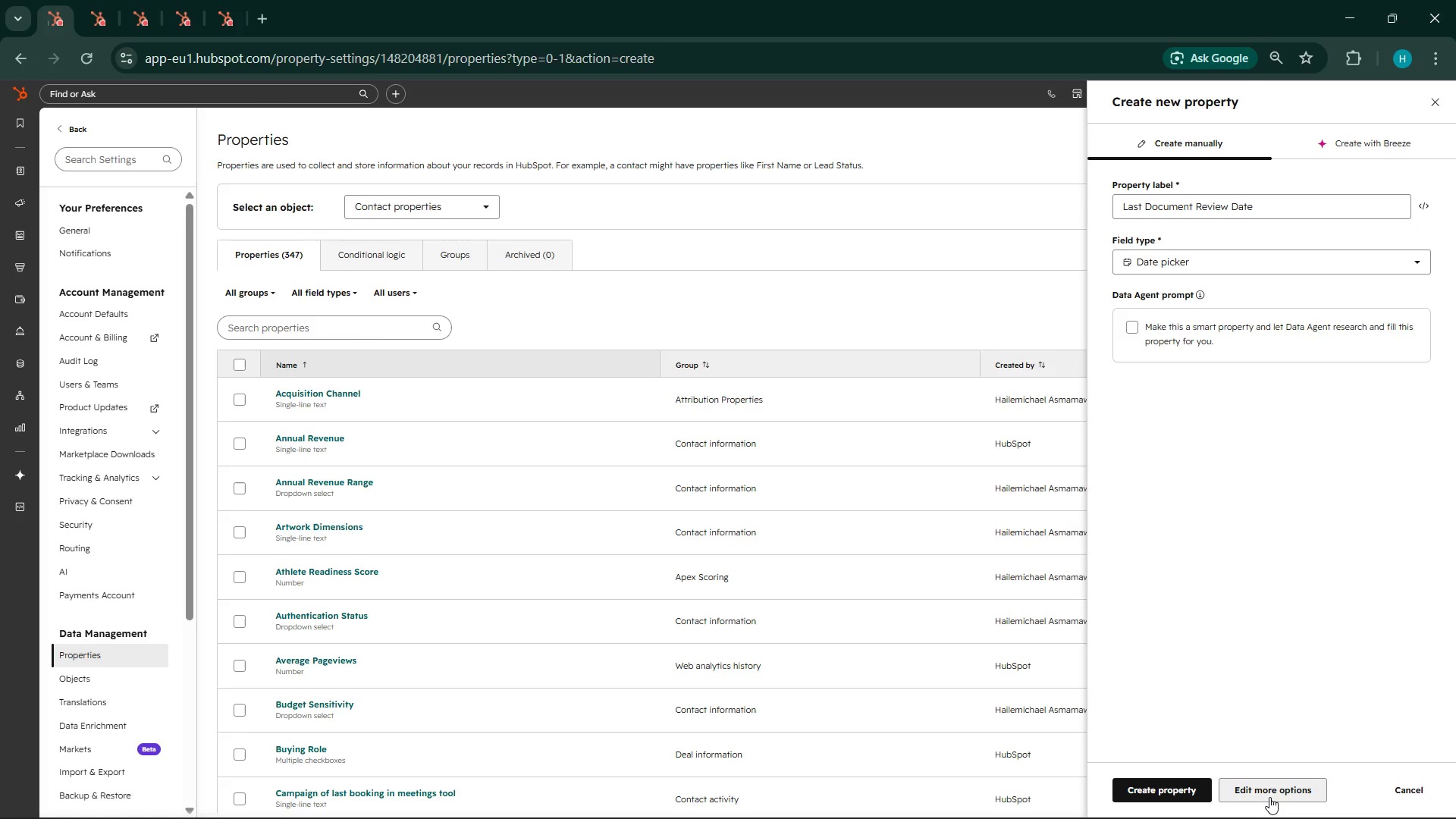 
left_click([1269, 797])
 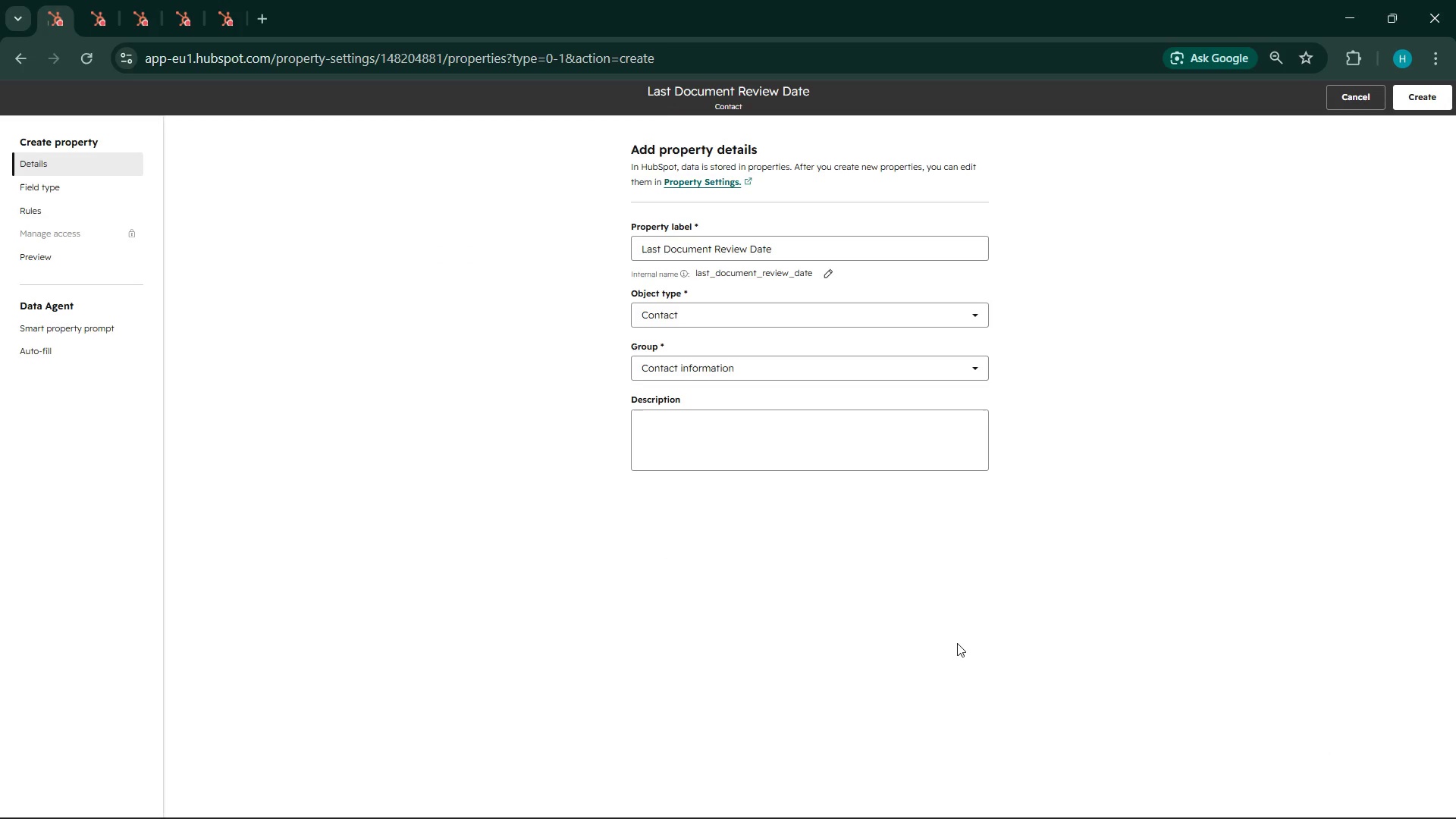 
wait(11.42)
 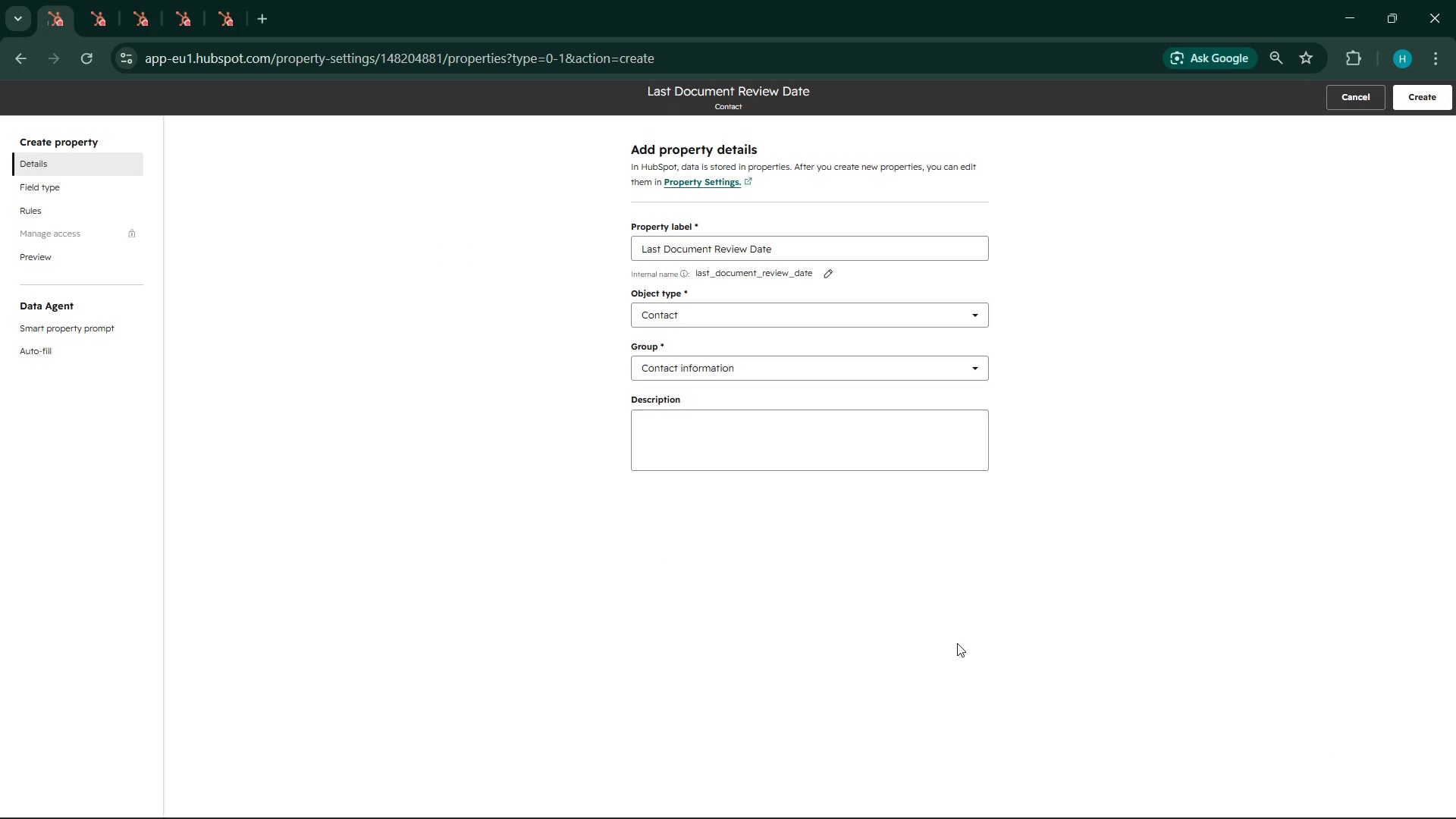 
left_click([1088, 800])
 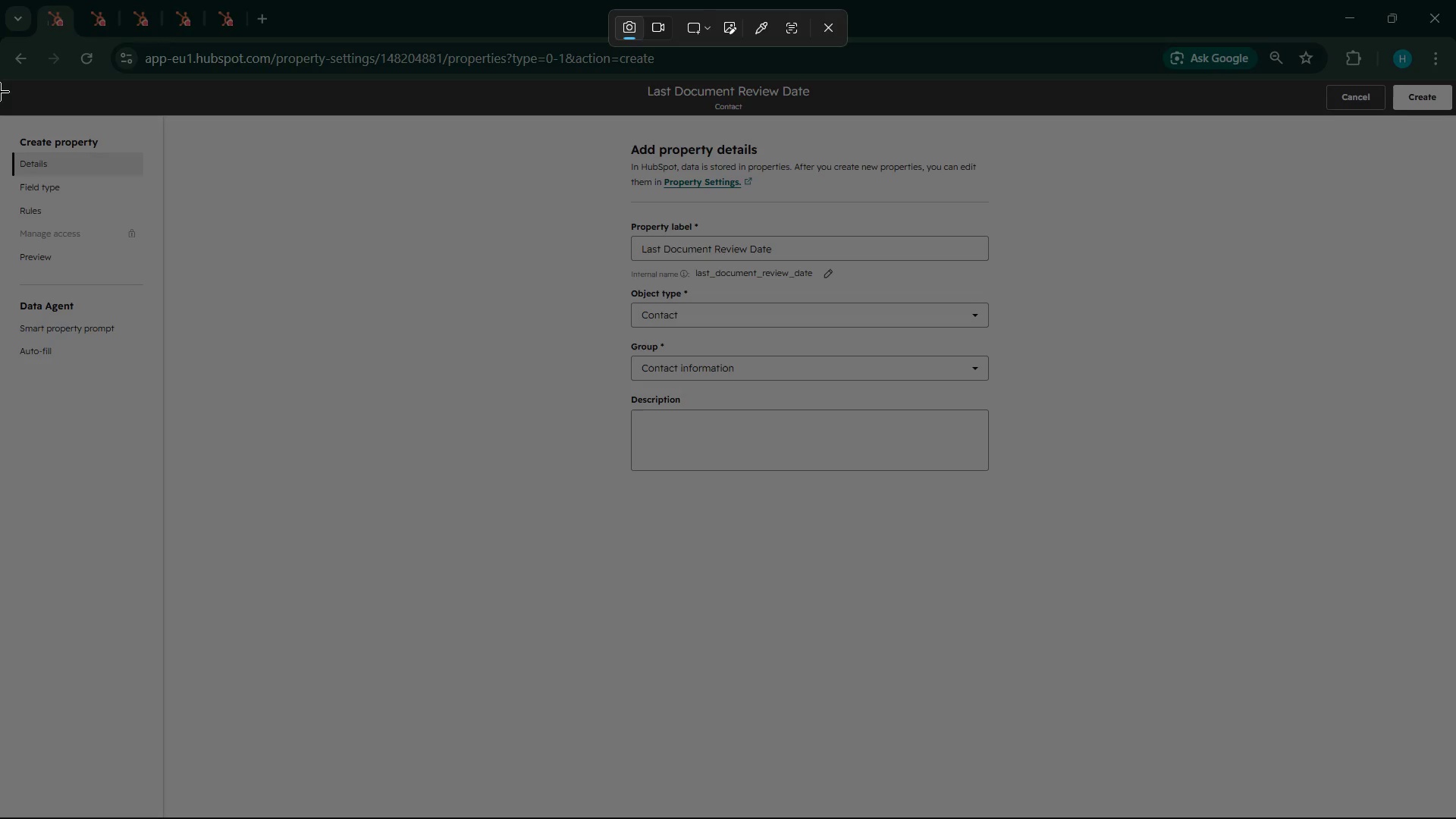 
left_click_drag(start_coordinate=[0, 77], to_coordinate=[1455, 510])
 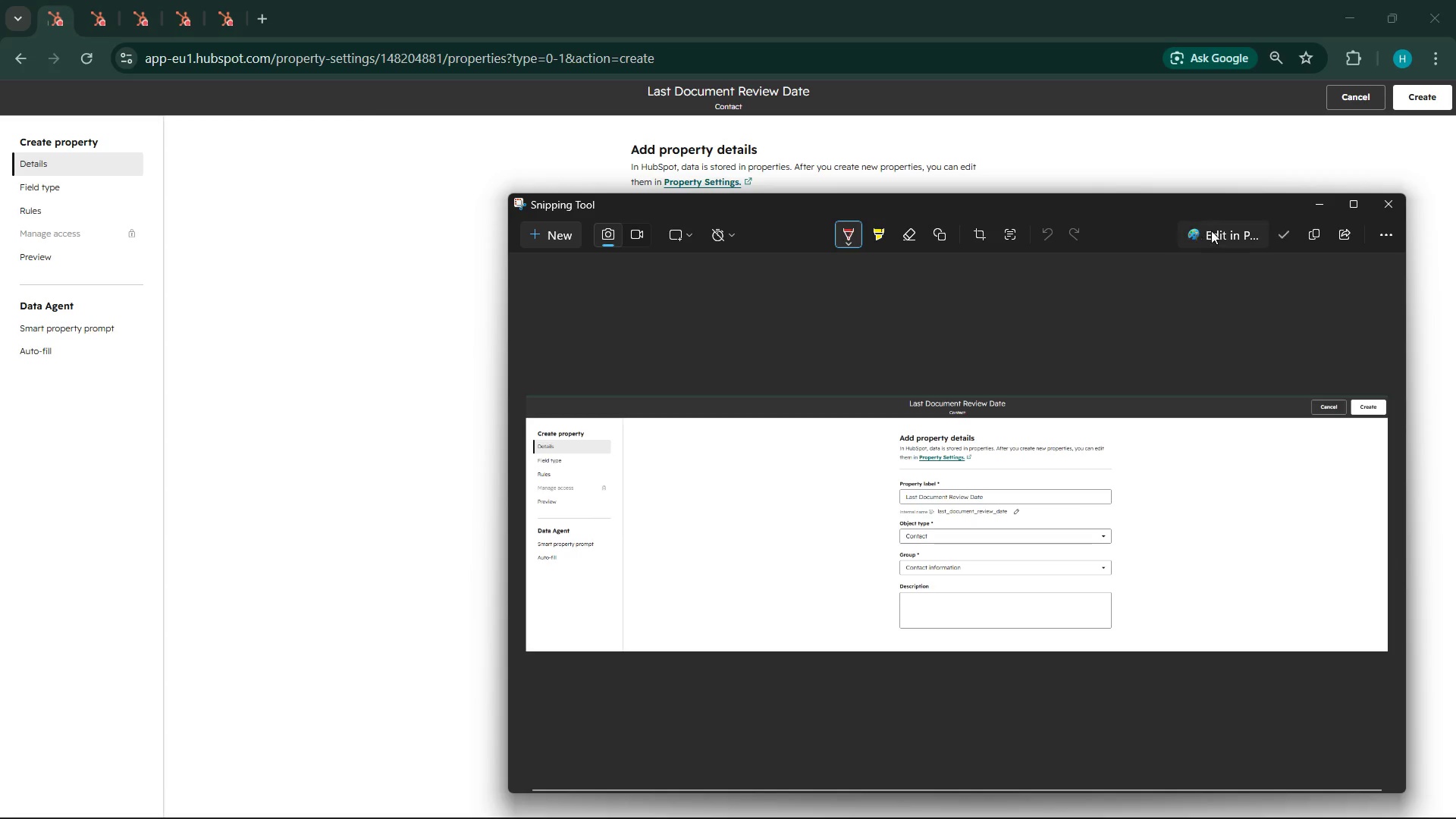 
left_click([1310, 231])
 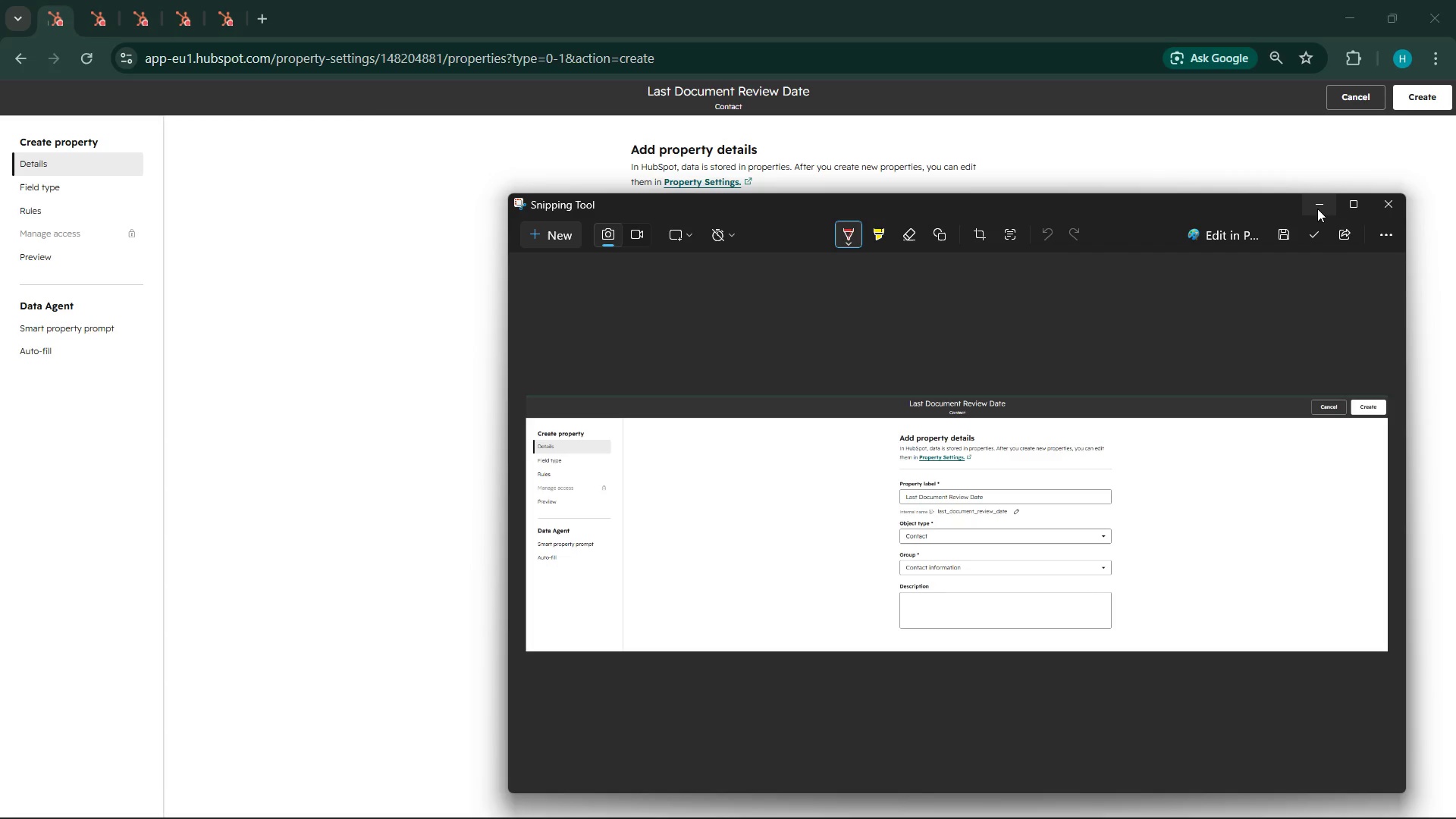 
left_click([1317, 209])
 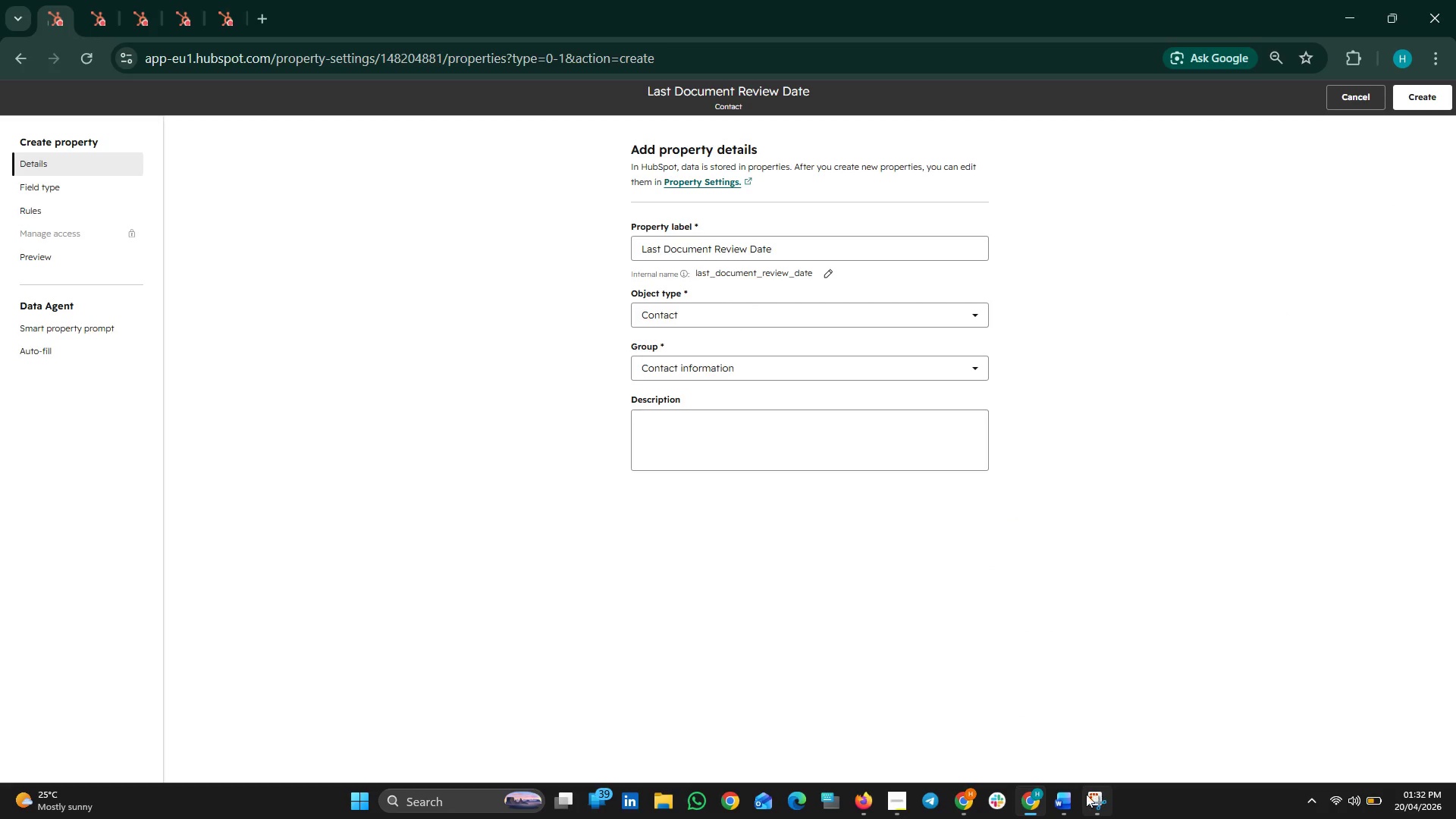 
left_click([1062, 792])
 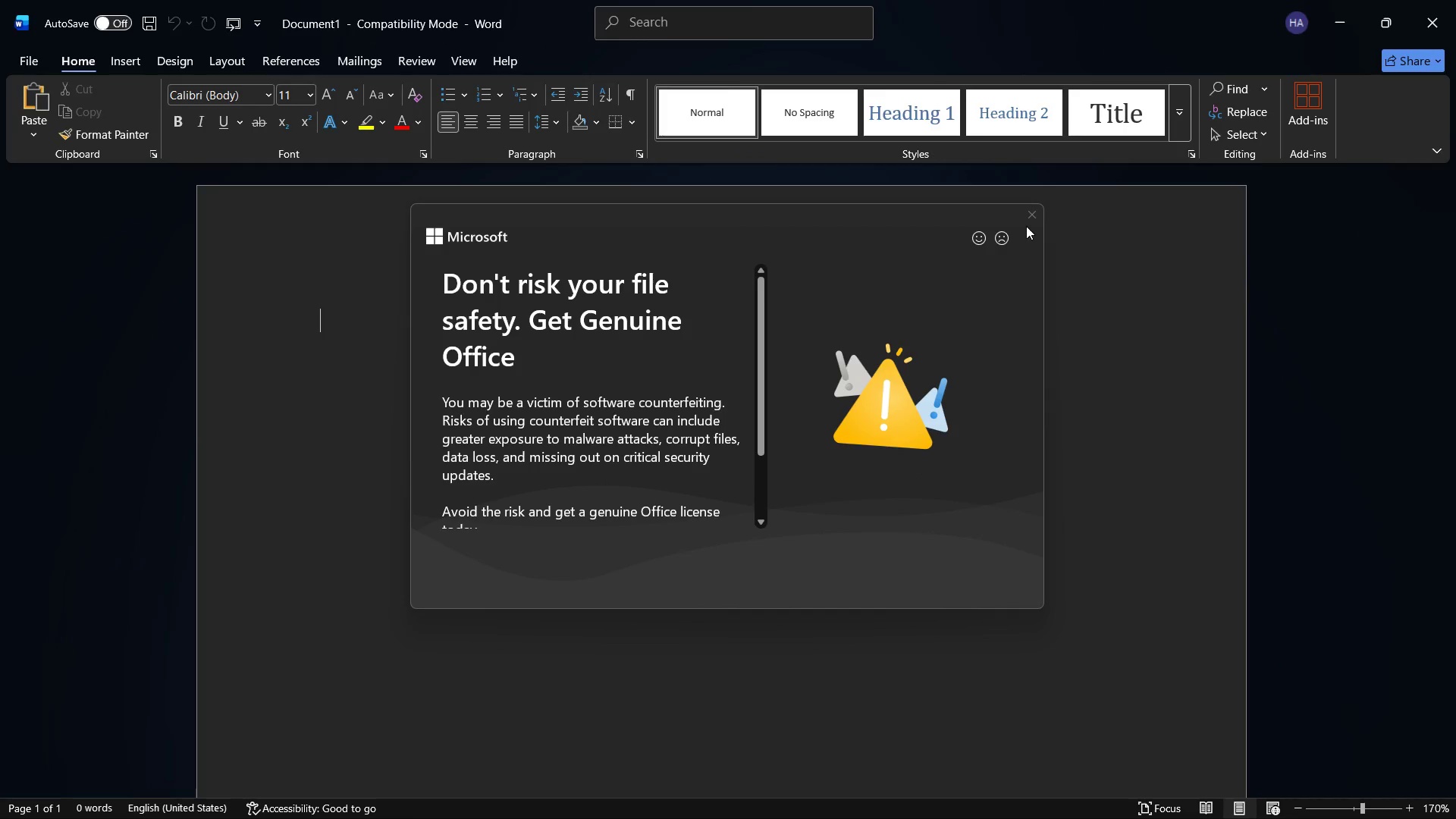 
left_click([1030, 215])
 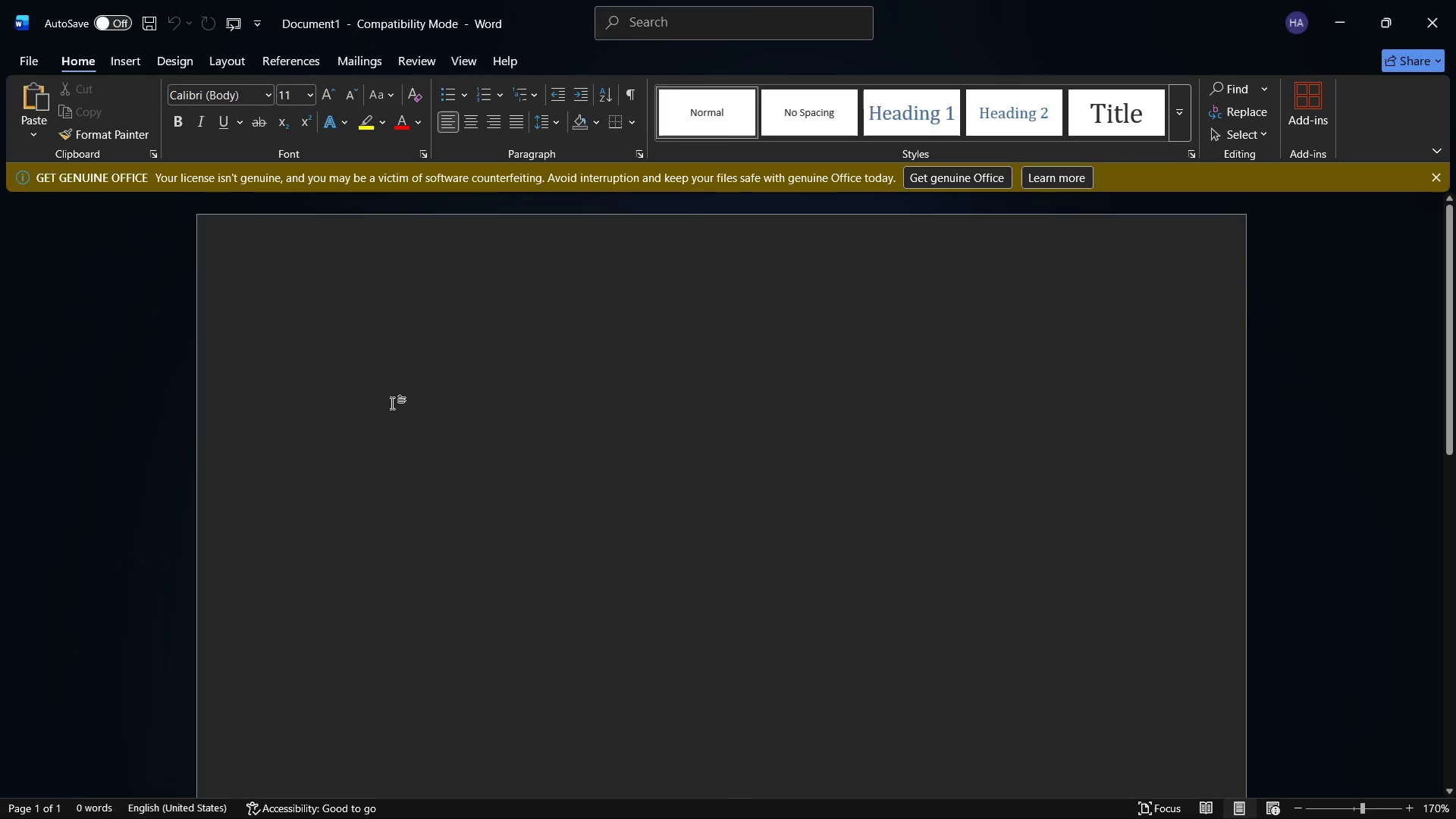 
key(Control+V)
 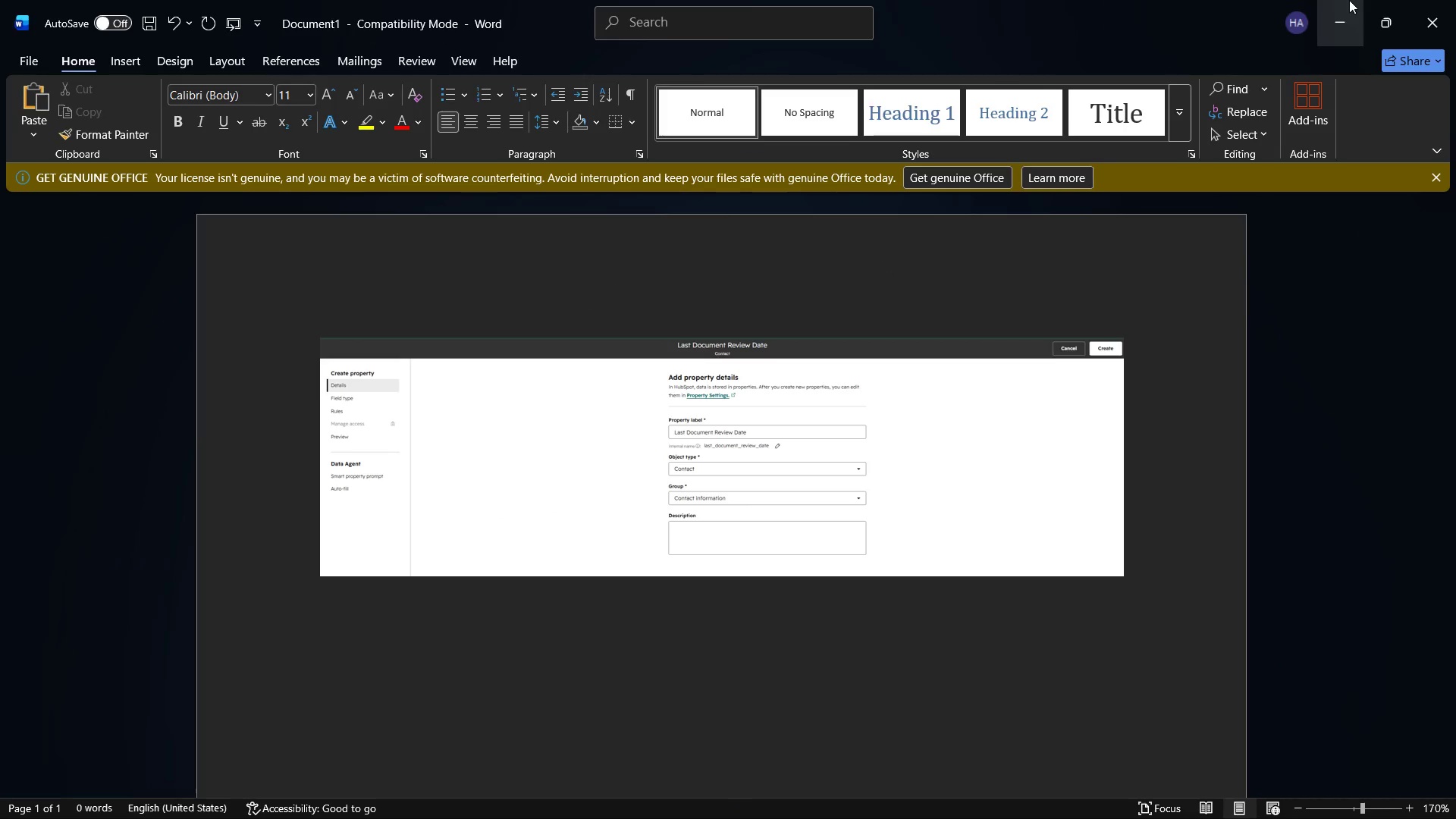 
left_click([1349, 0])
 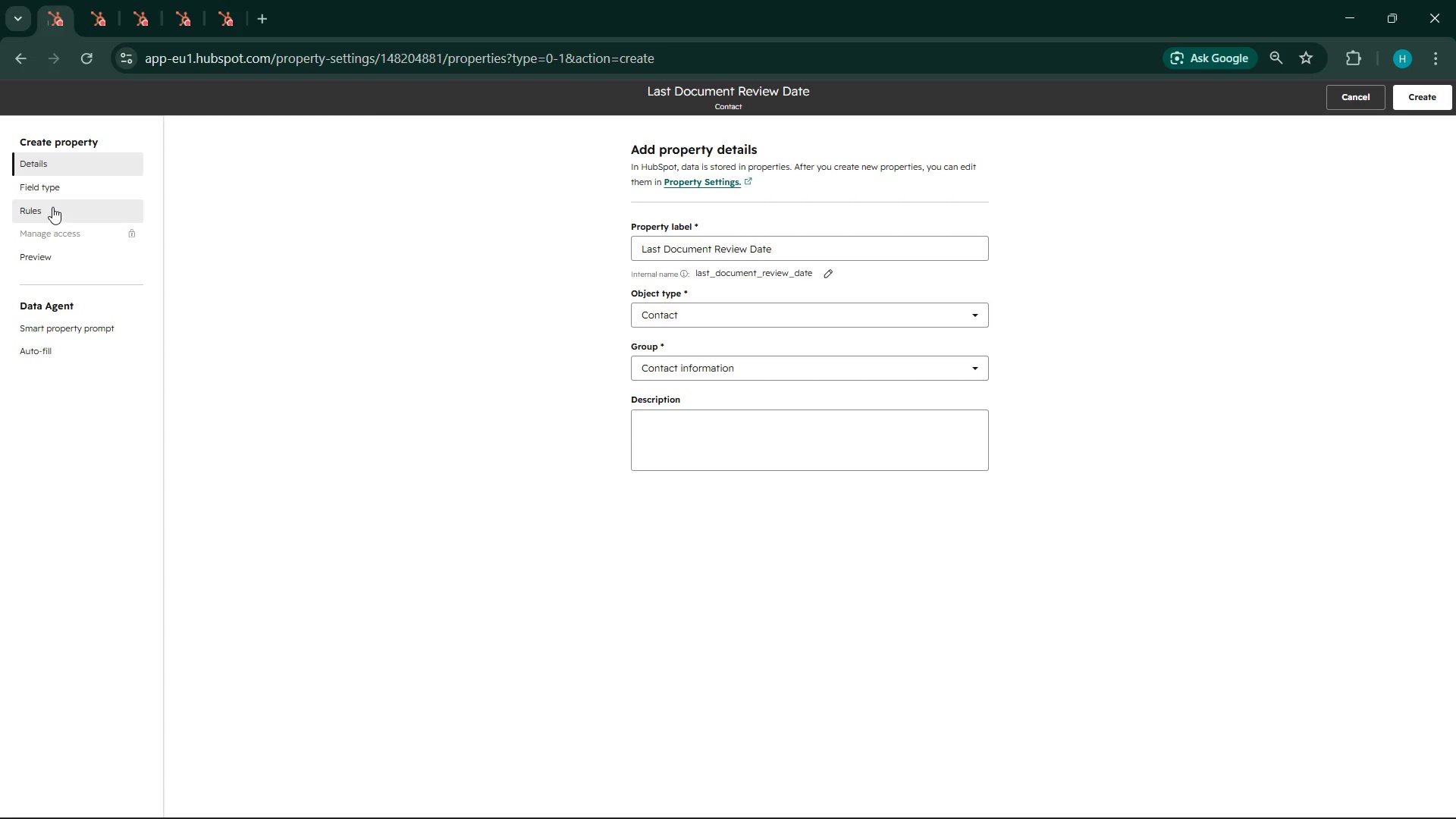 
left_click([51, 187])
 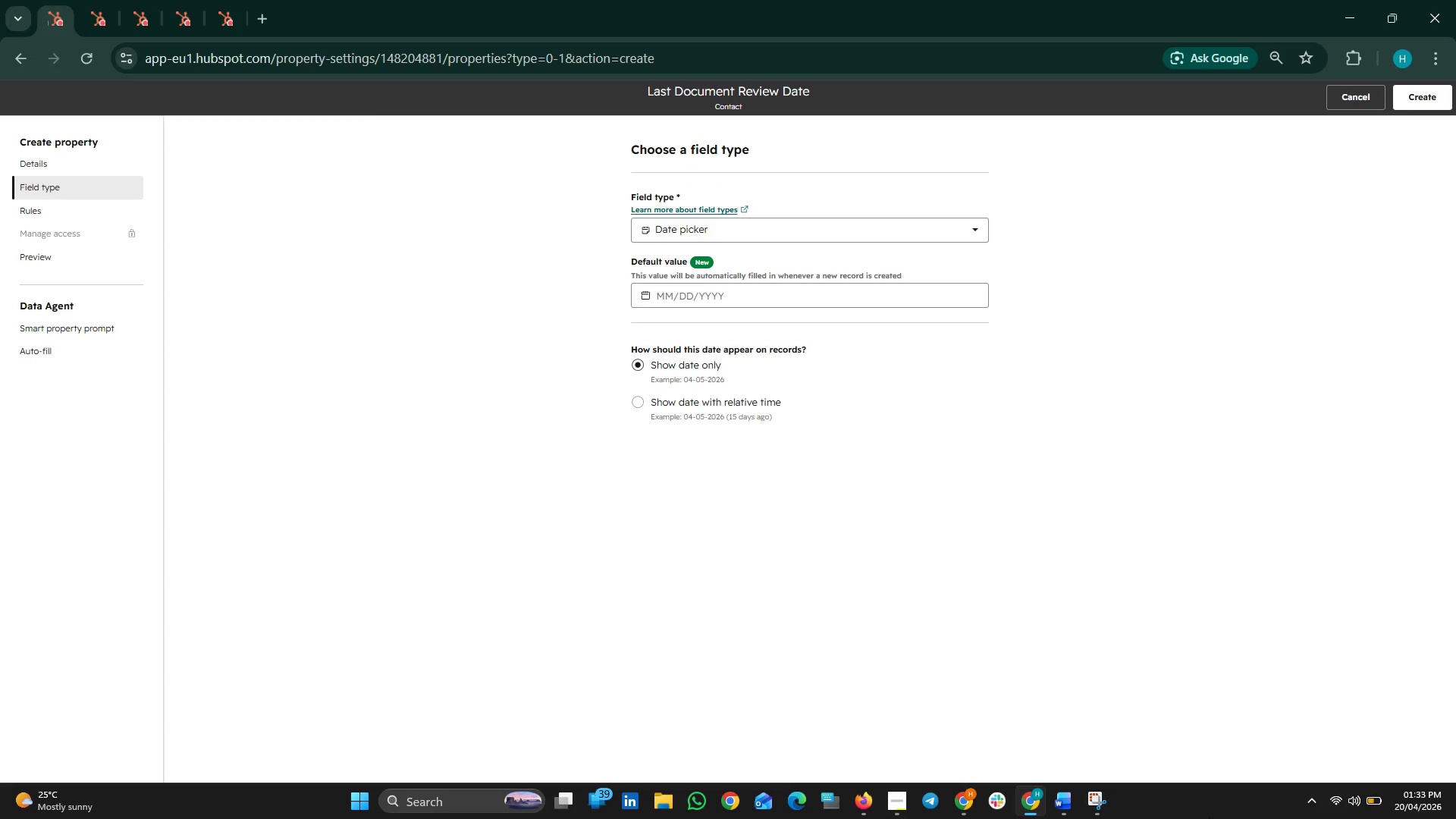 
wait(5.11)
 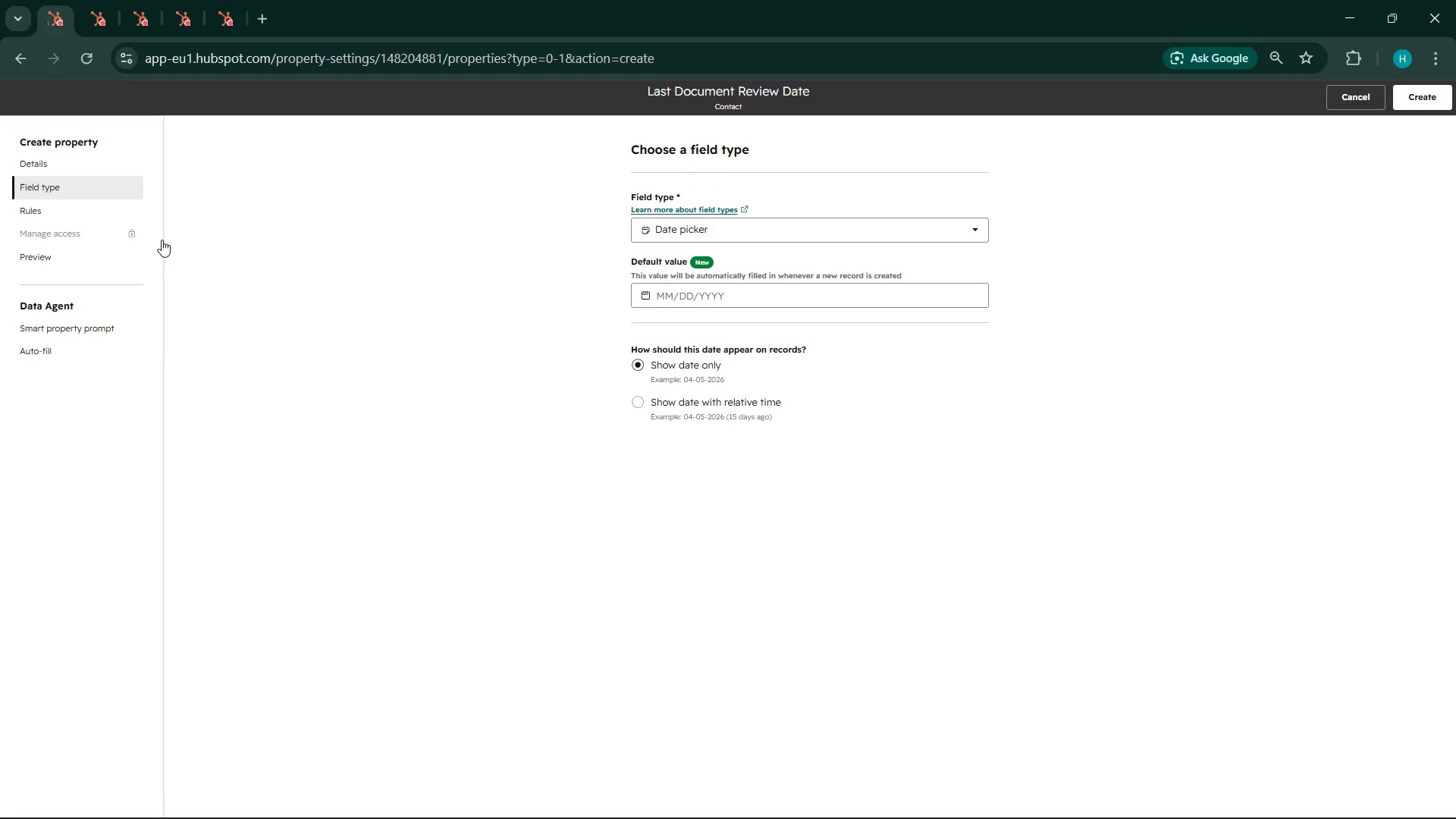 
left_click([54, 218])
 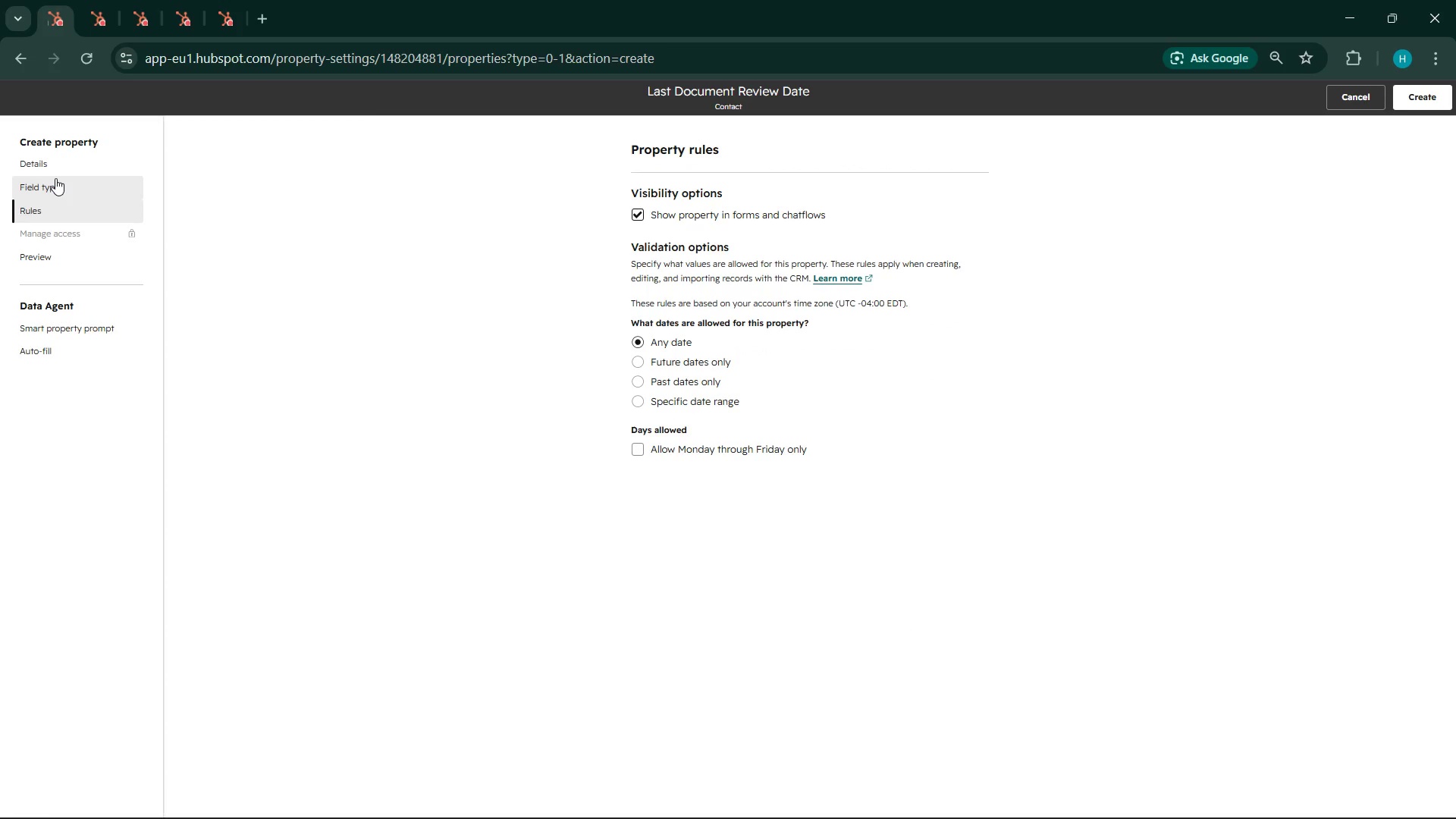 
left_click([55, 178])
 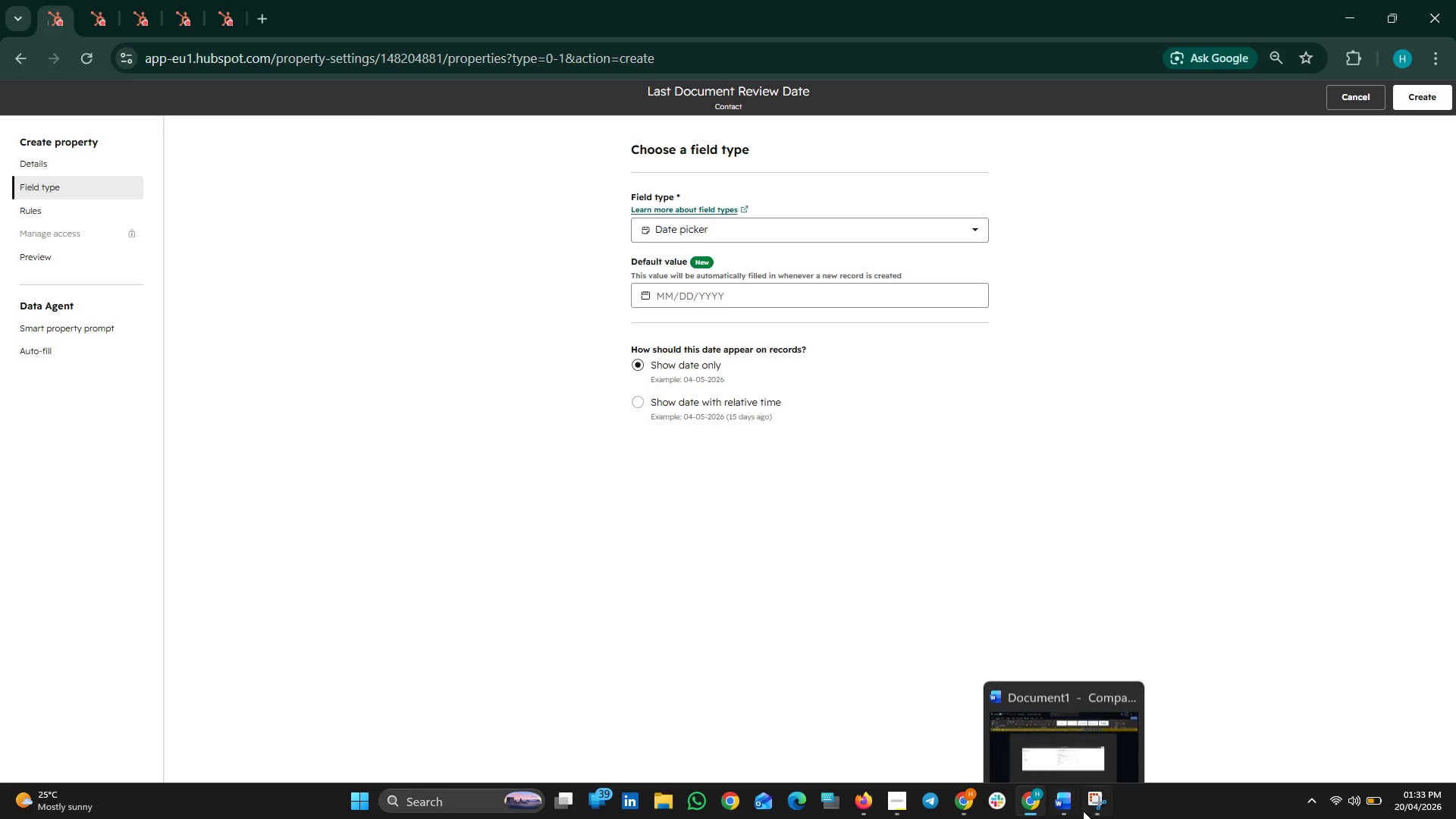 
left_click([1099, 808])
 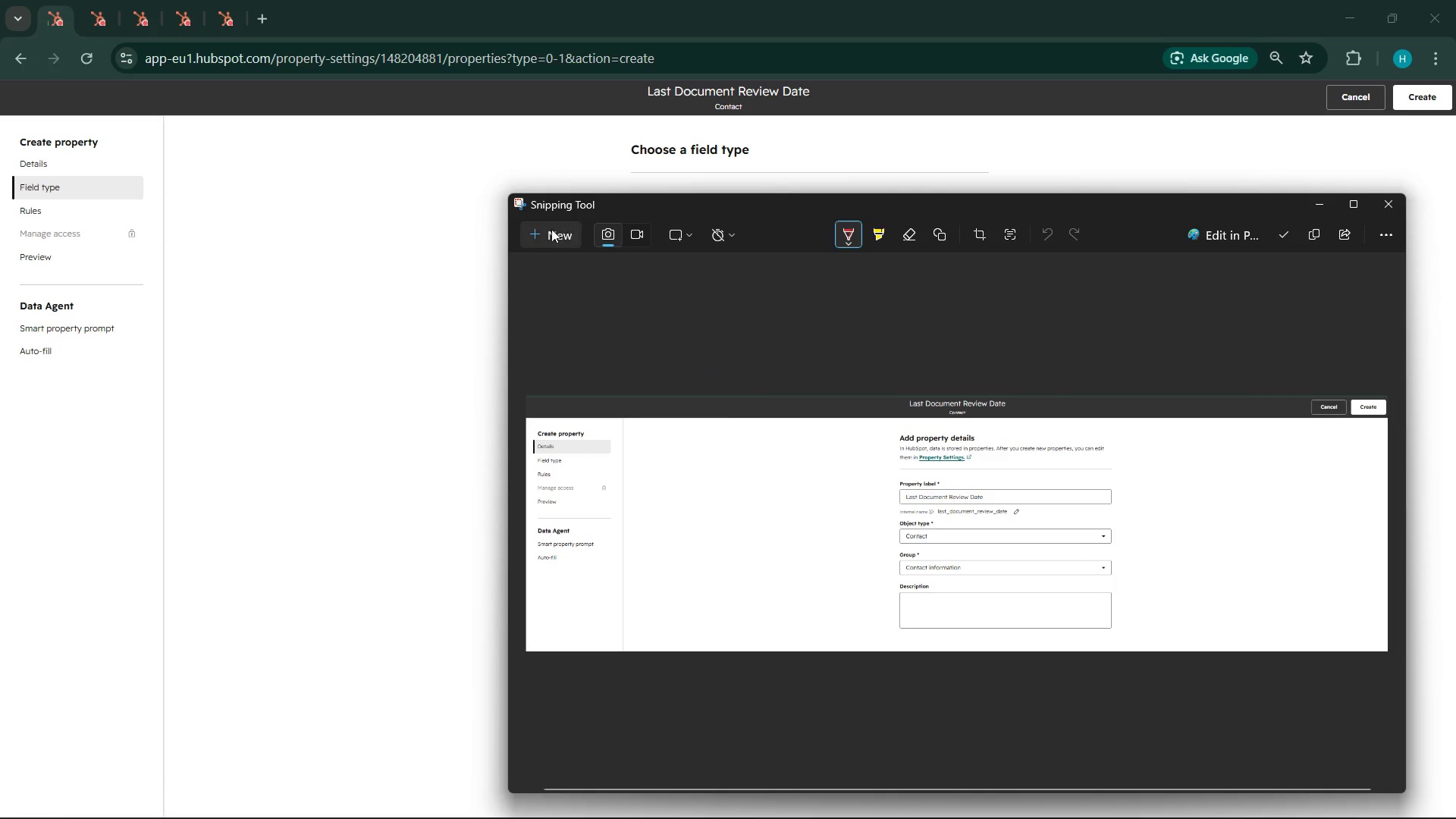 
left_click([551, 229])
 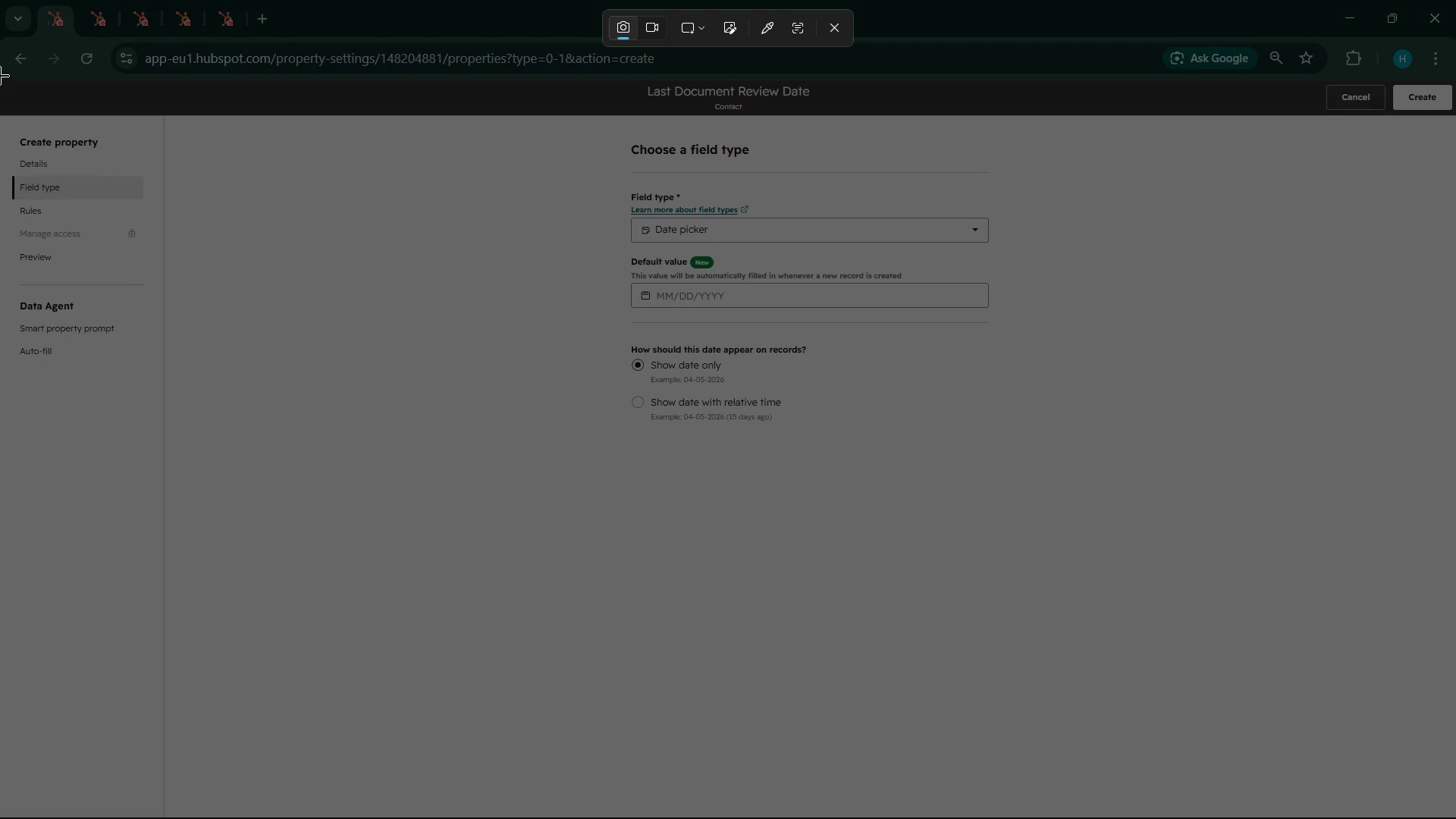 
left_click_drag(start_coordinate=[0, 72], to_coordinate=[1455, 430])
 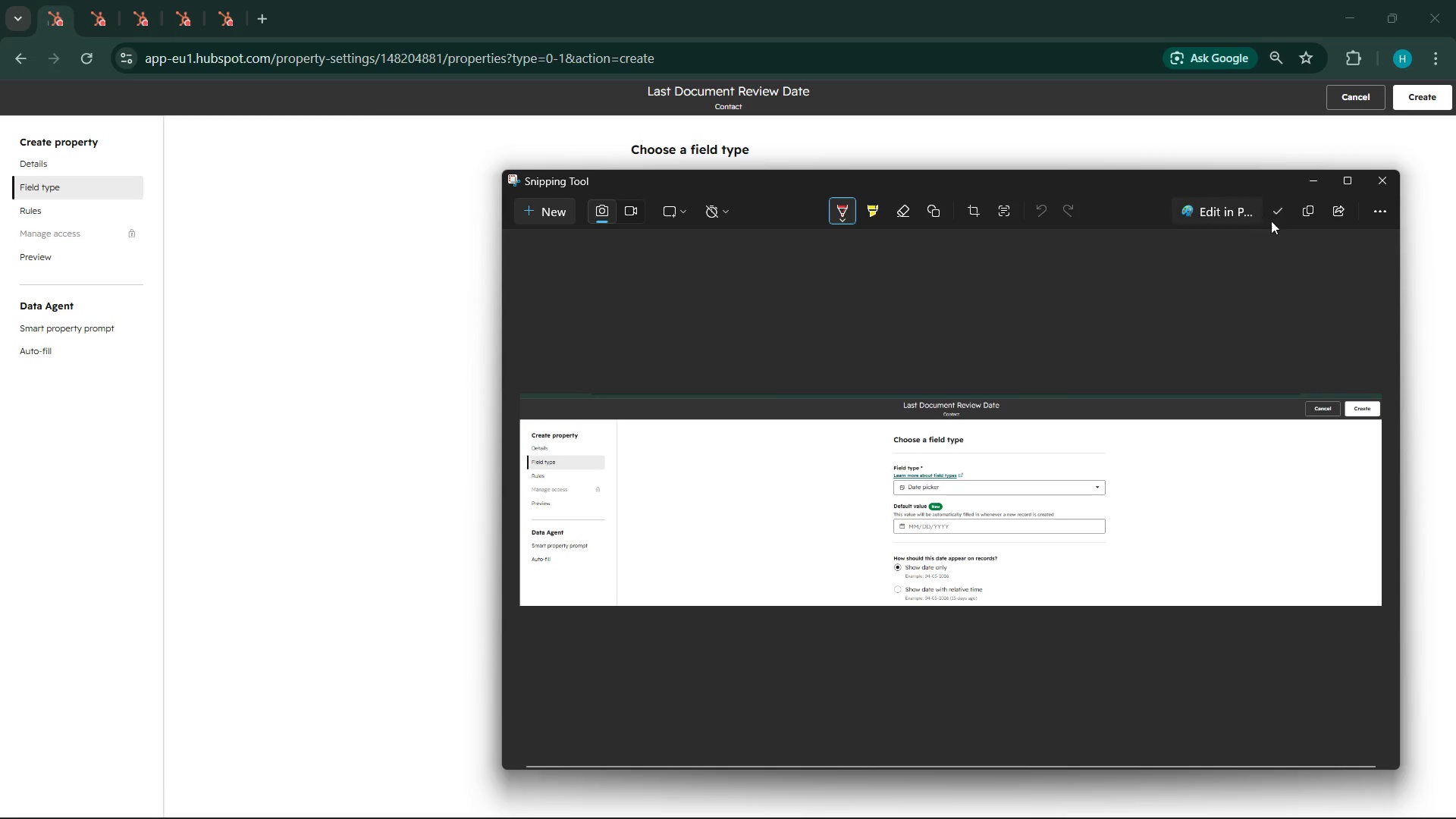 
left_click([1315, 212])
 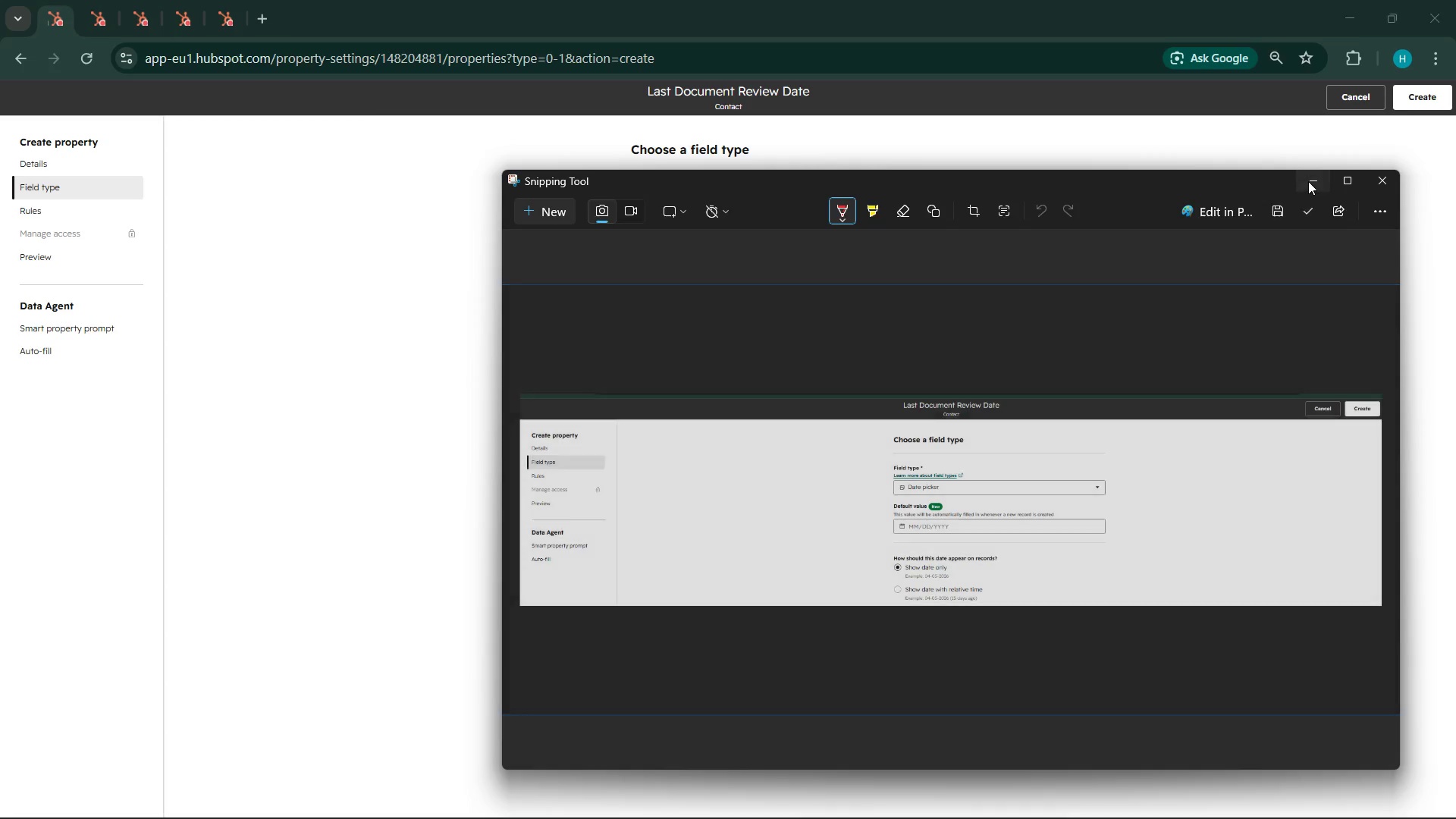 
left_click([1308, 181])
 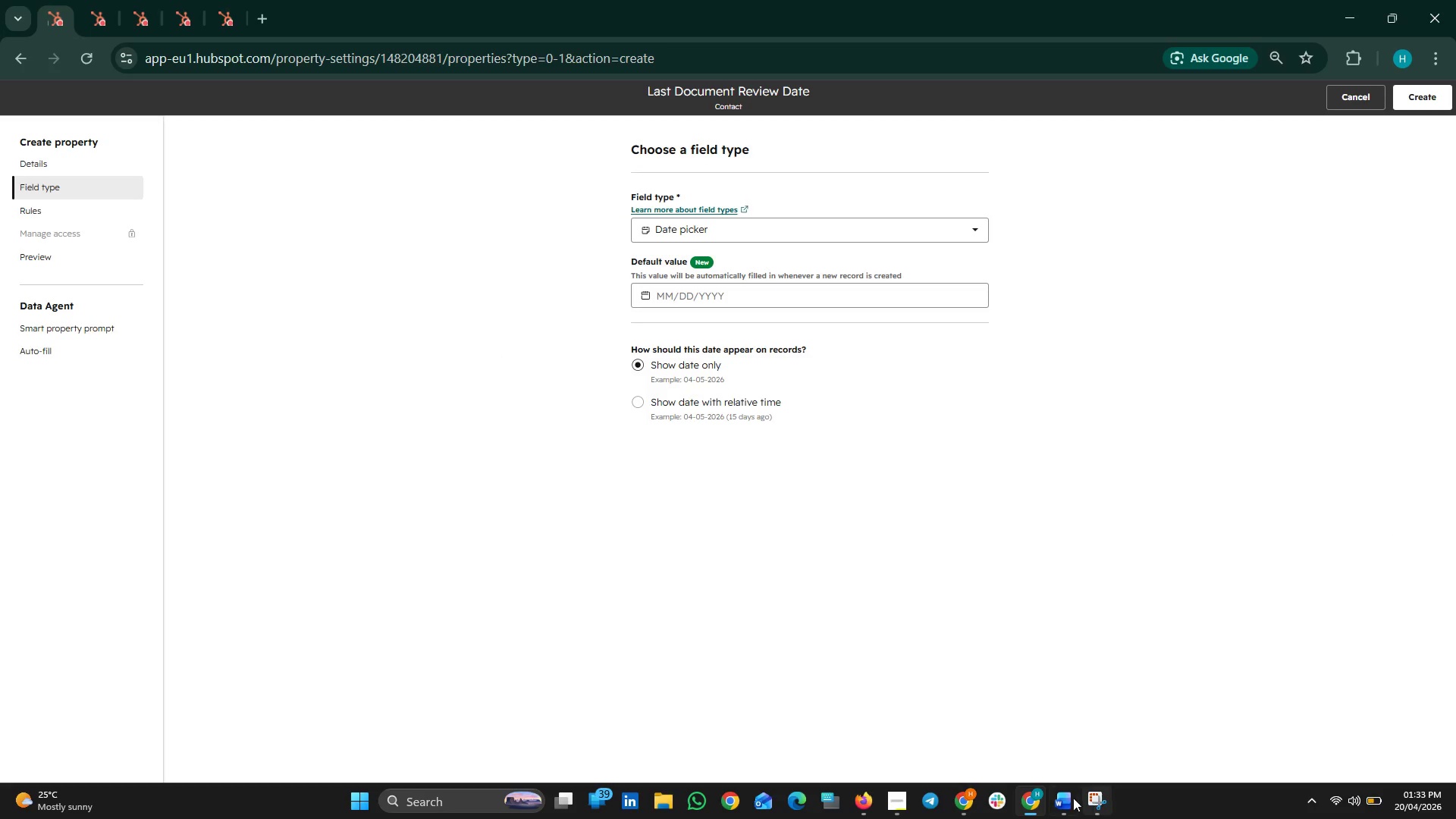 
left_click([1073, 798])
 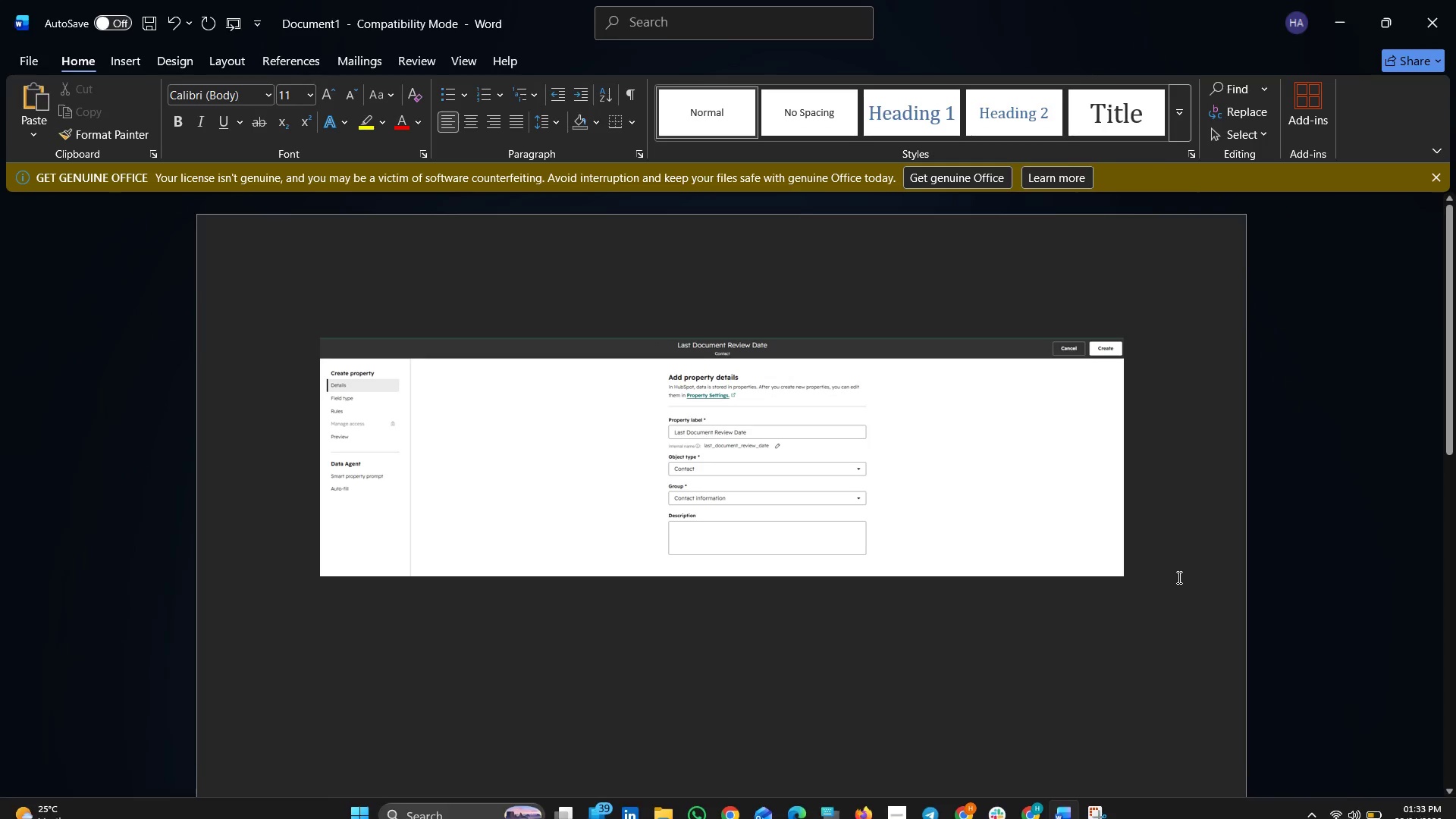 
left_click([1178, 577])
 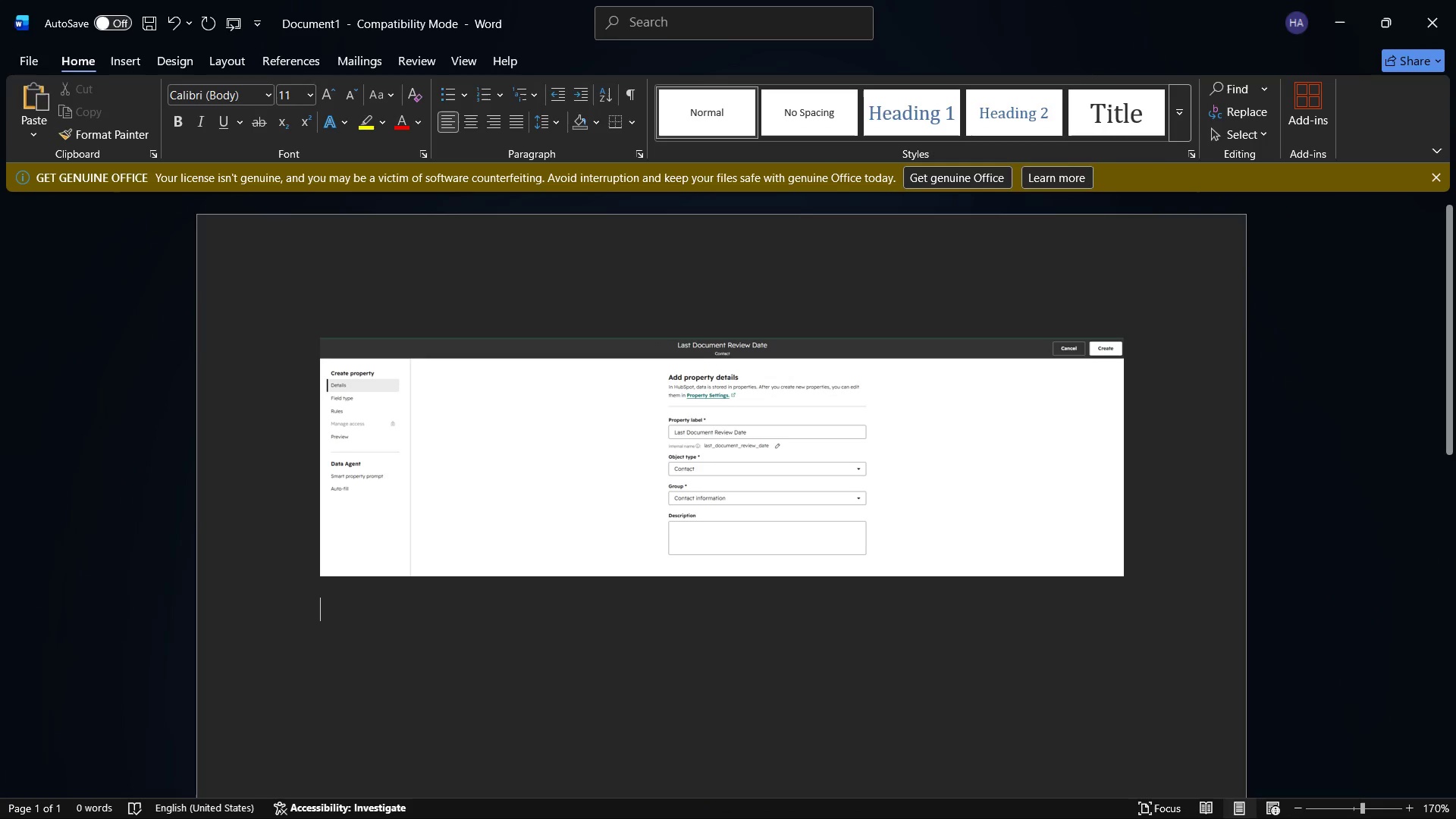 
key(Enter)
 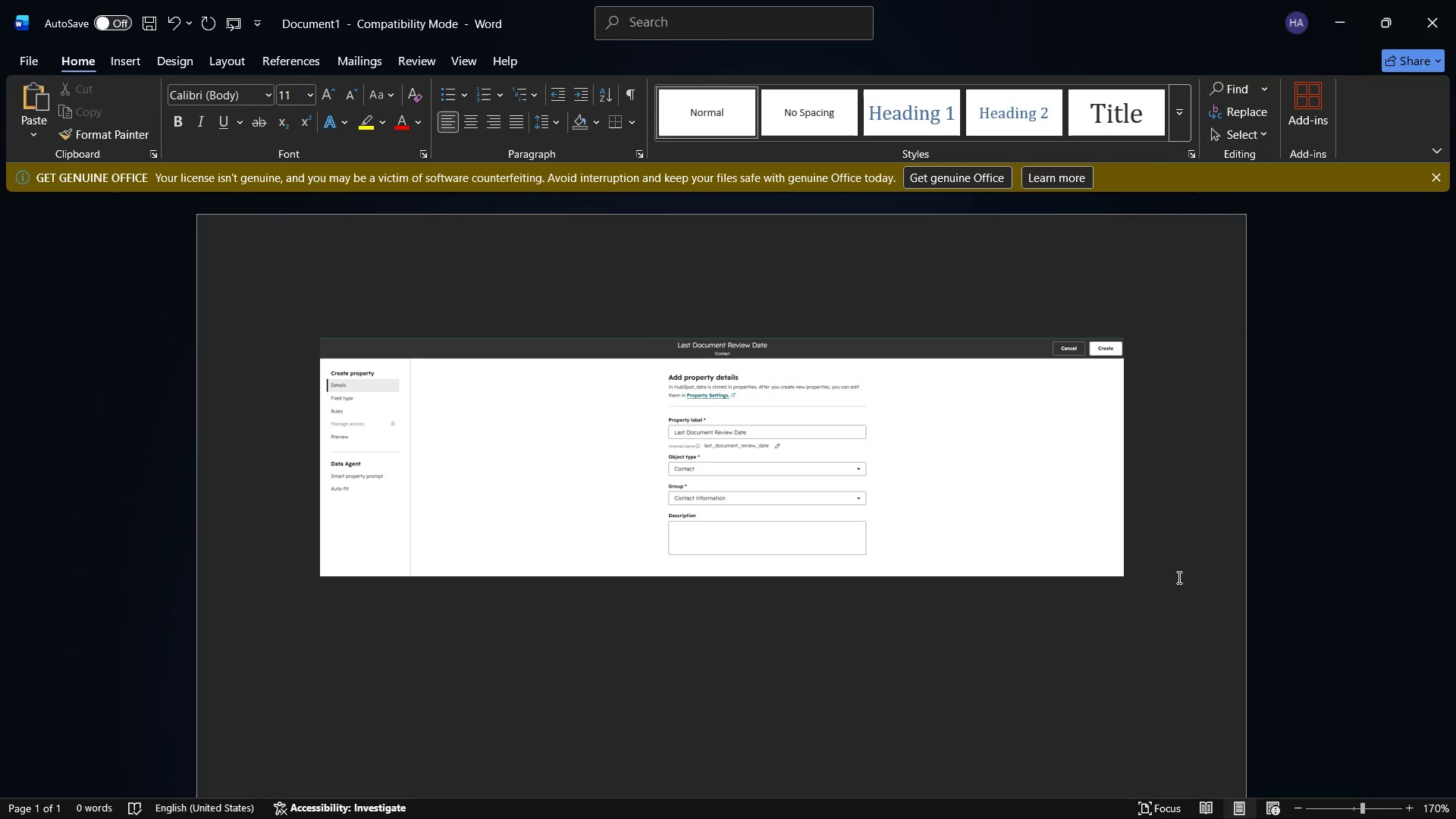 
key(Control+V)
 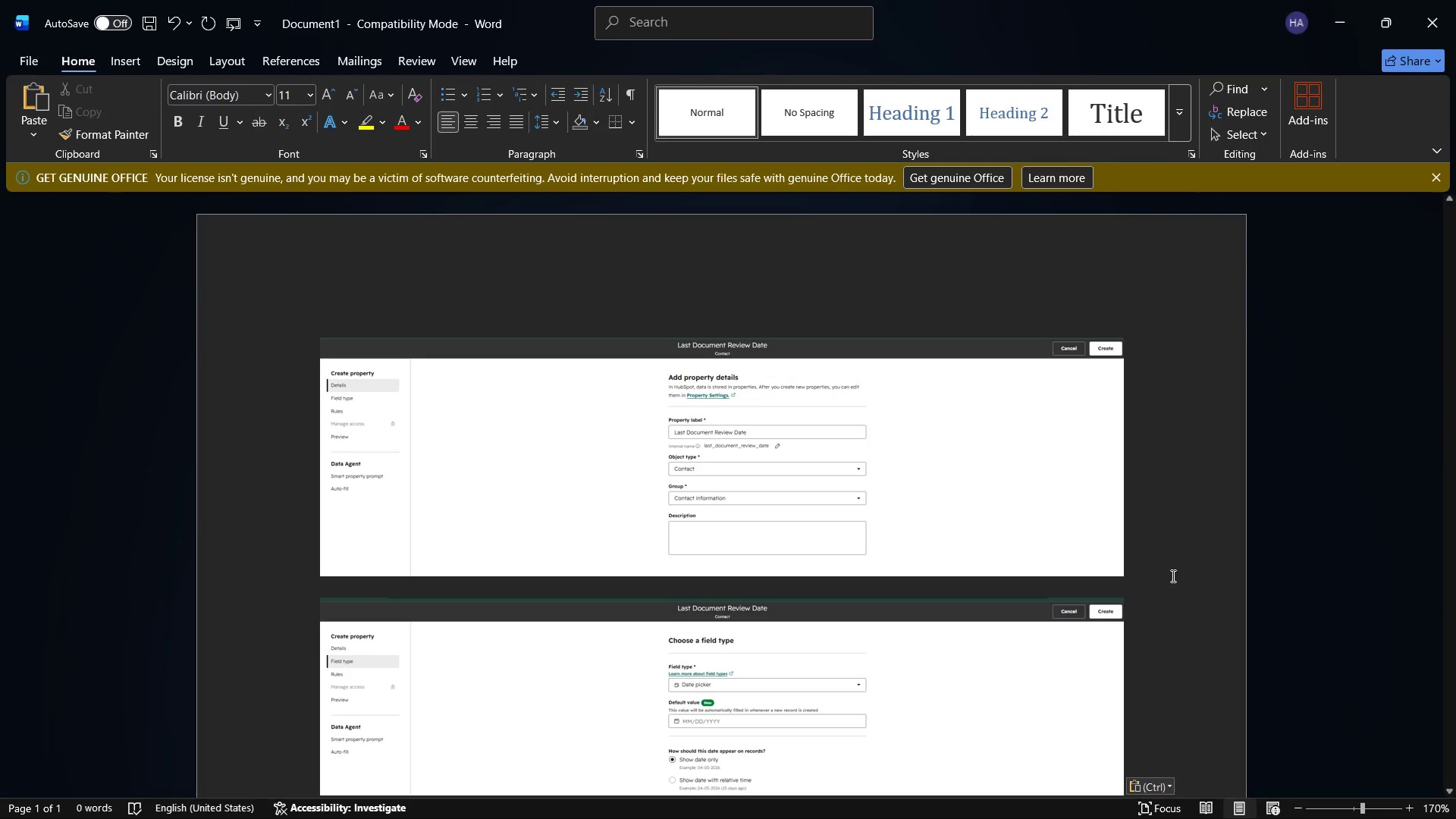 
scroll: coordinate [1215, 618], scroll_direction: up, amount: 1.0
 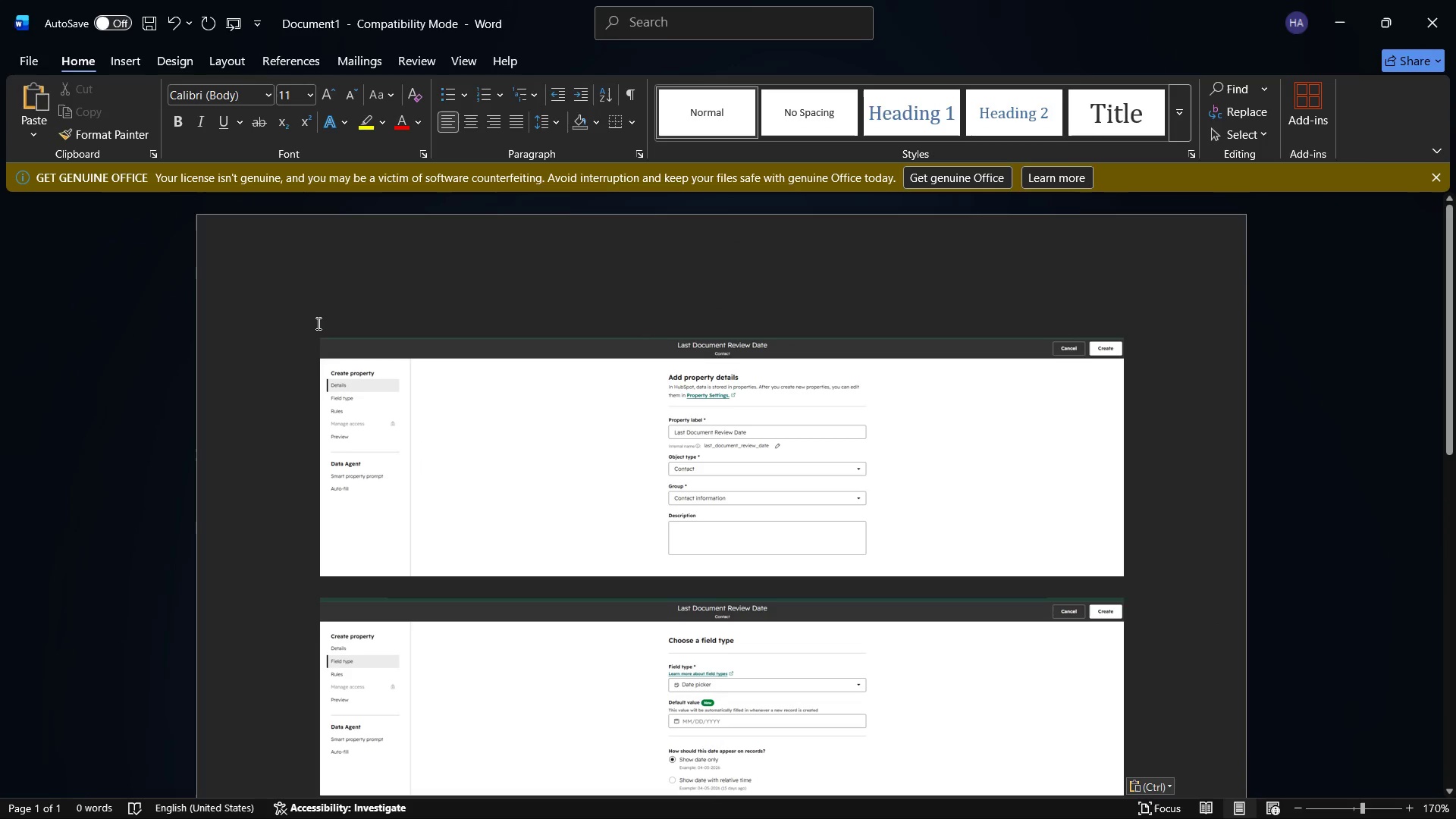 
left_click([317, 323])
 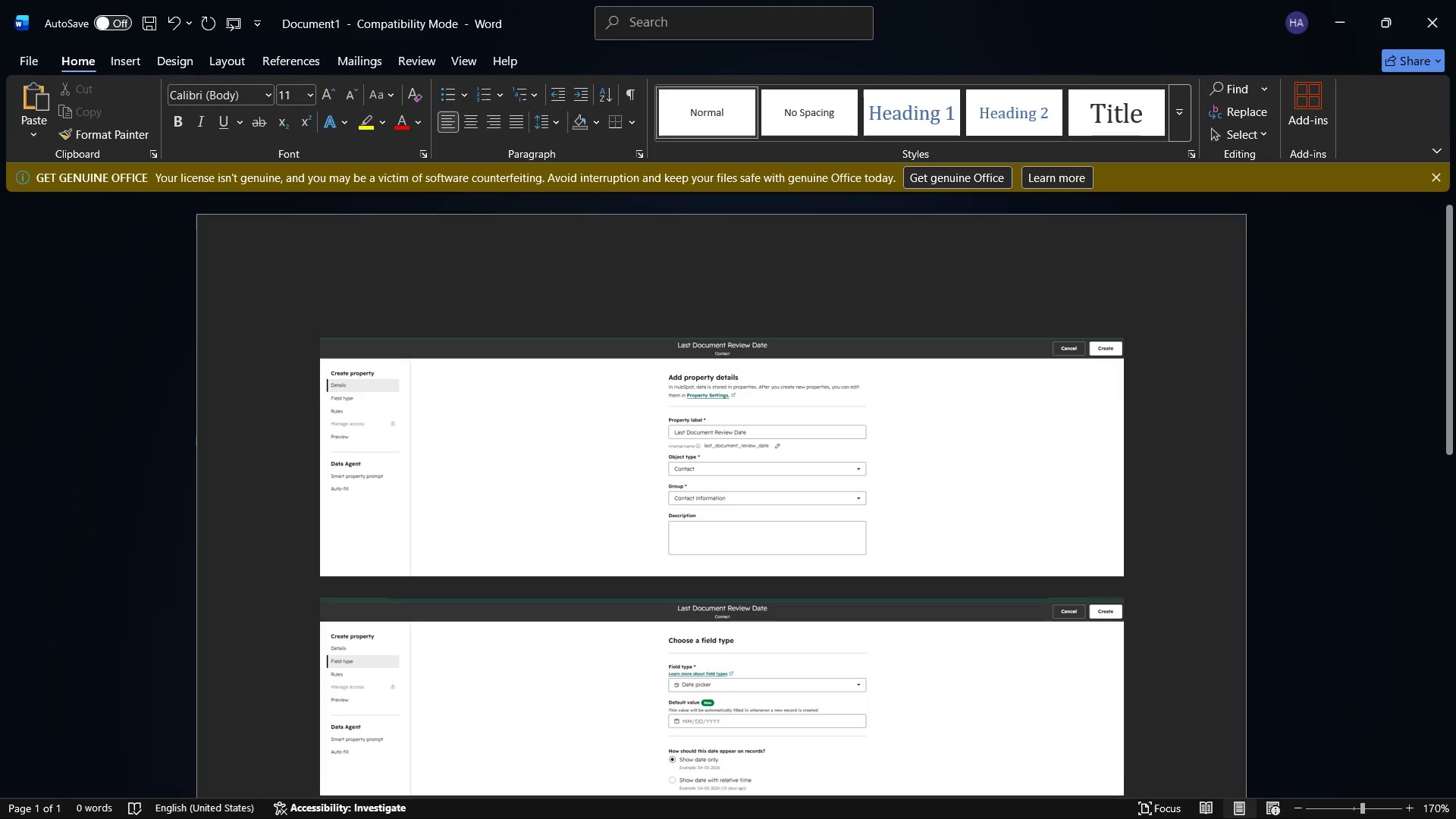 
key(Enter)
 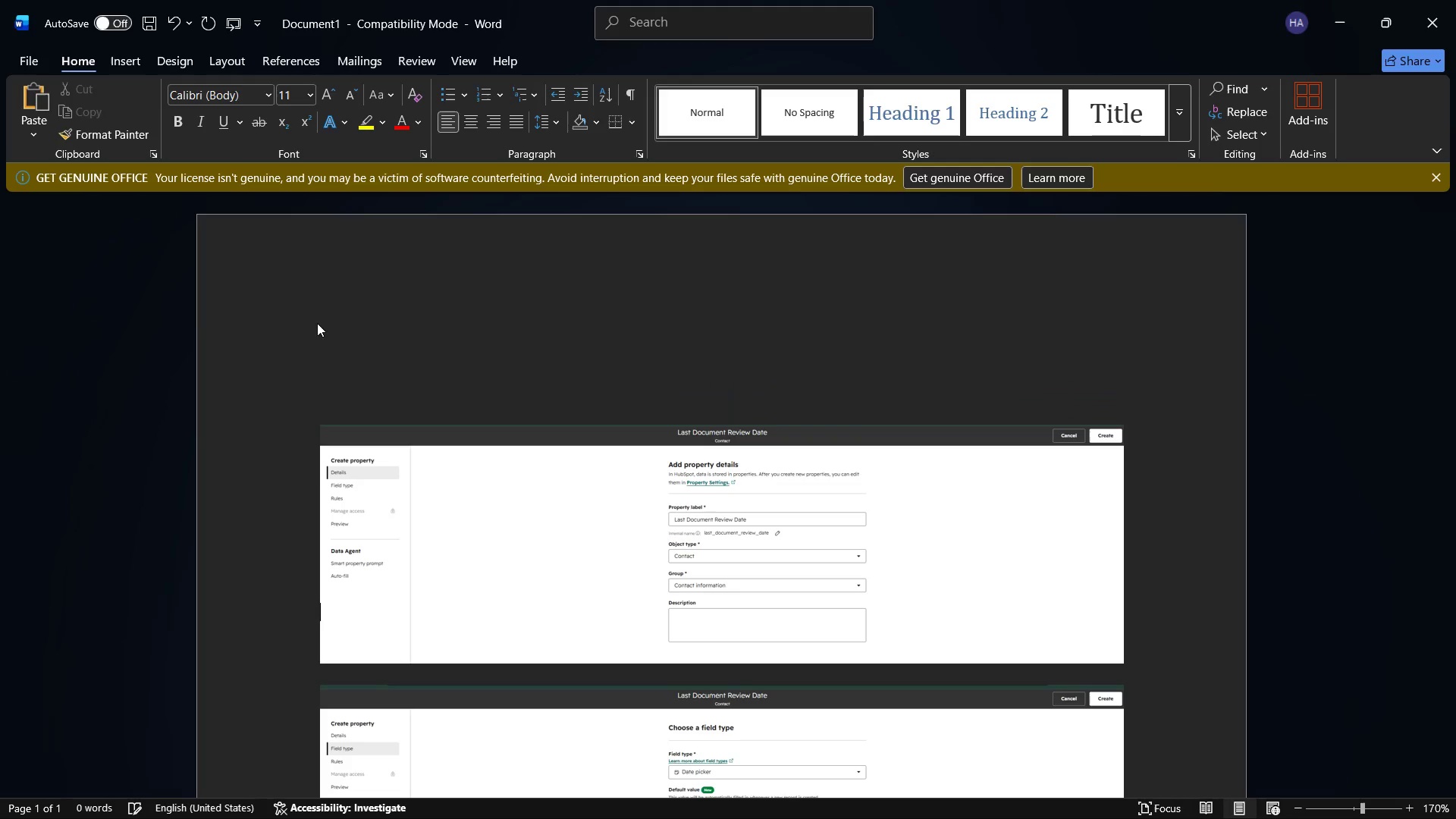 
key(Enter)
 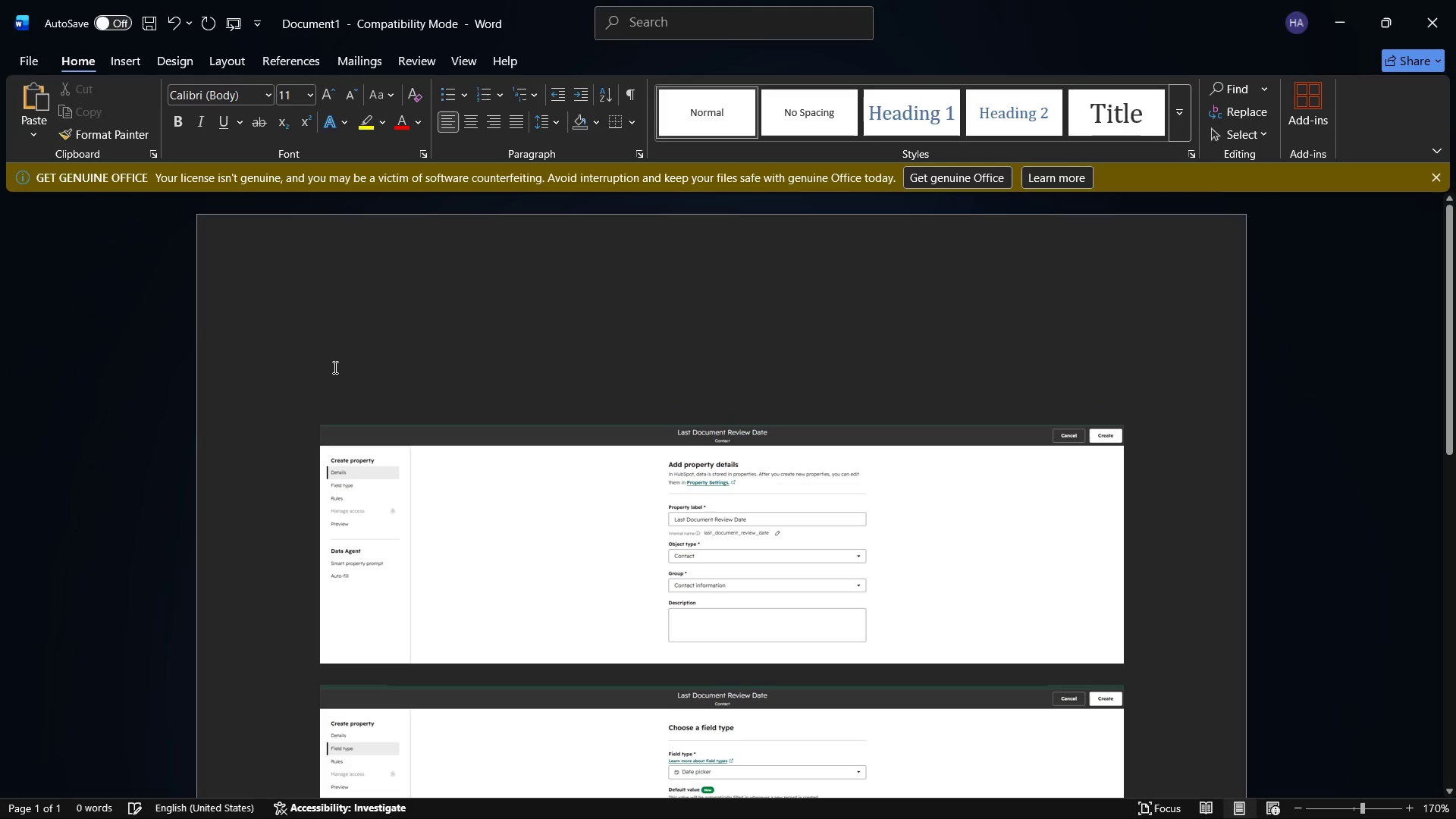 
left_click([334, 367])
 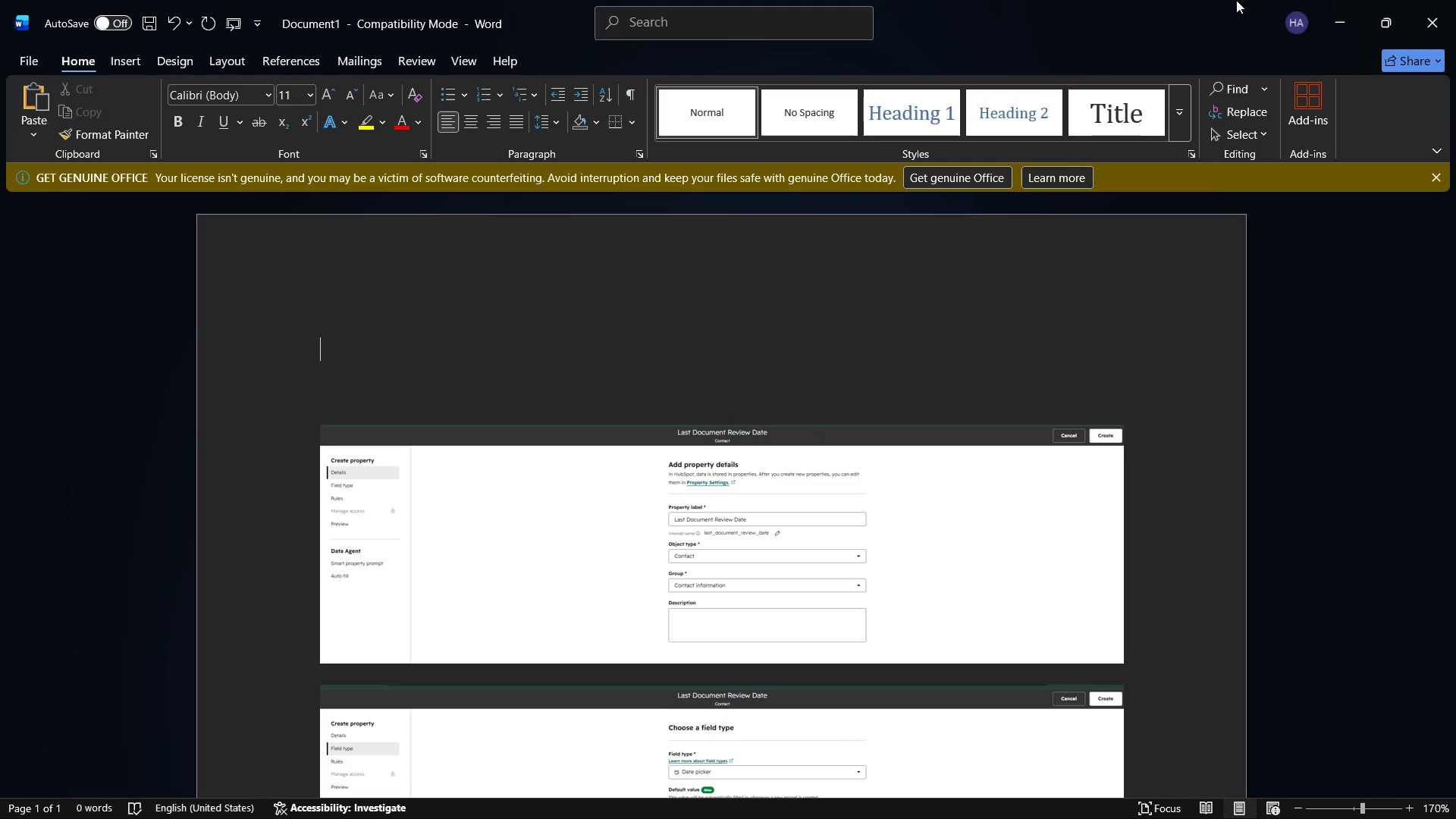 
left_click([1345, 0])
 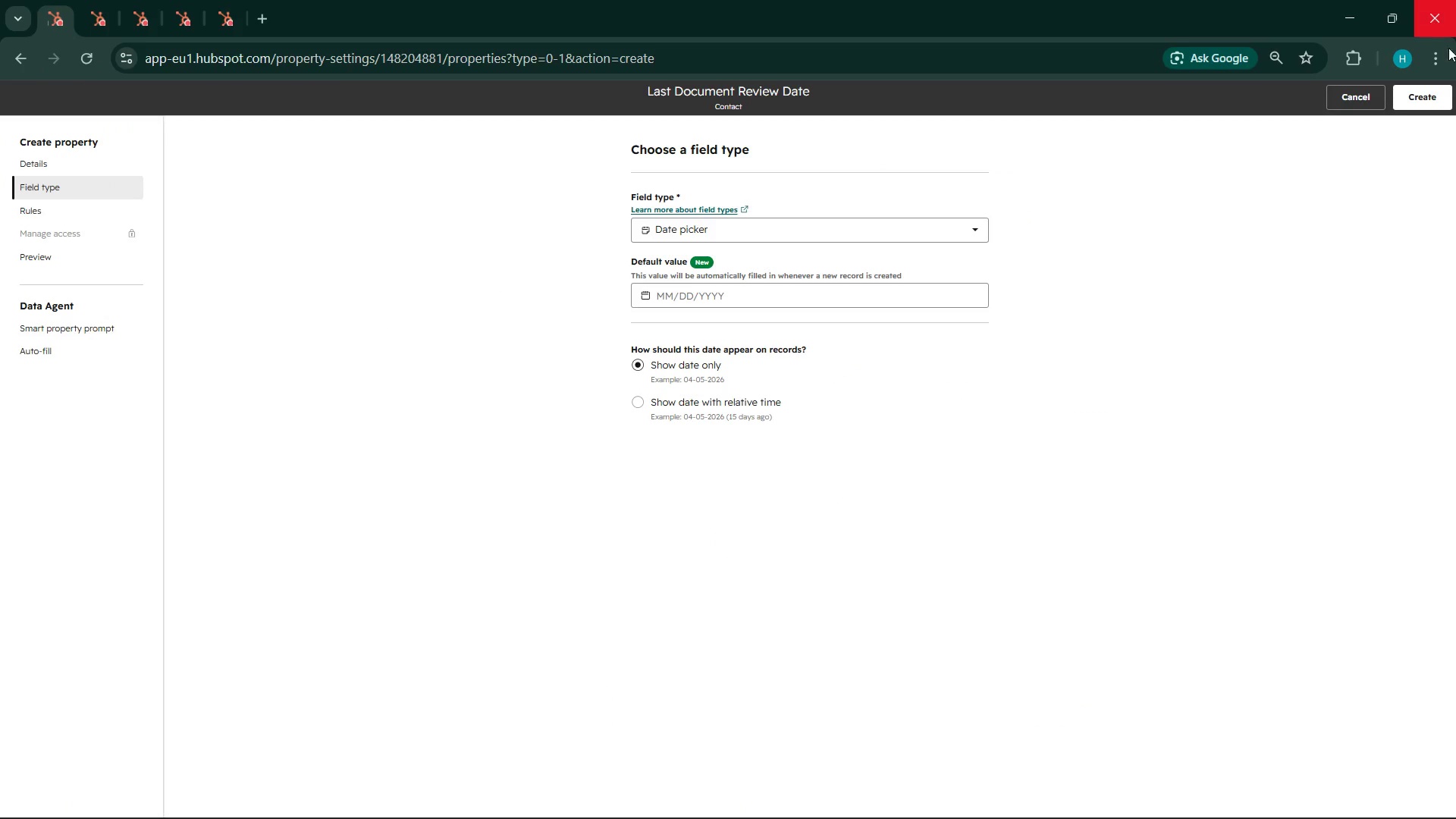 
left_click([1438, 97])
 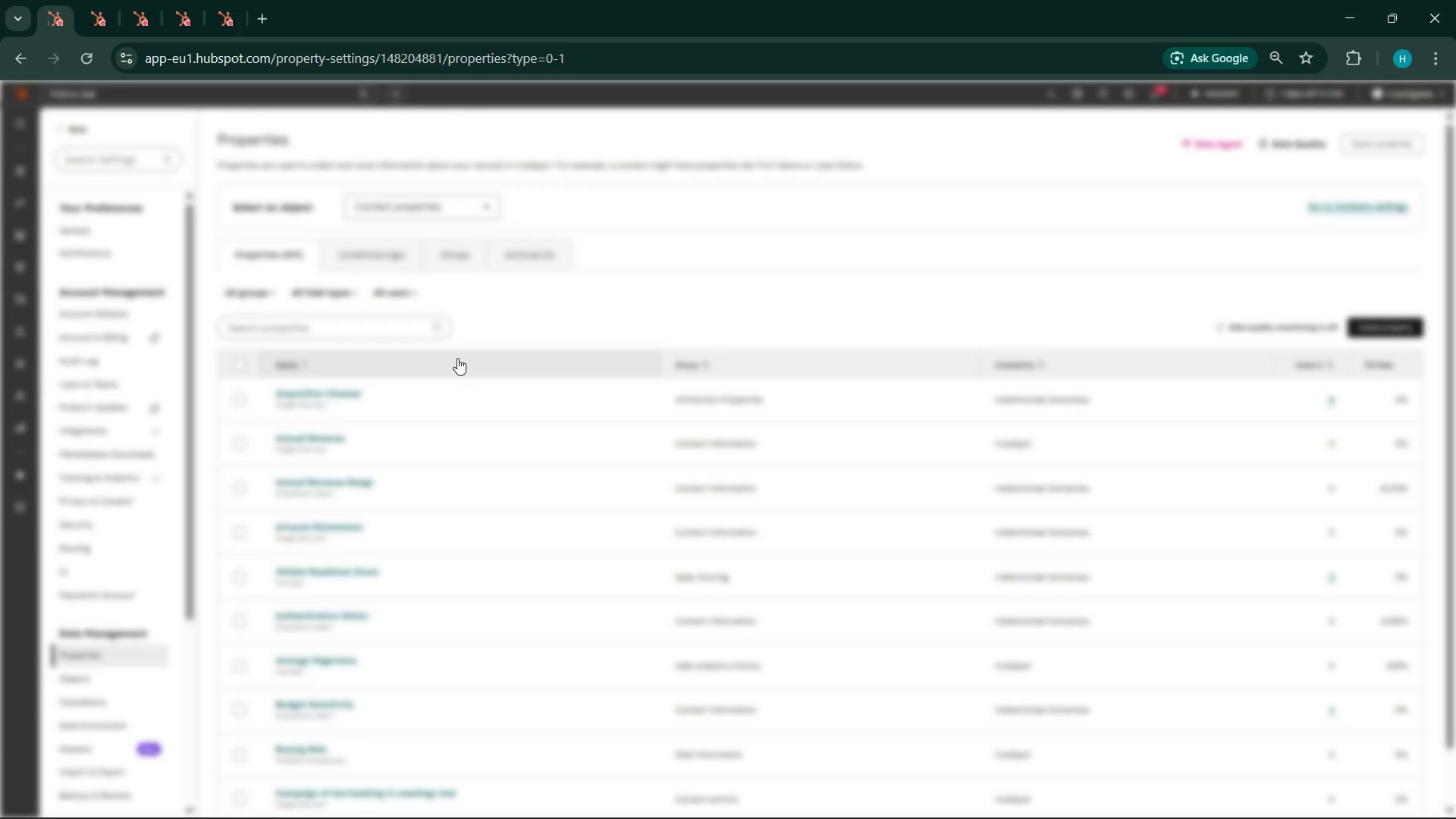 
left_click([301, 334])
 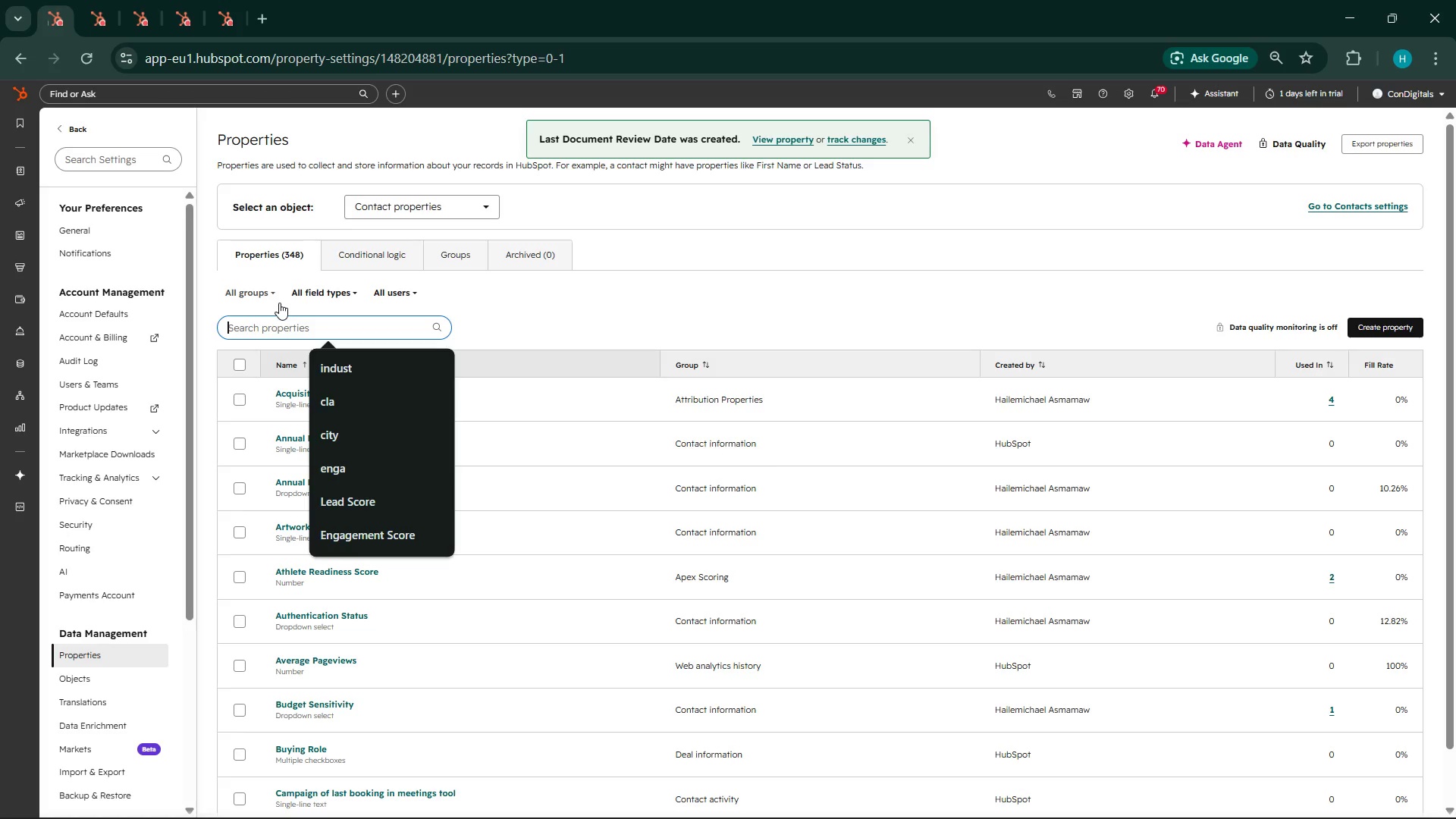 
type(Las)
 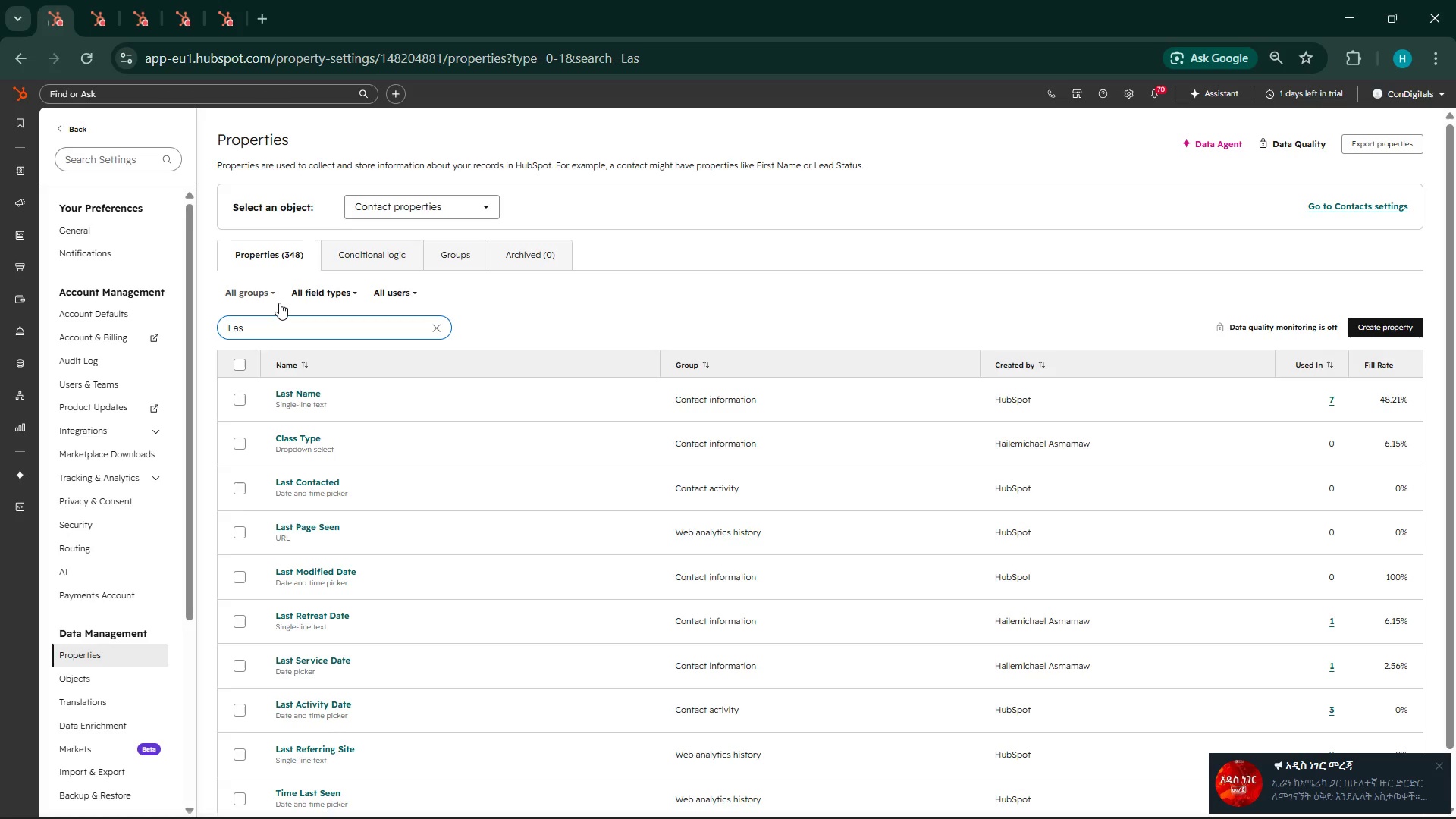 
wait(36.25)
 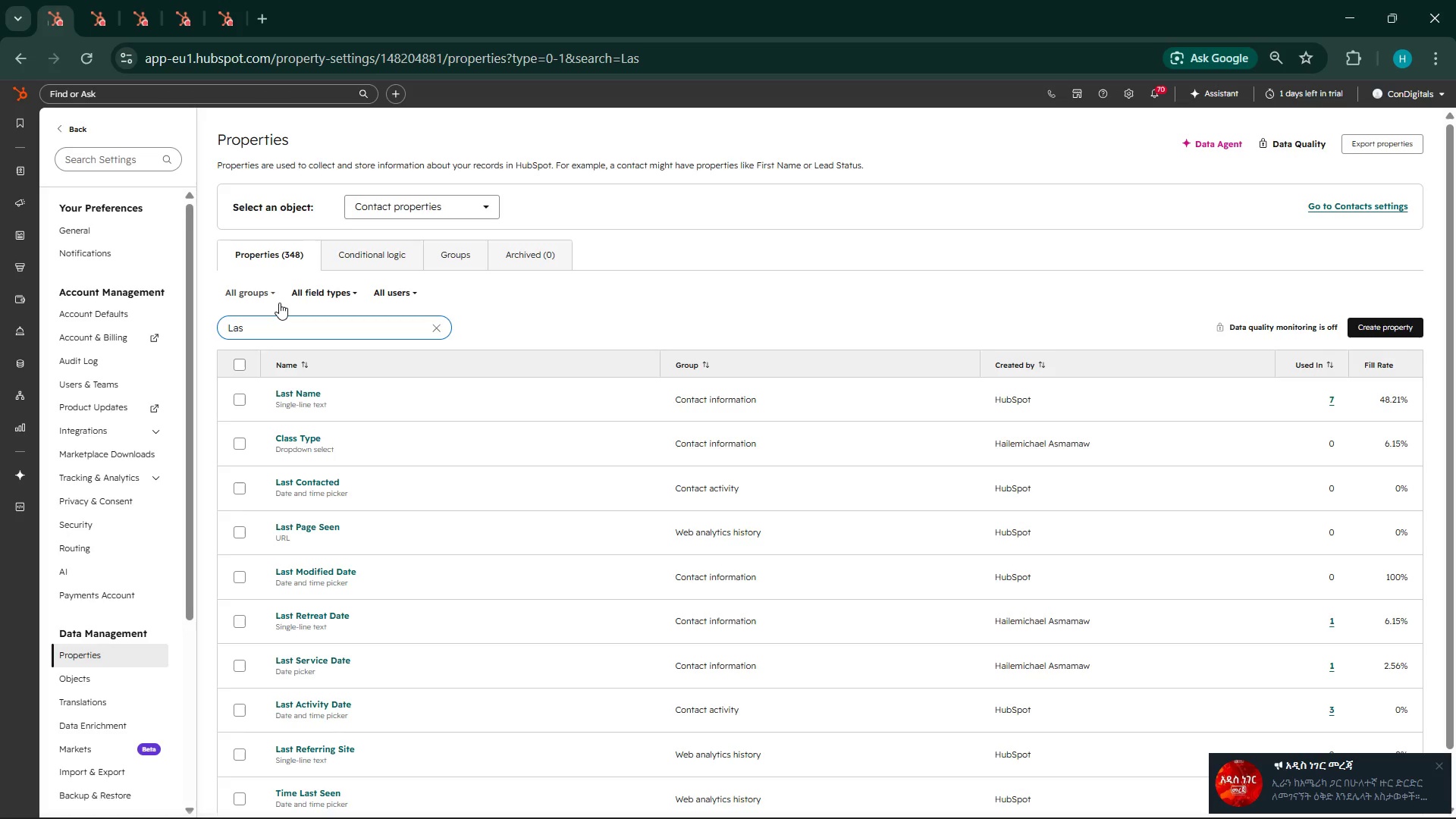 
left_click([1433, 764])
 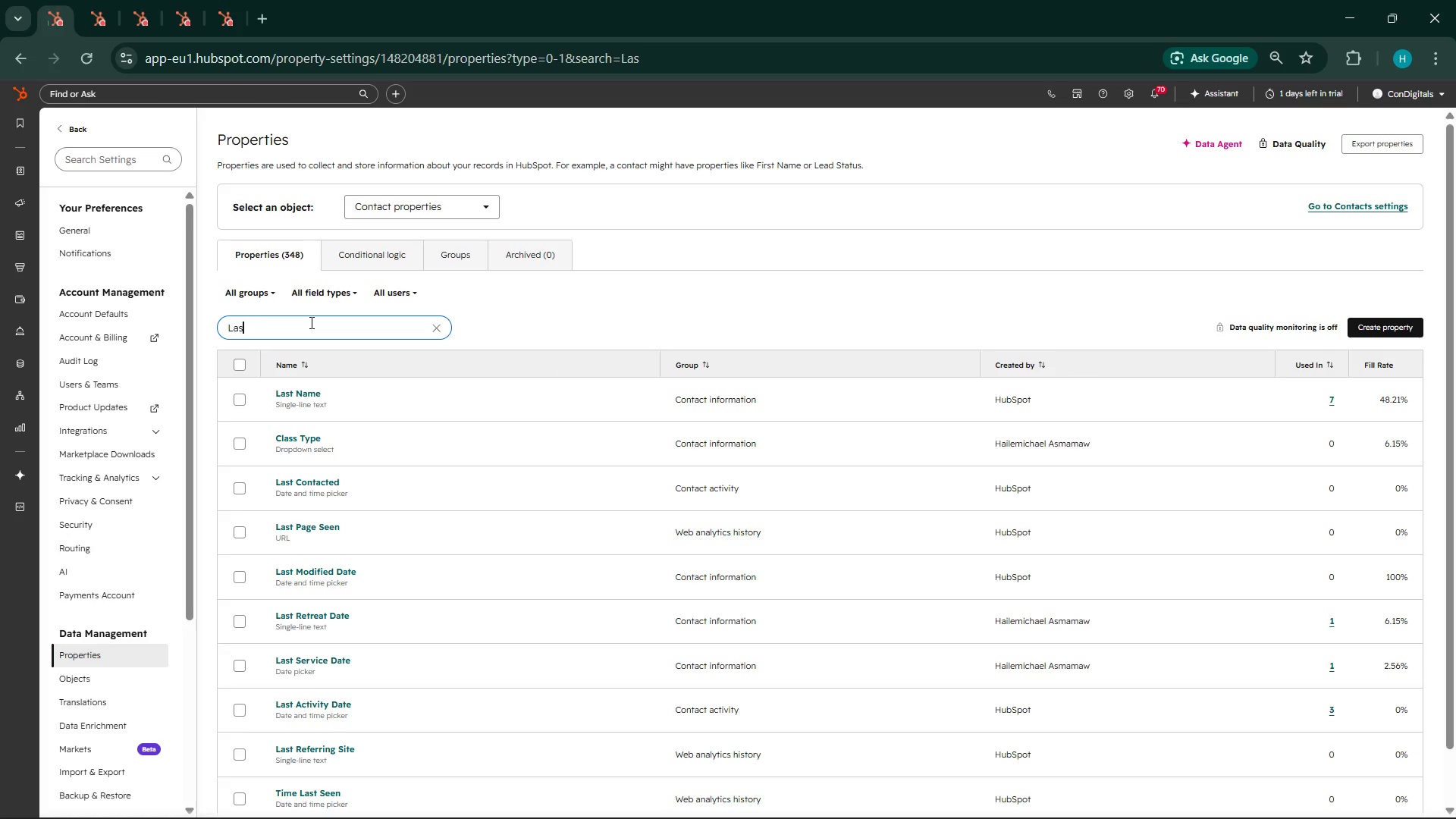 
type(t Docume)
 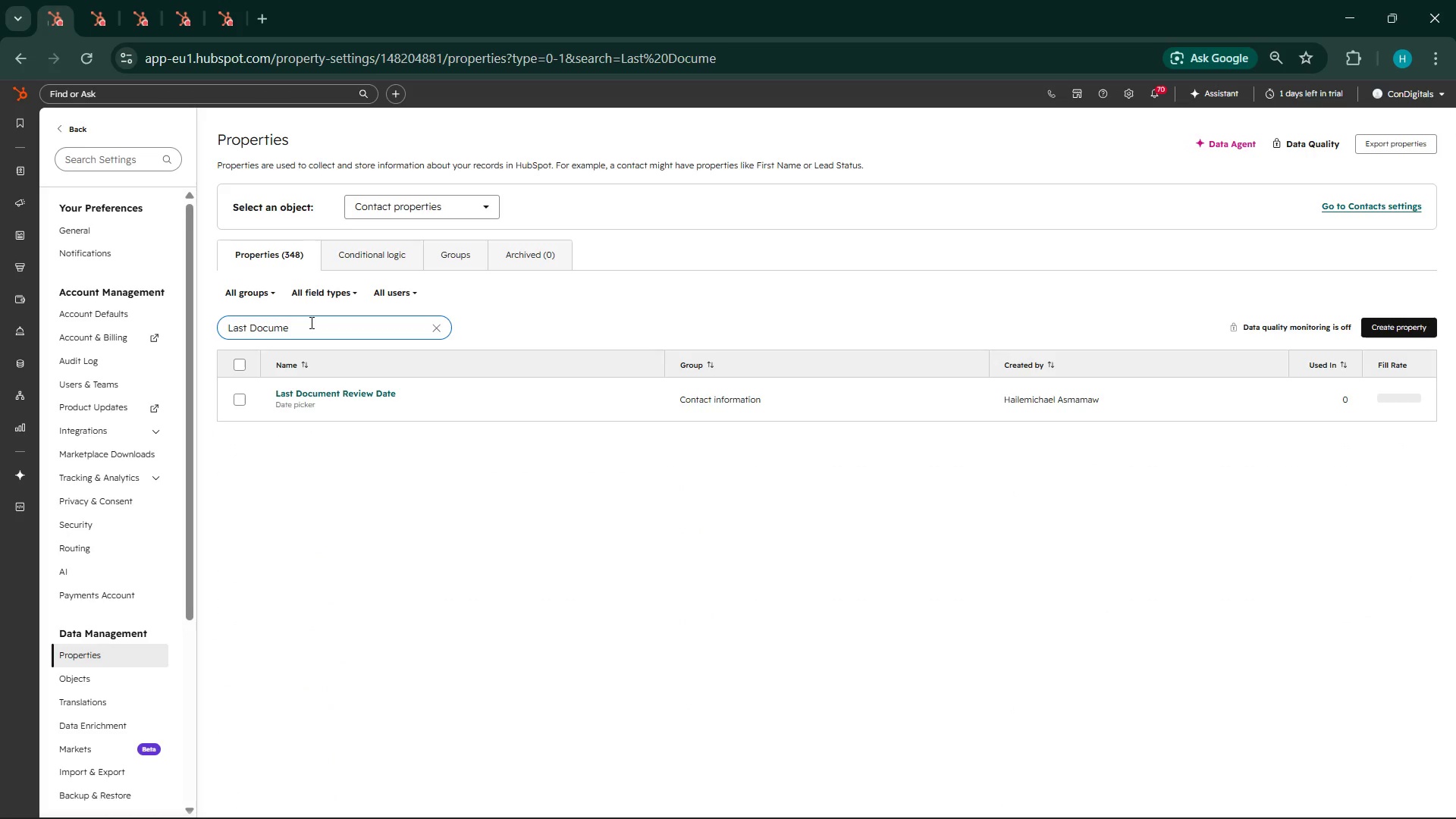 
wait(7.98)
 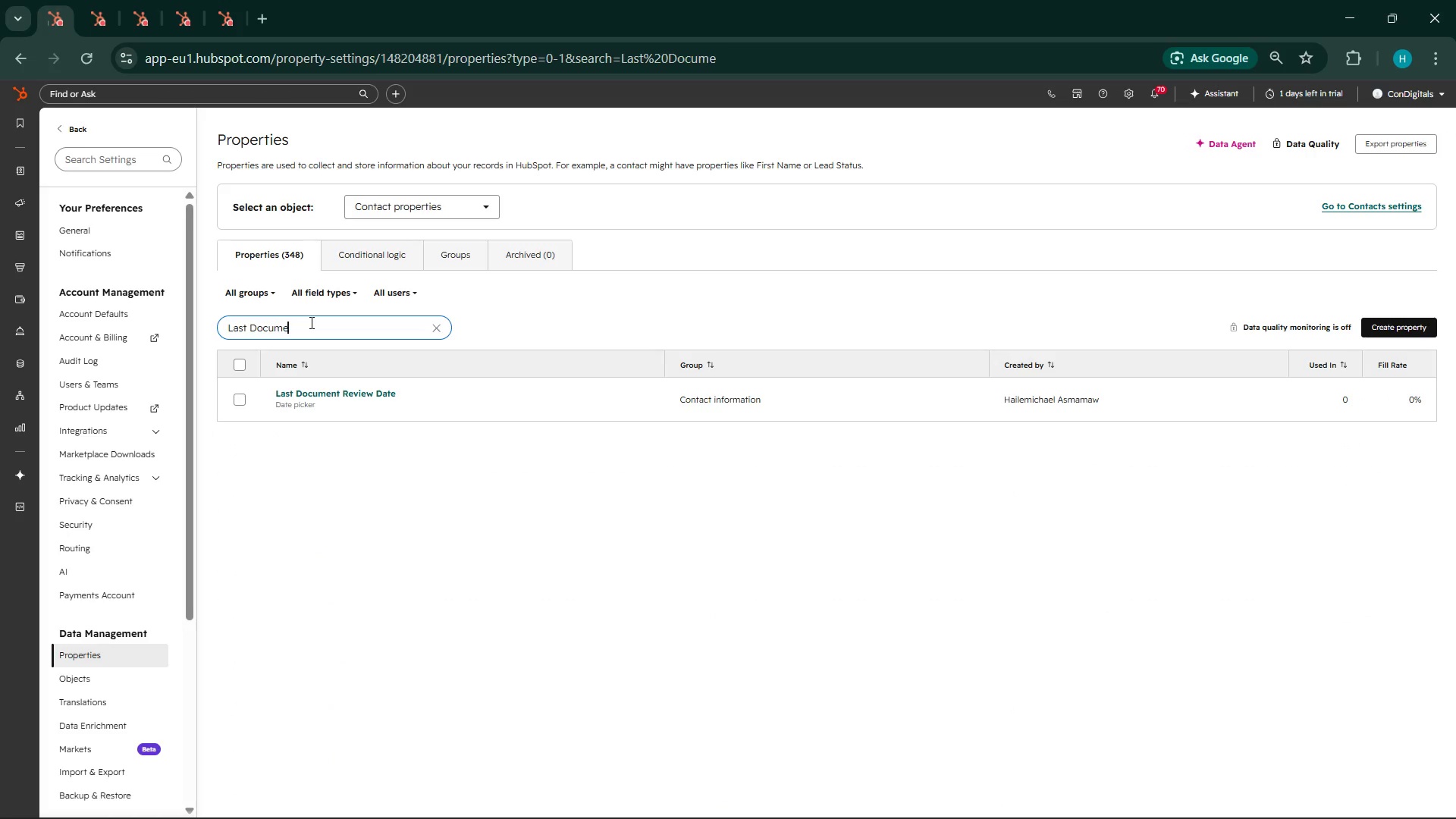 
left_click([1097, 802])
 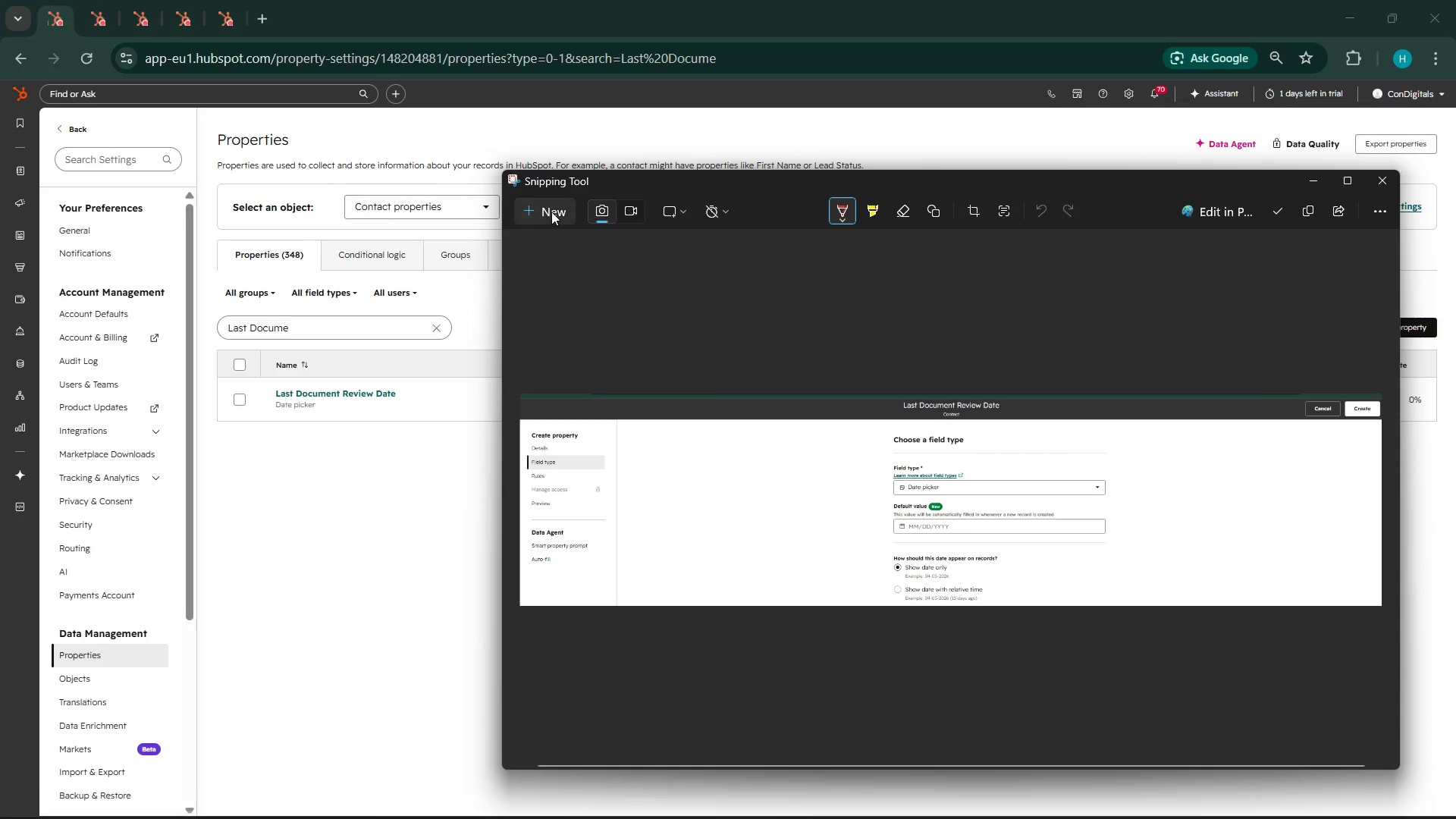 
left_click([551, 212])
 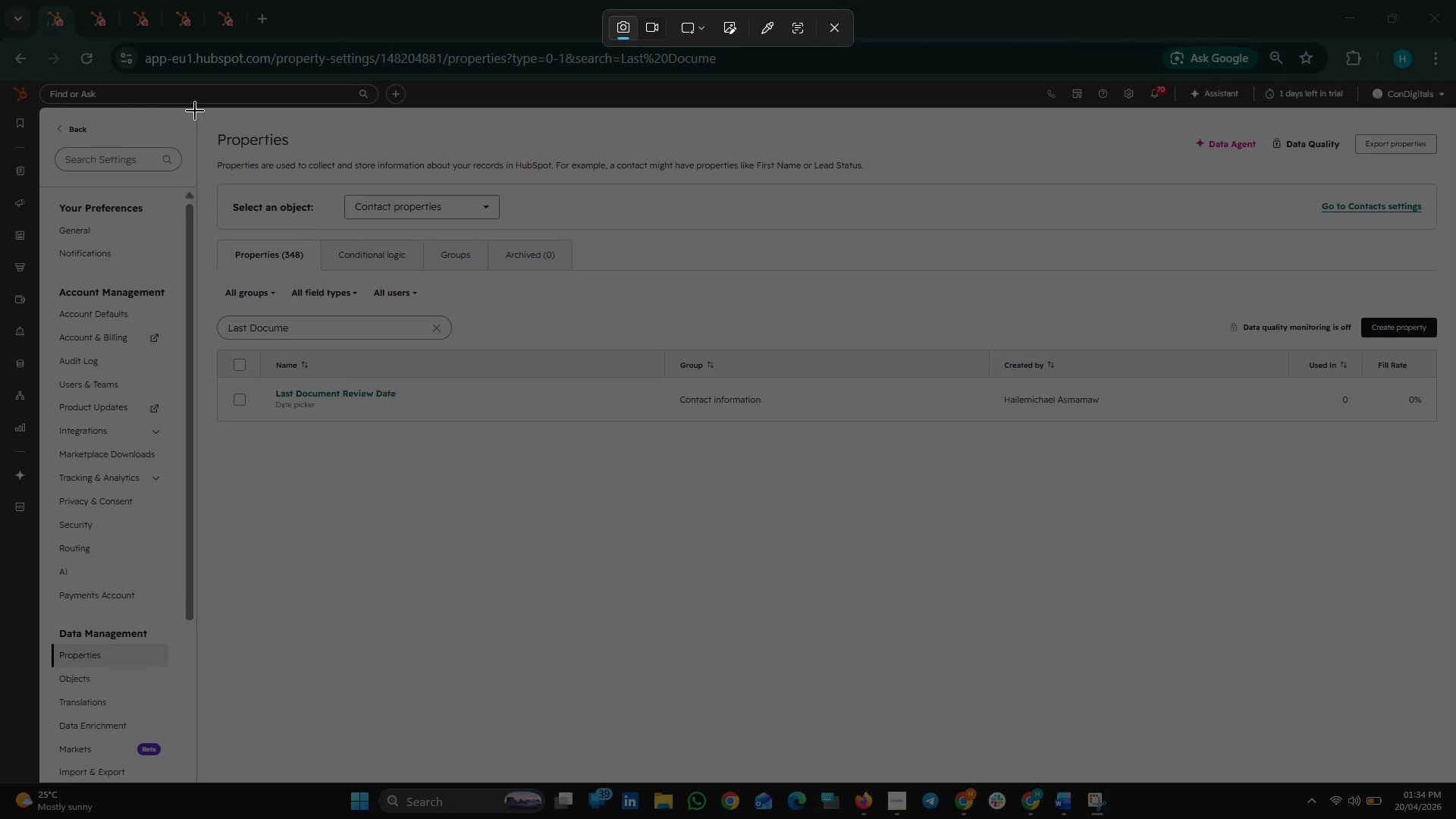 
left_click_drag(start_coordinate=[194, 104], to_coordinate=[1455, 438])
 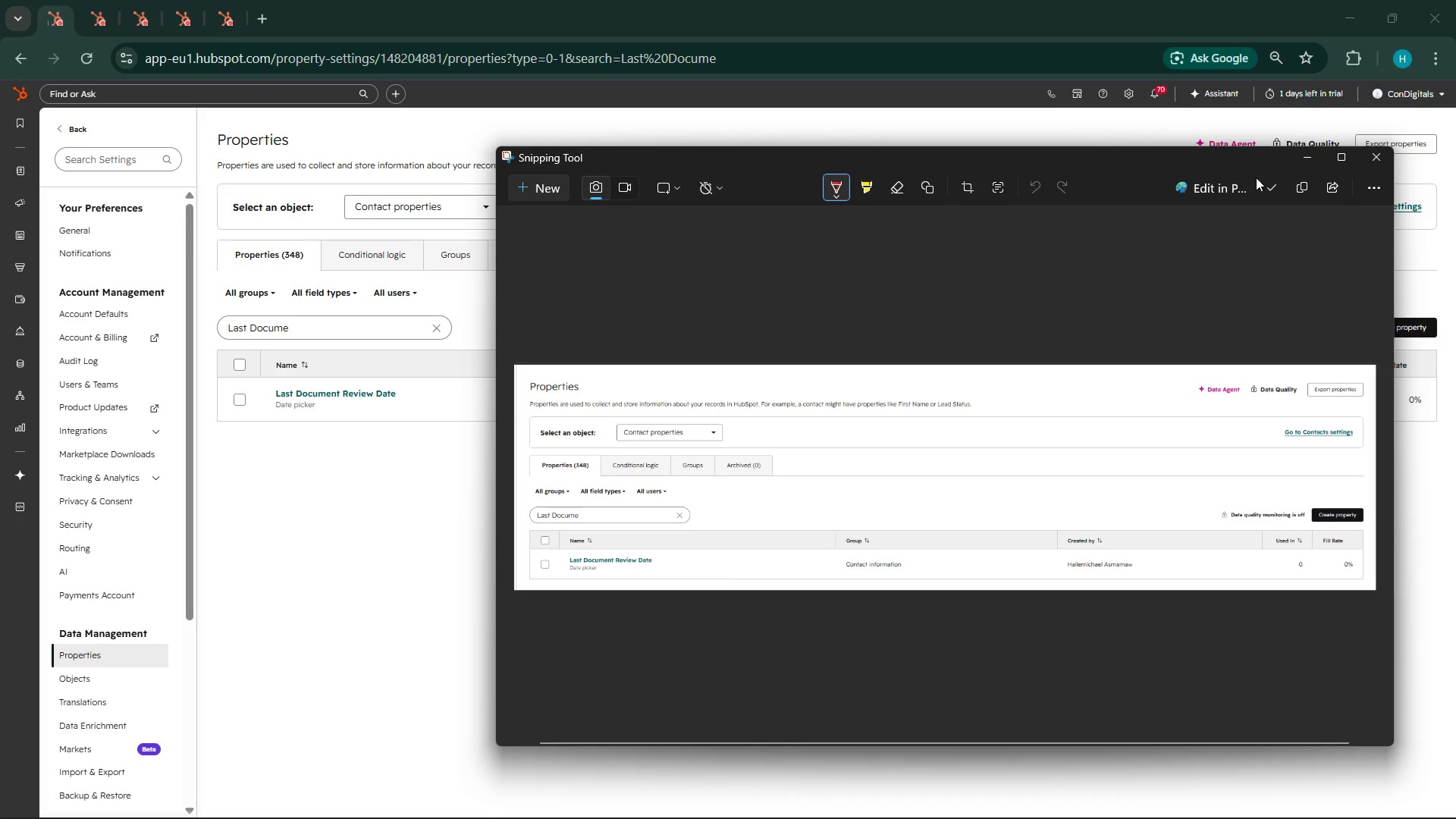 
left_click([1295, 192])
 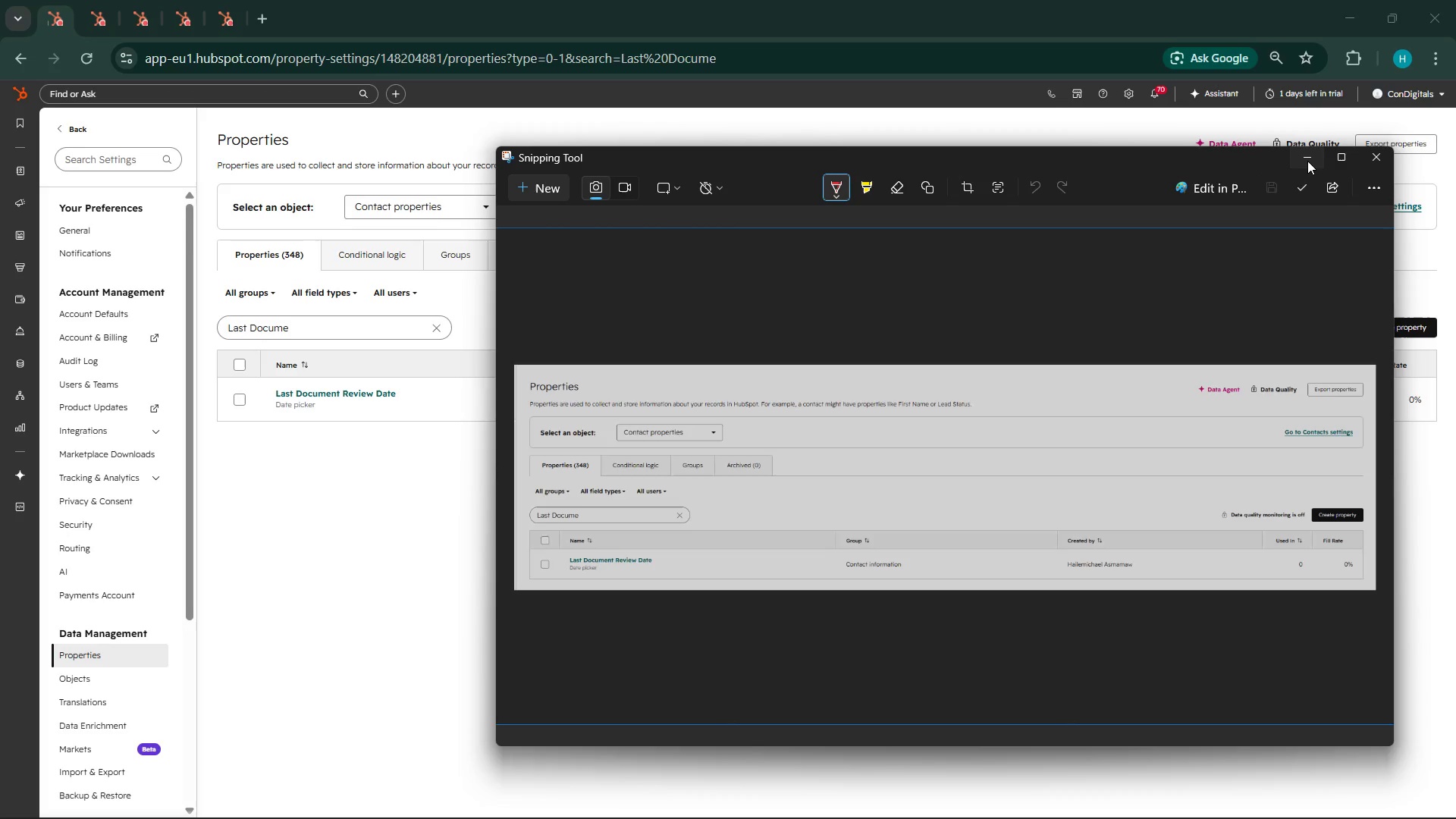 
left_click([1307, 161])
 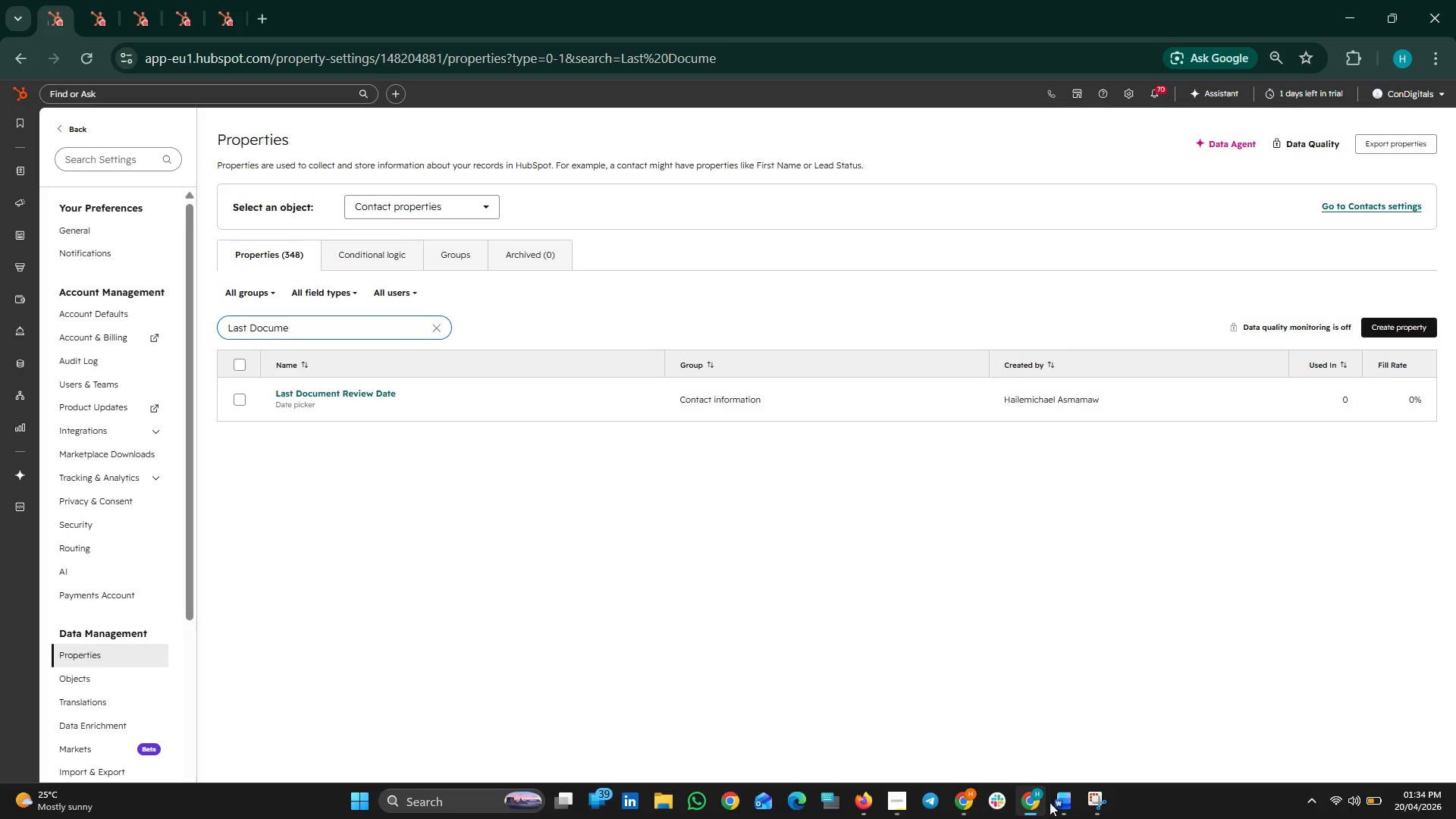 
left_click([1064, 803])
 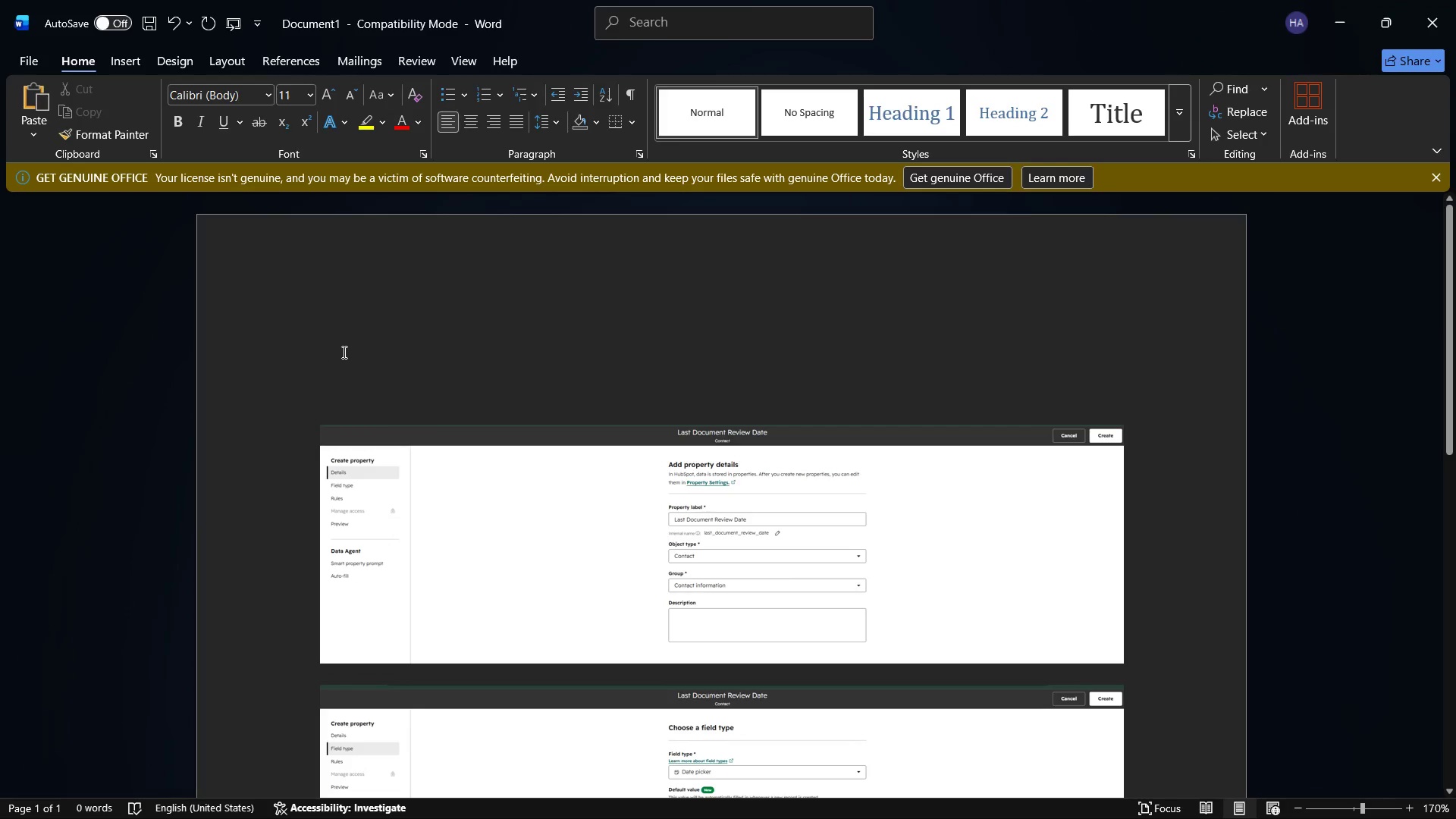 
key(Control+ControlLeft)
 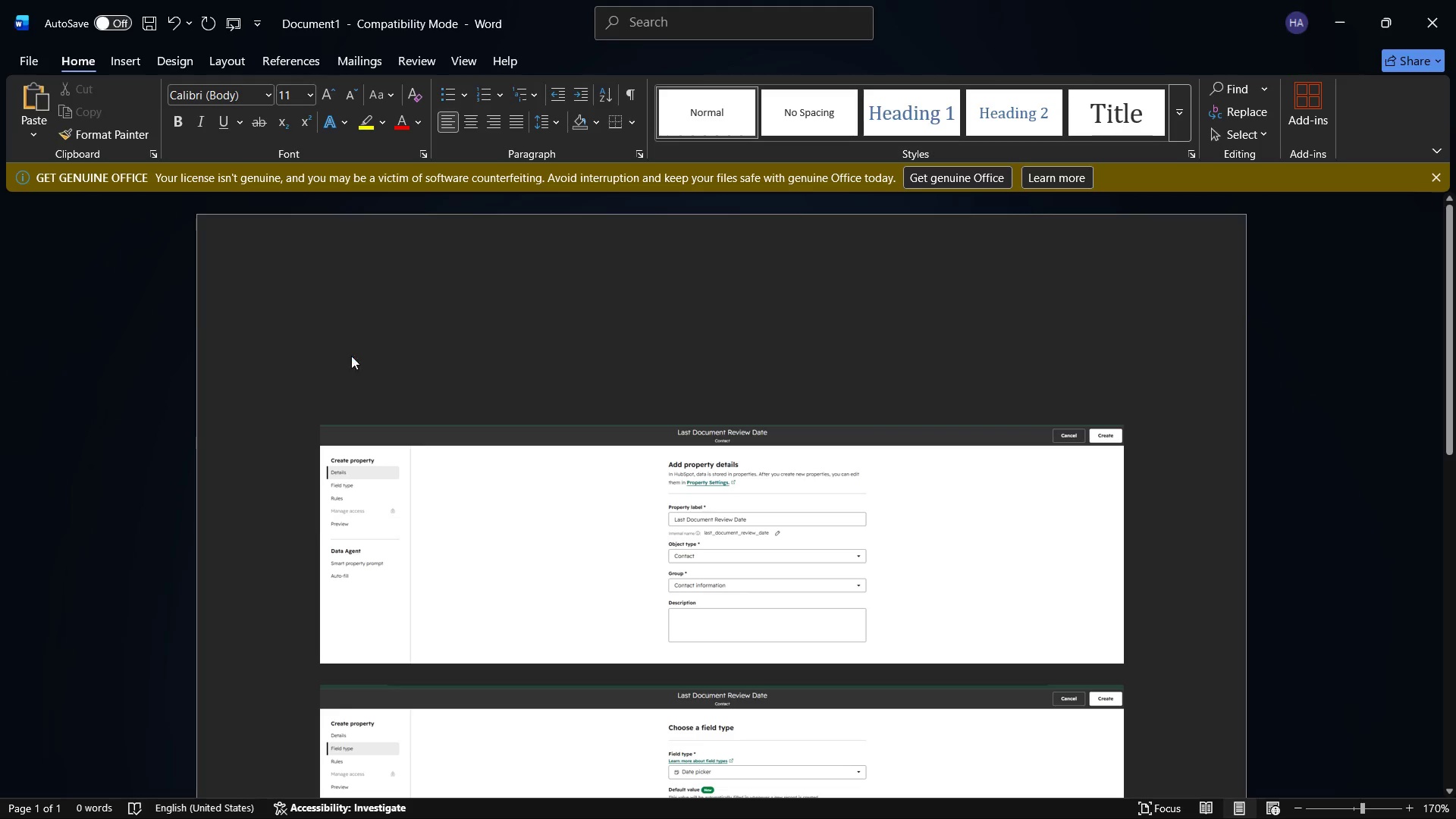 
key(Control+V)
 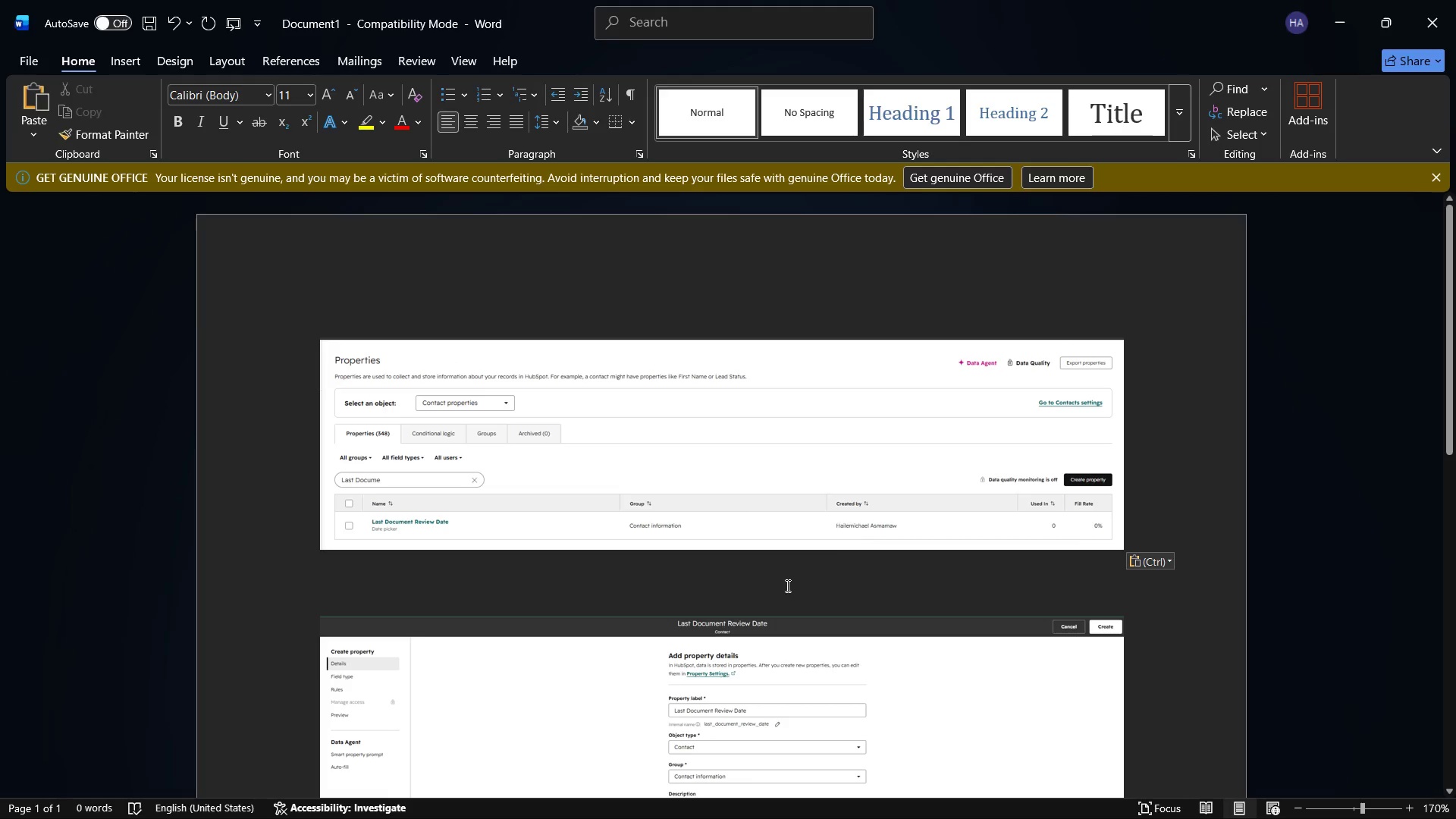 
left_click([786, 585])
 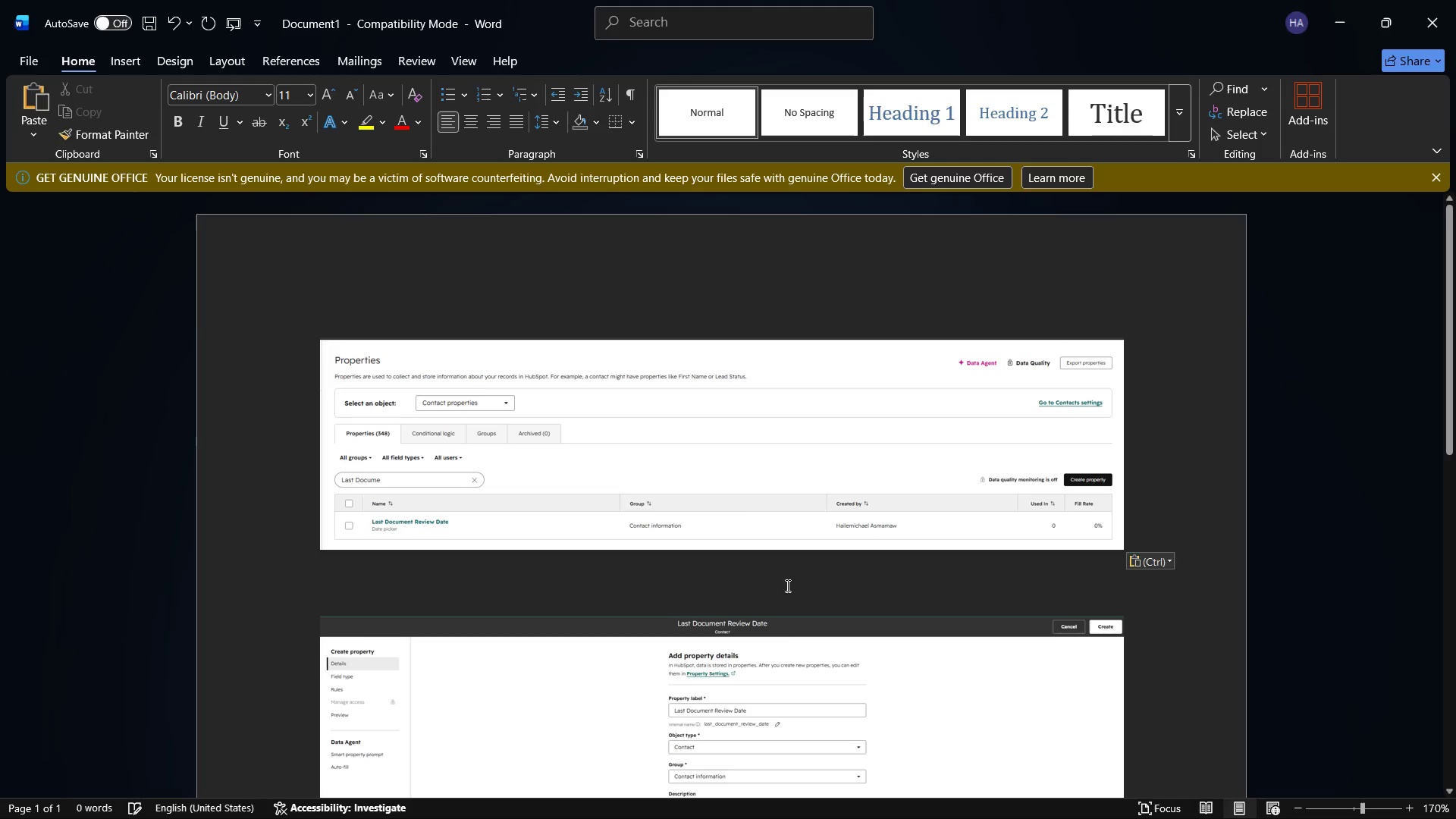 
key(Backspace)
 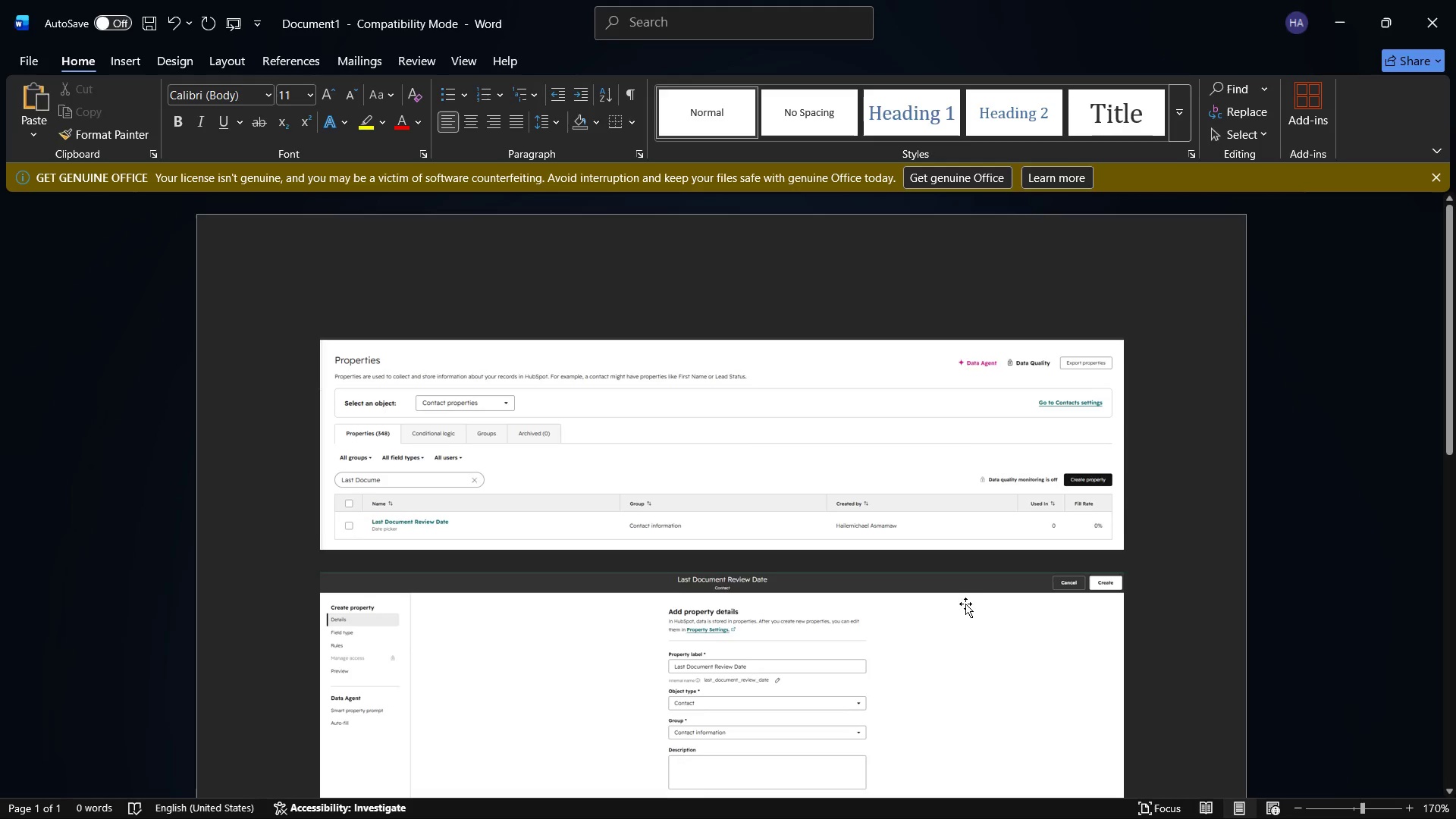 
scroll: coordinate [1163, 657], scroll_direction: up, amount: 3.0
 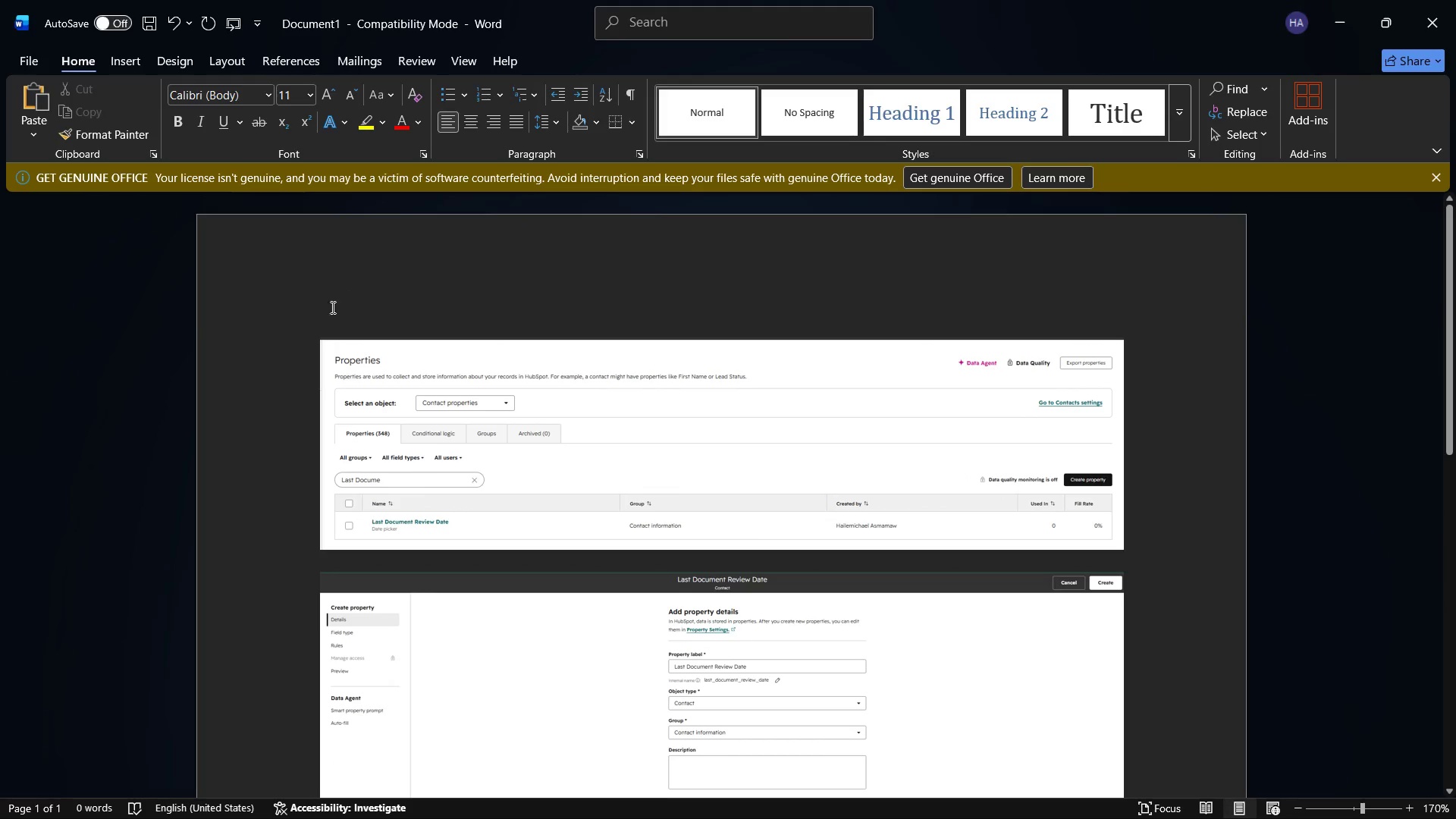 
left_click([330, 310])
 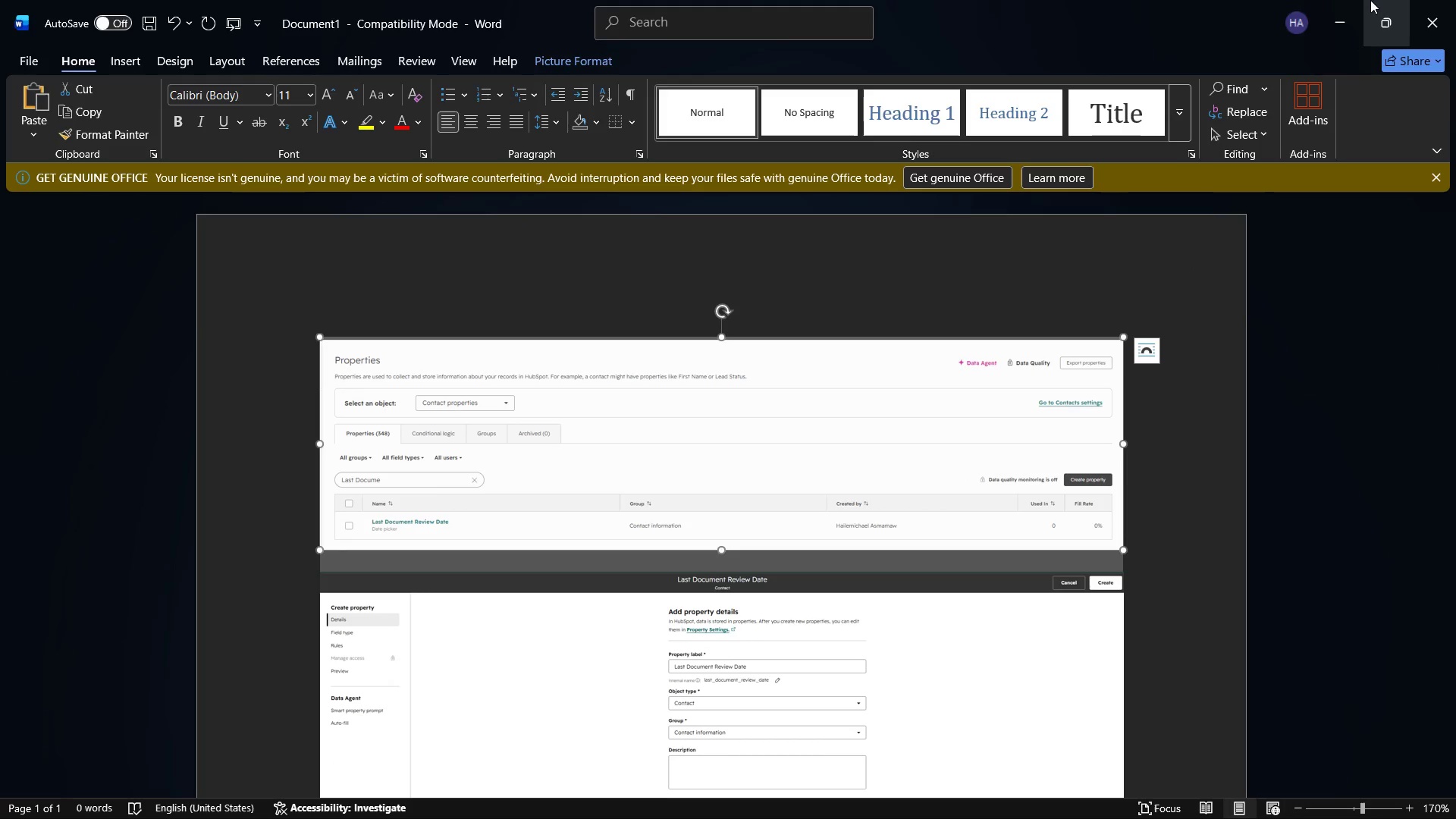 
left_click([1354, 0])
 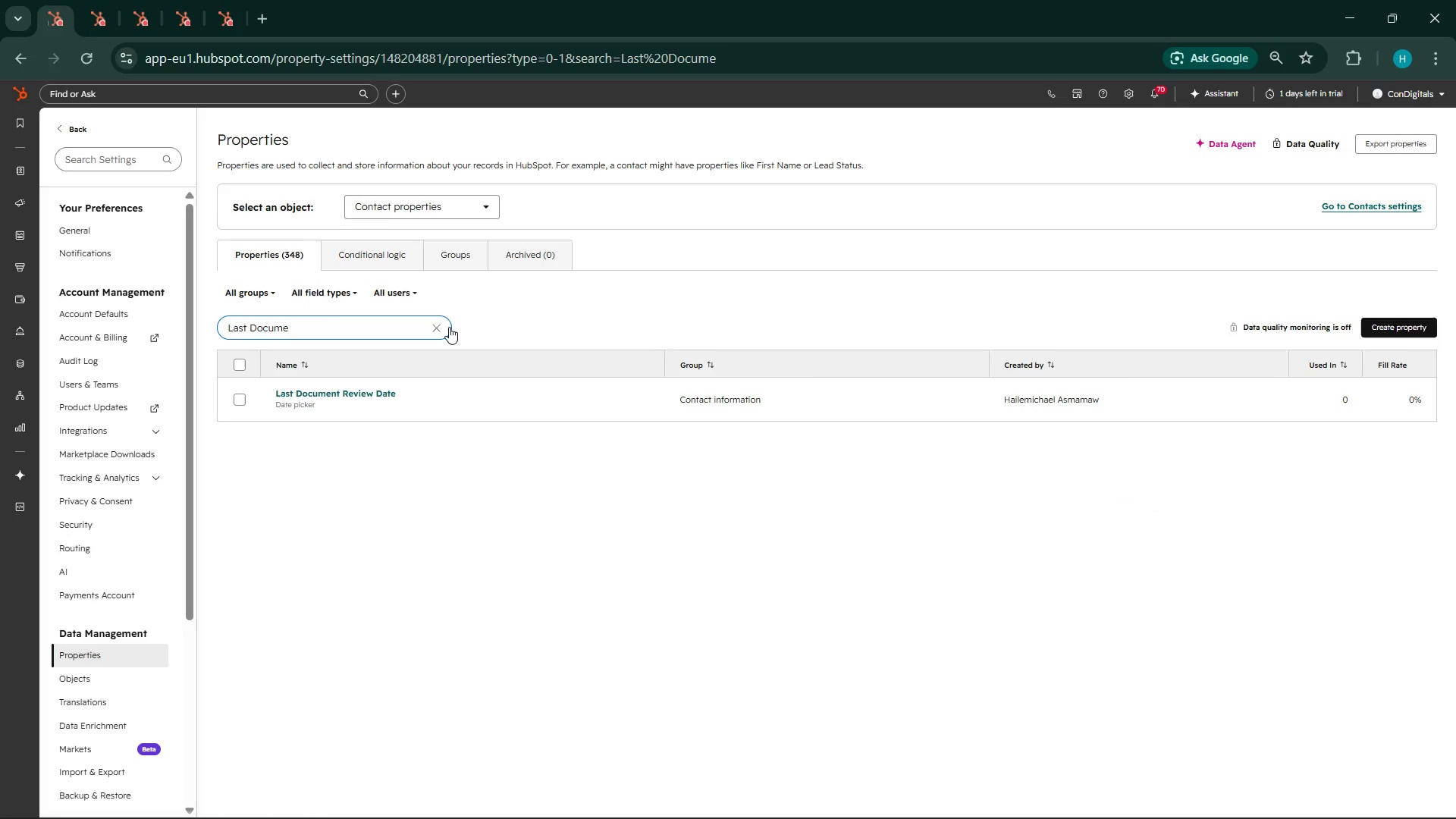 
left_click([442, 327])
 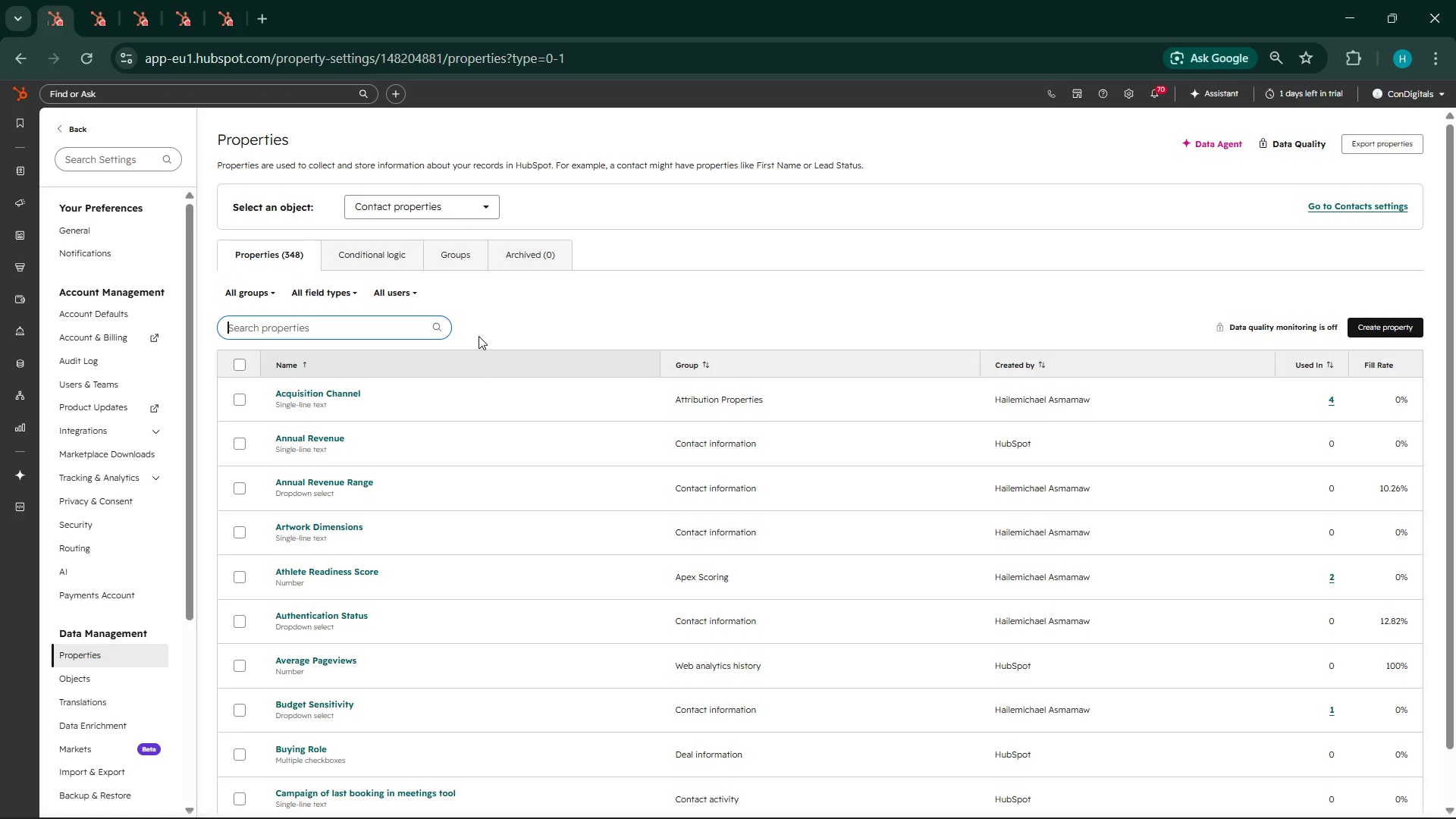 
wait(103.97)
 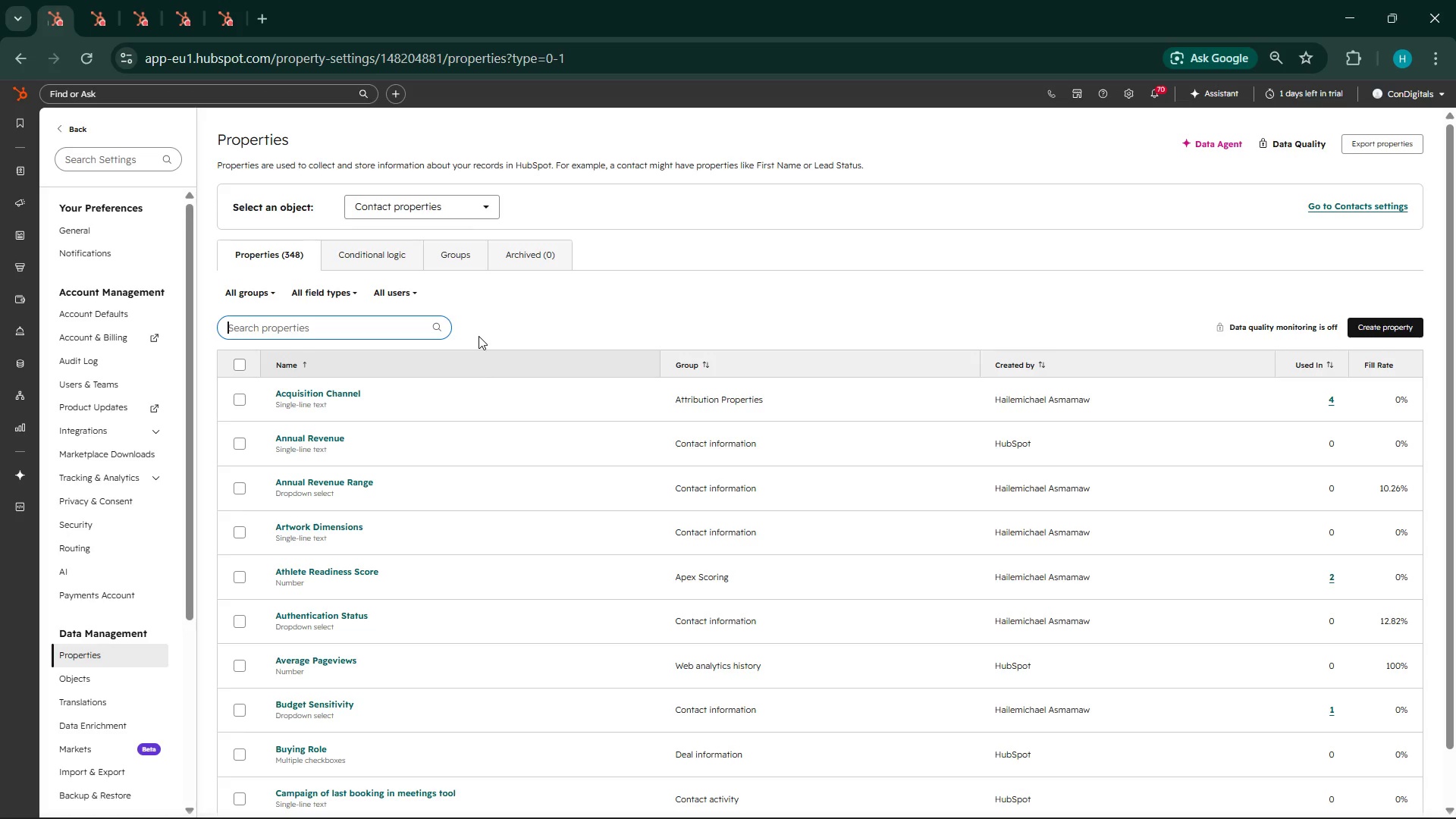 
left_click([903, 818])
 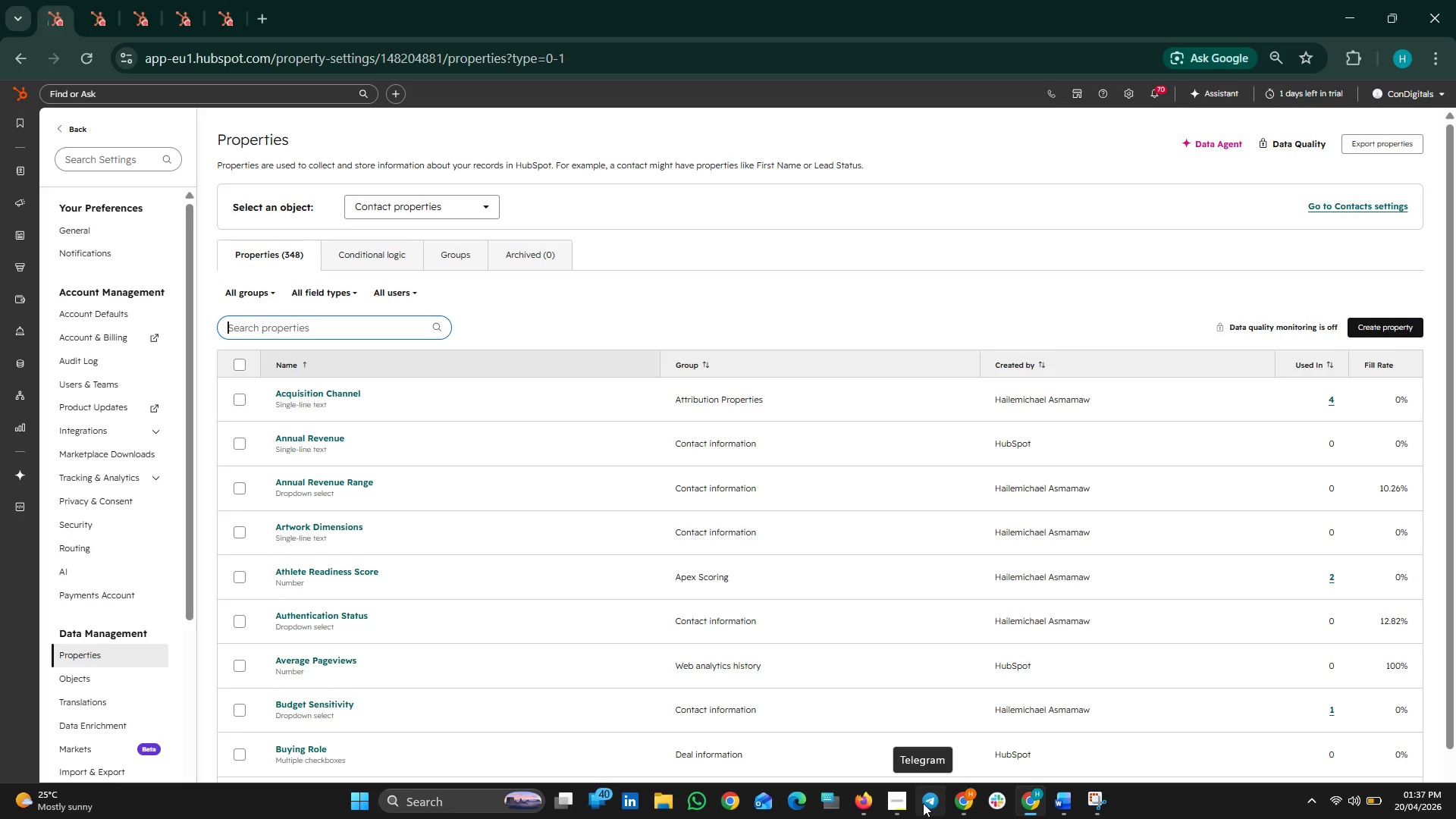 
wait(80.05)
 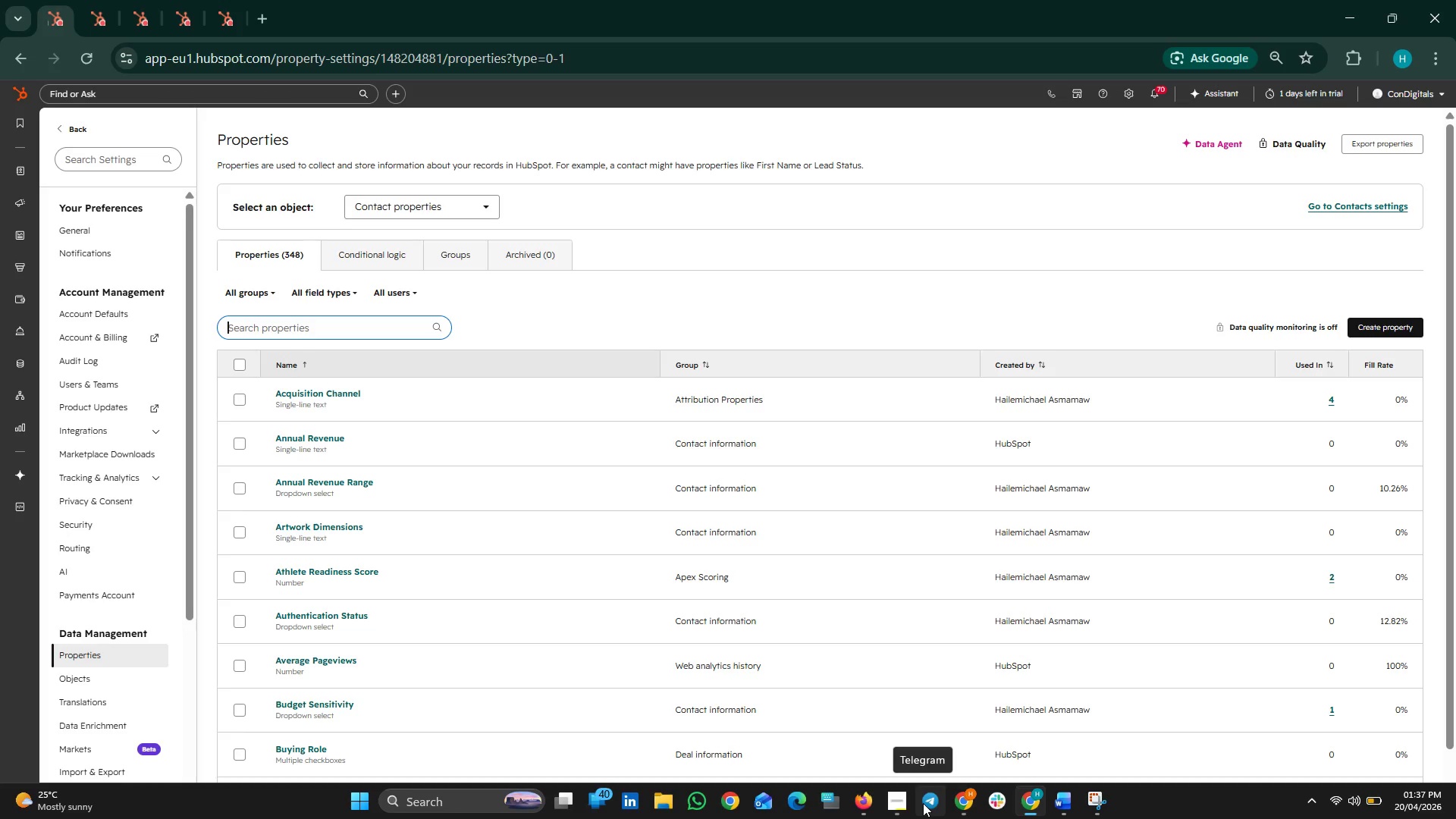 
left_click([940, 803])
 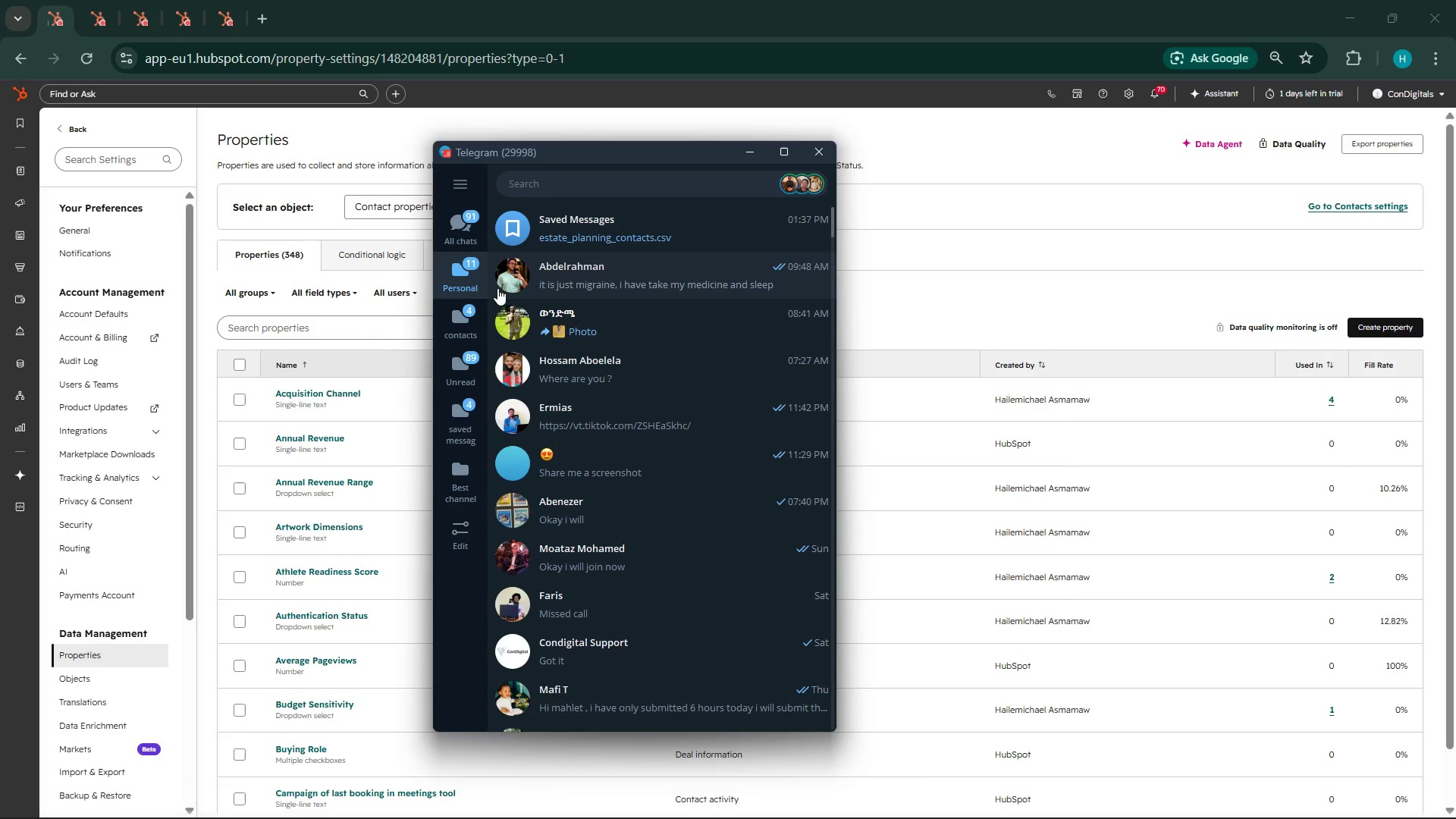 
left_click([586, 237])
 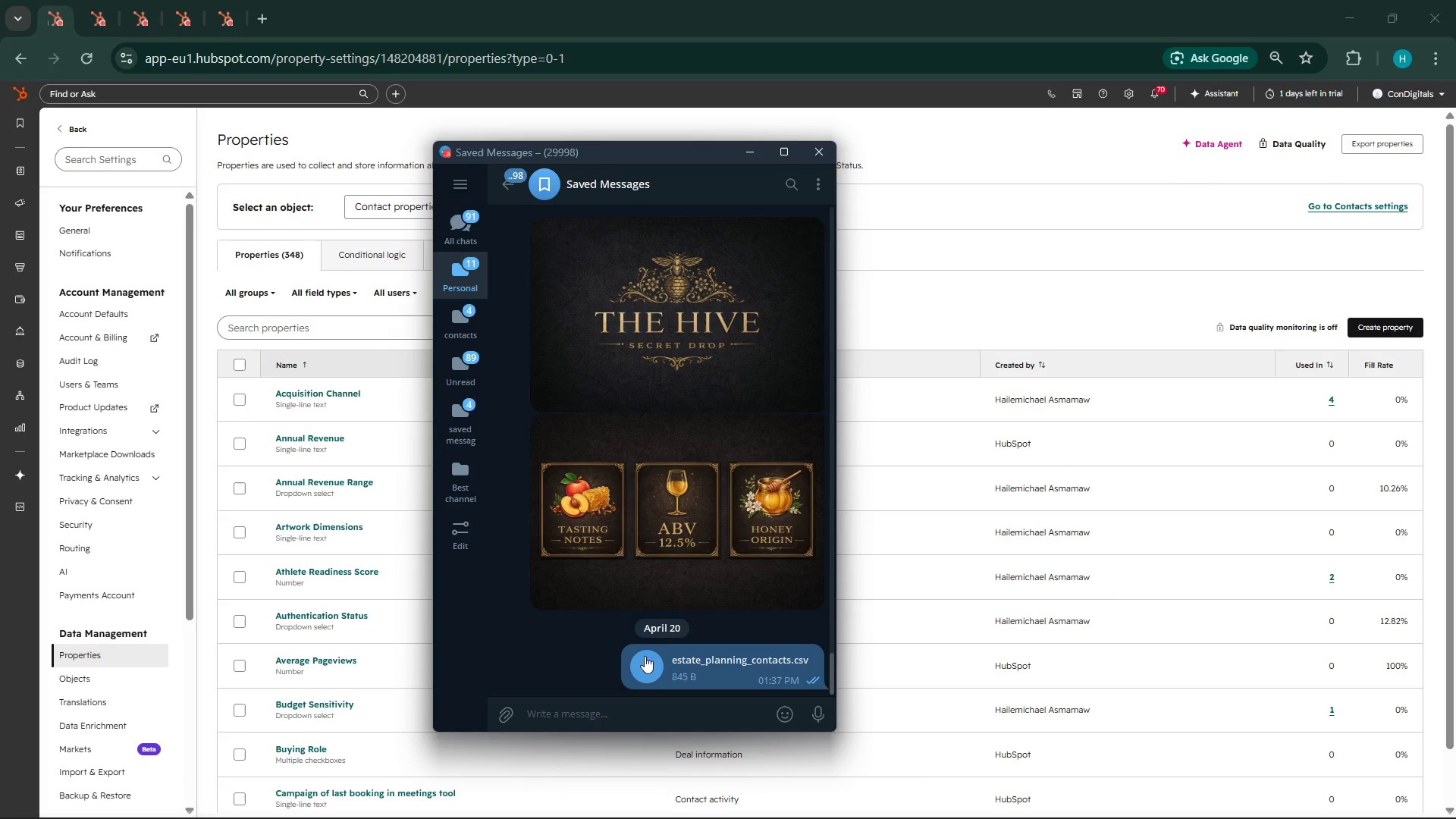 
left_click([648, 664])
 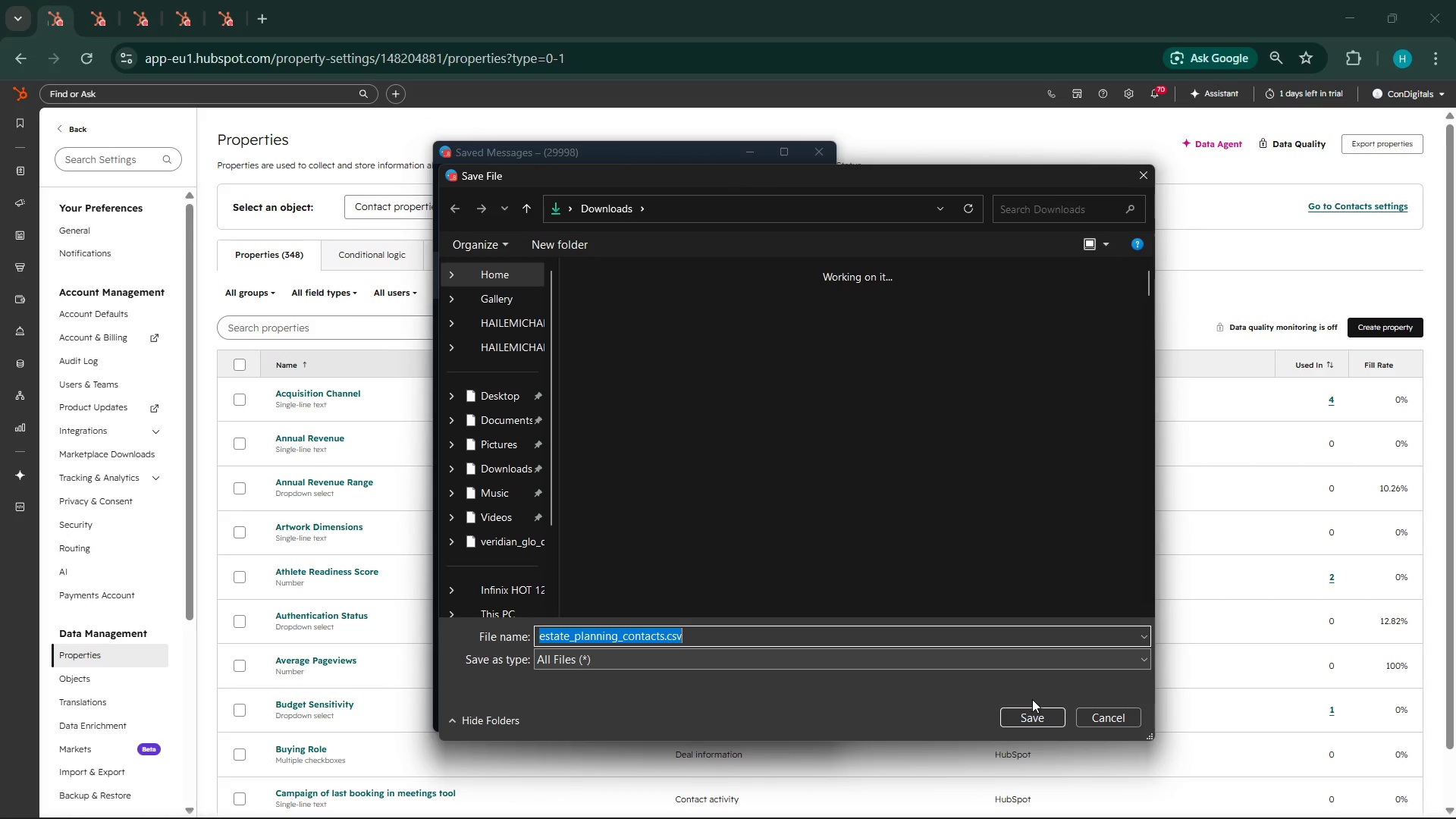 
left_click([1031, 712])
 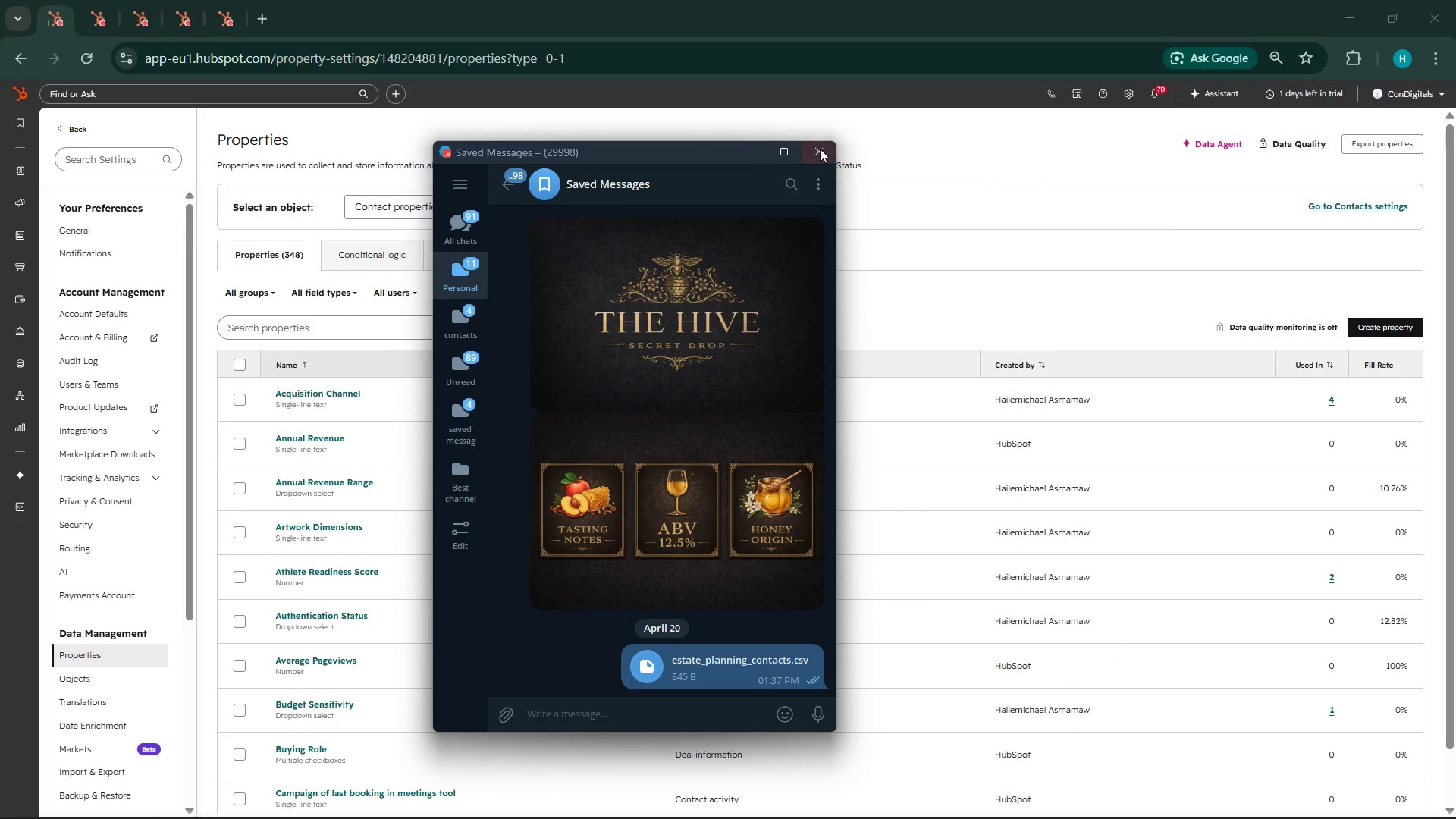 
left_click([817, 149])
 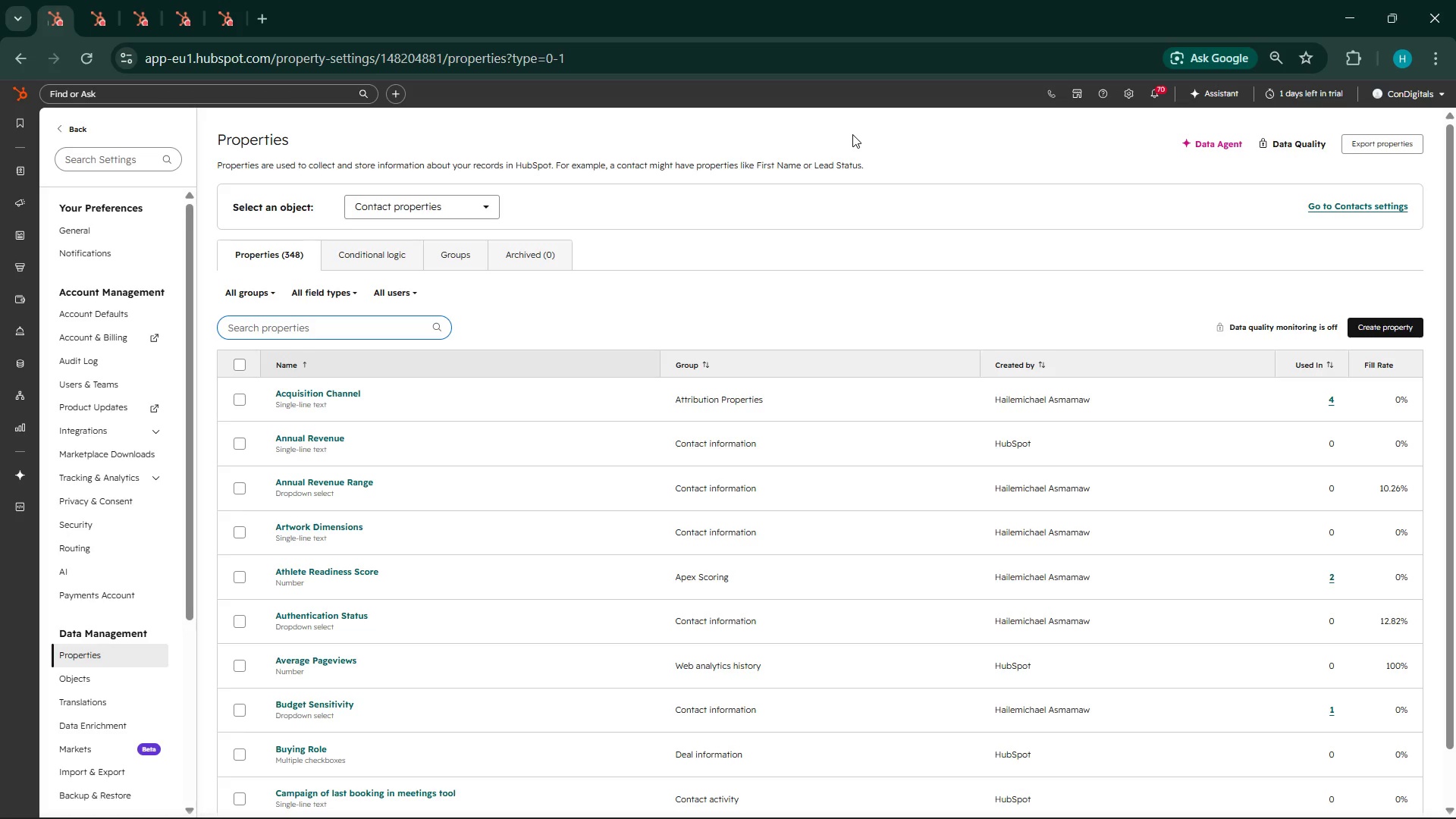 
wait(11.91)
 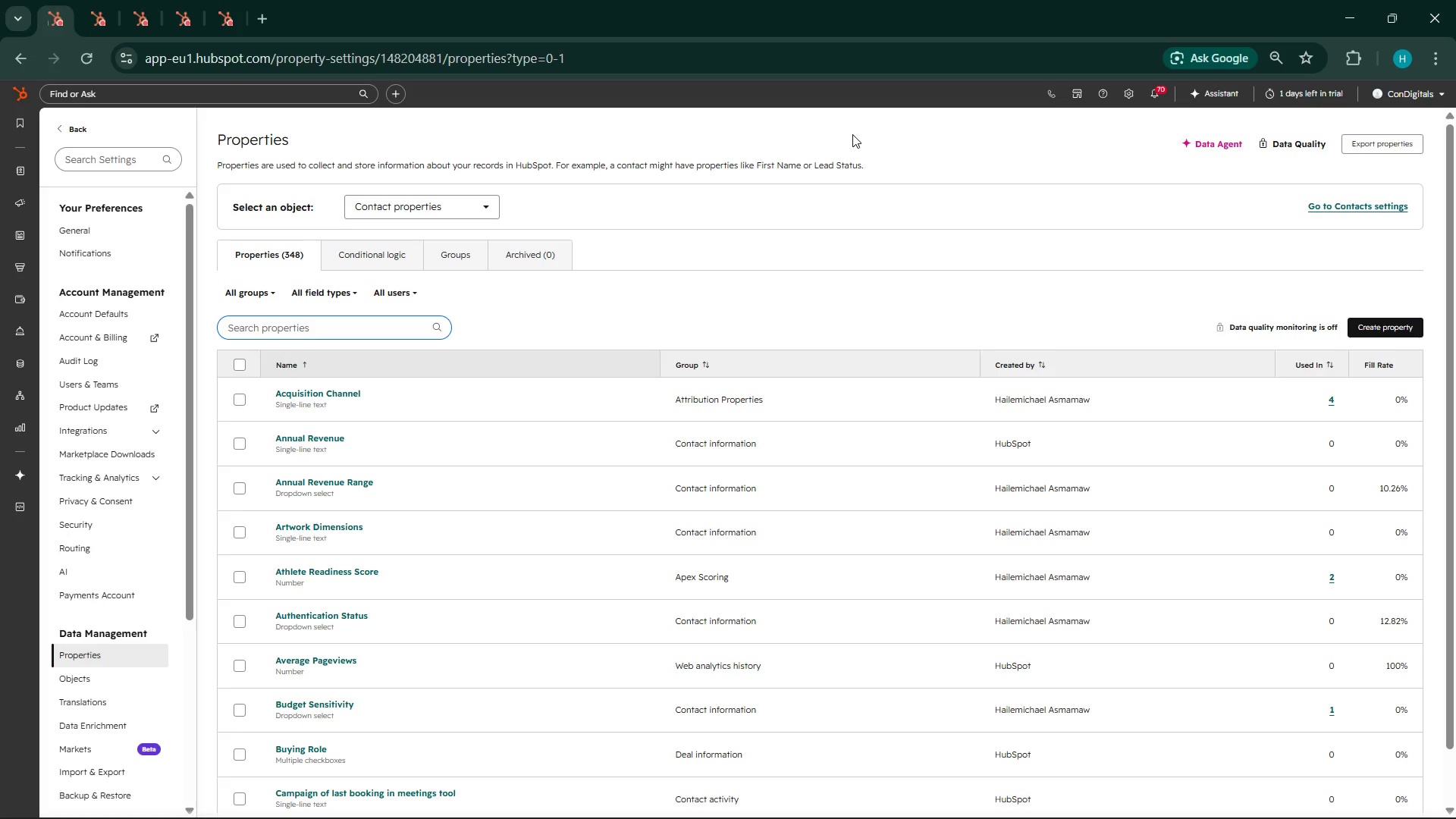 
left_click([89, 0])
 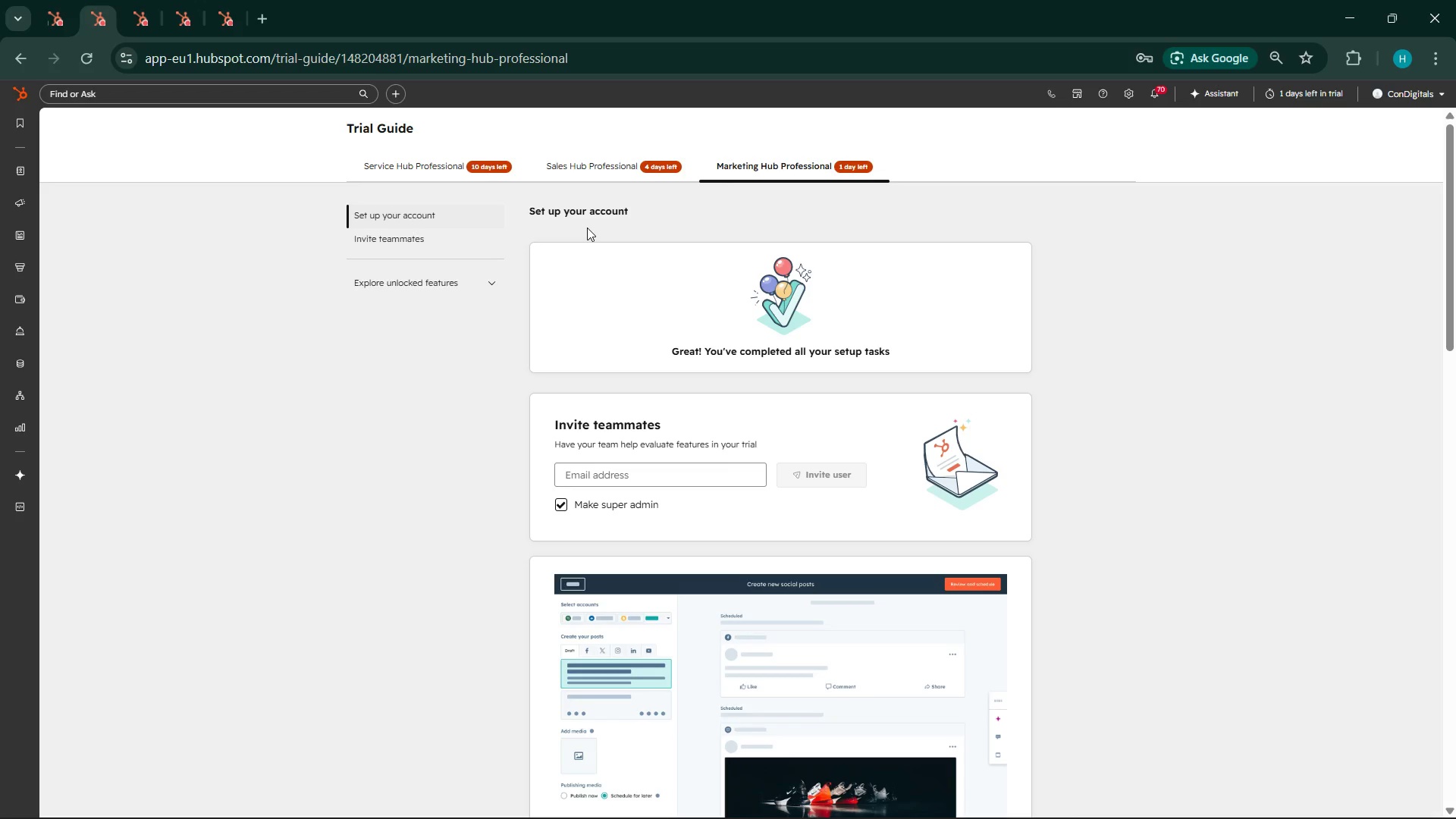 
wait(10.55)
 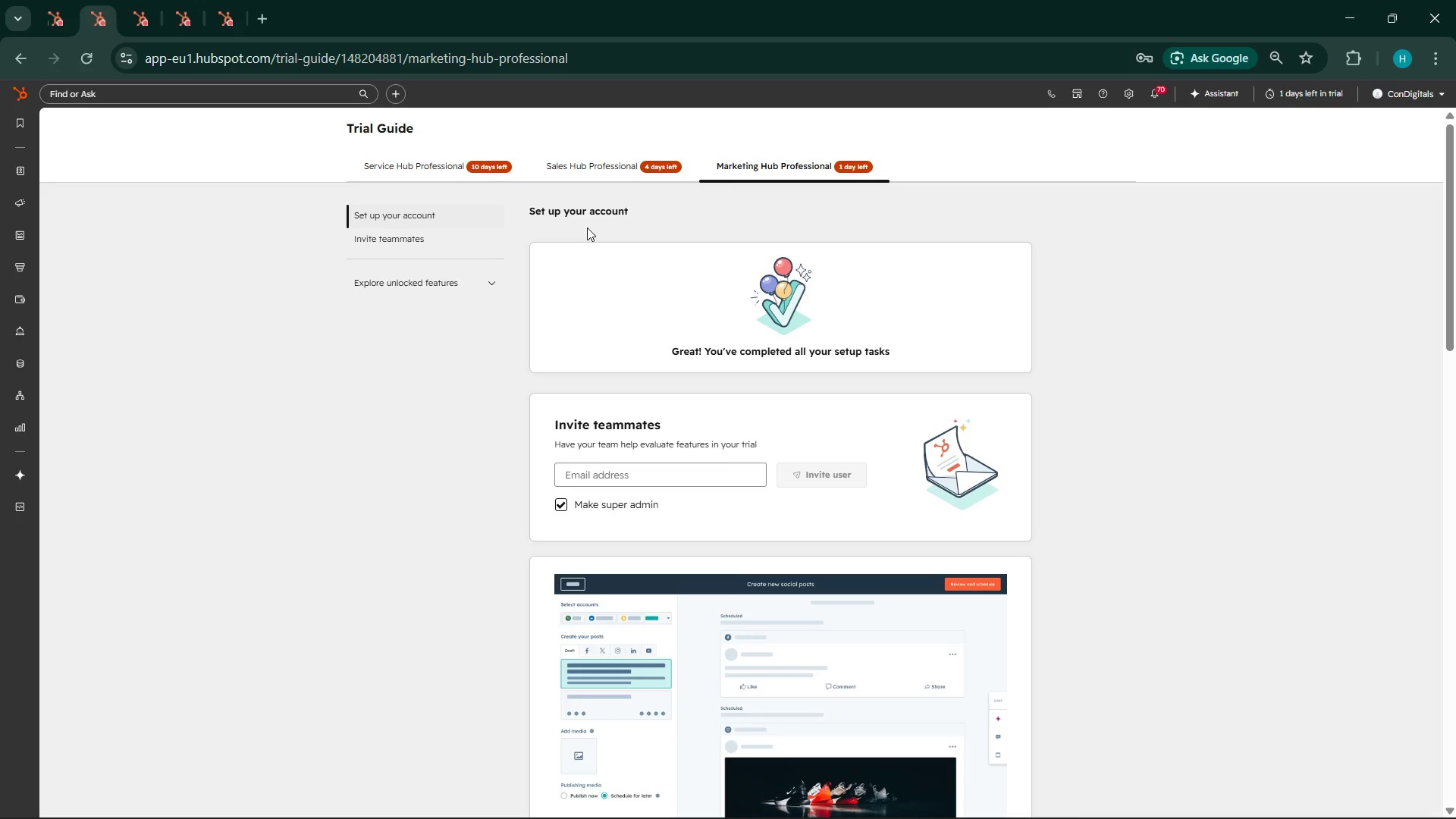 
left_click([99, 171])
 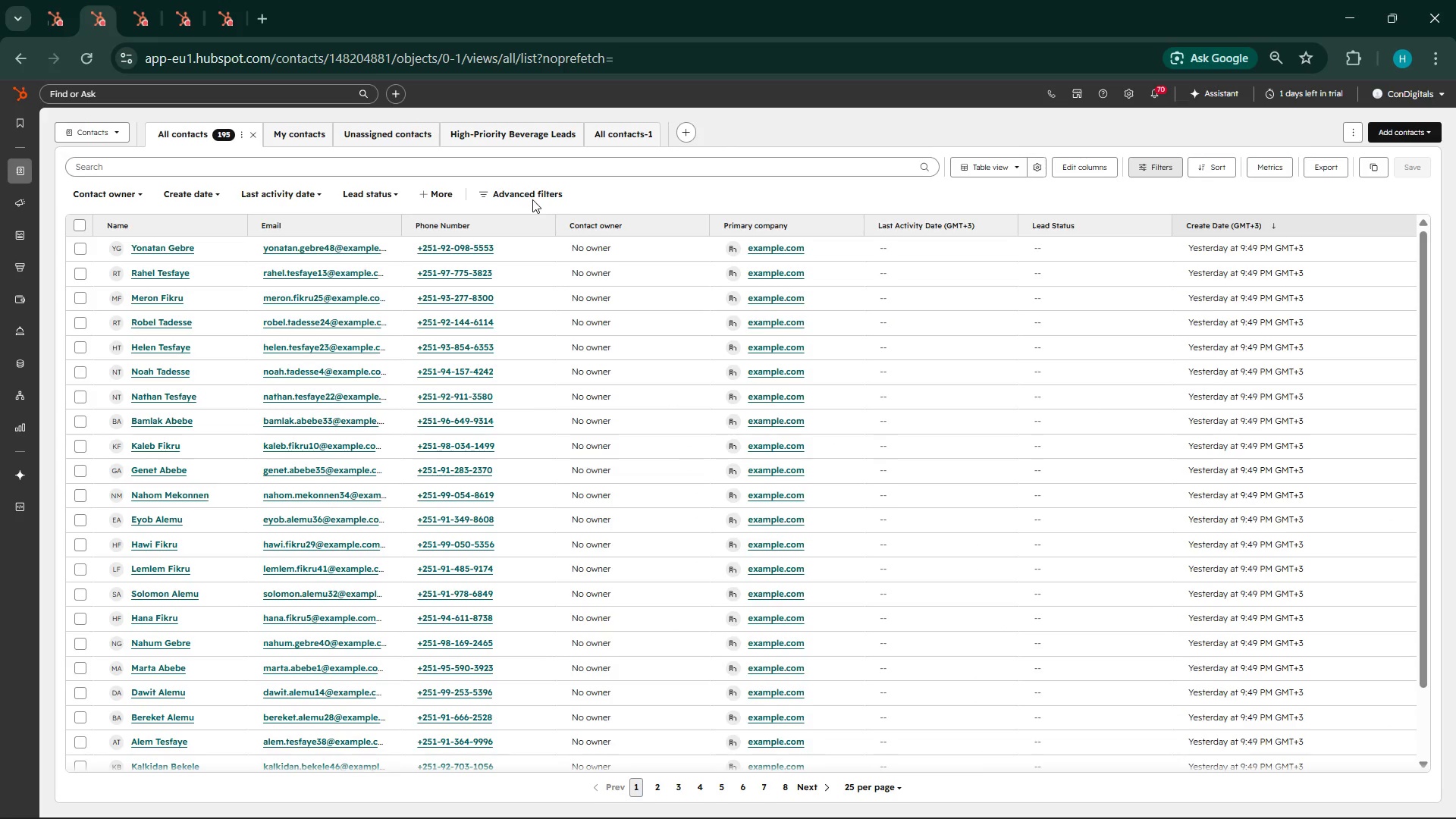 
wait(38.17)
 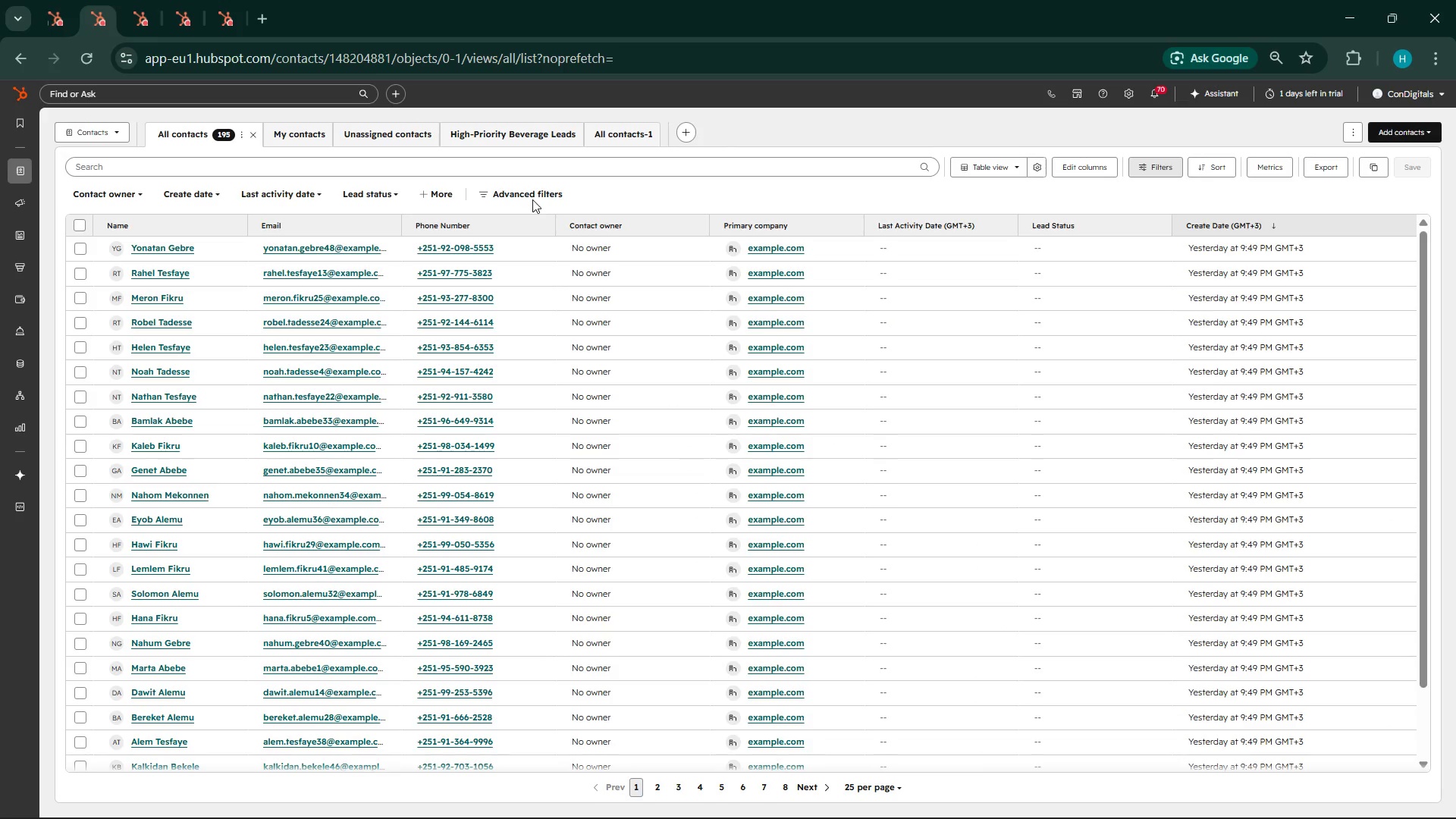 
left_click([78, 222])
 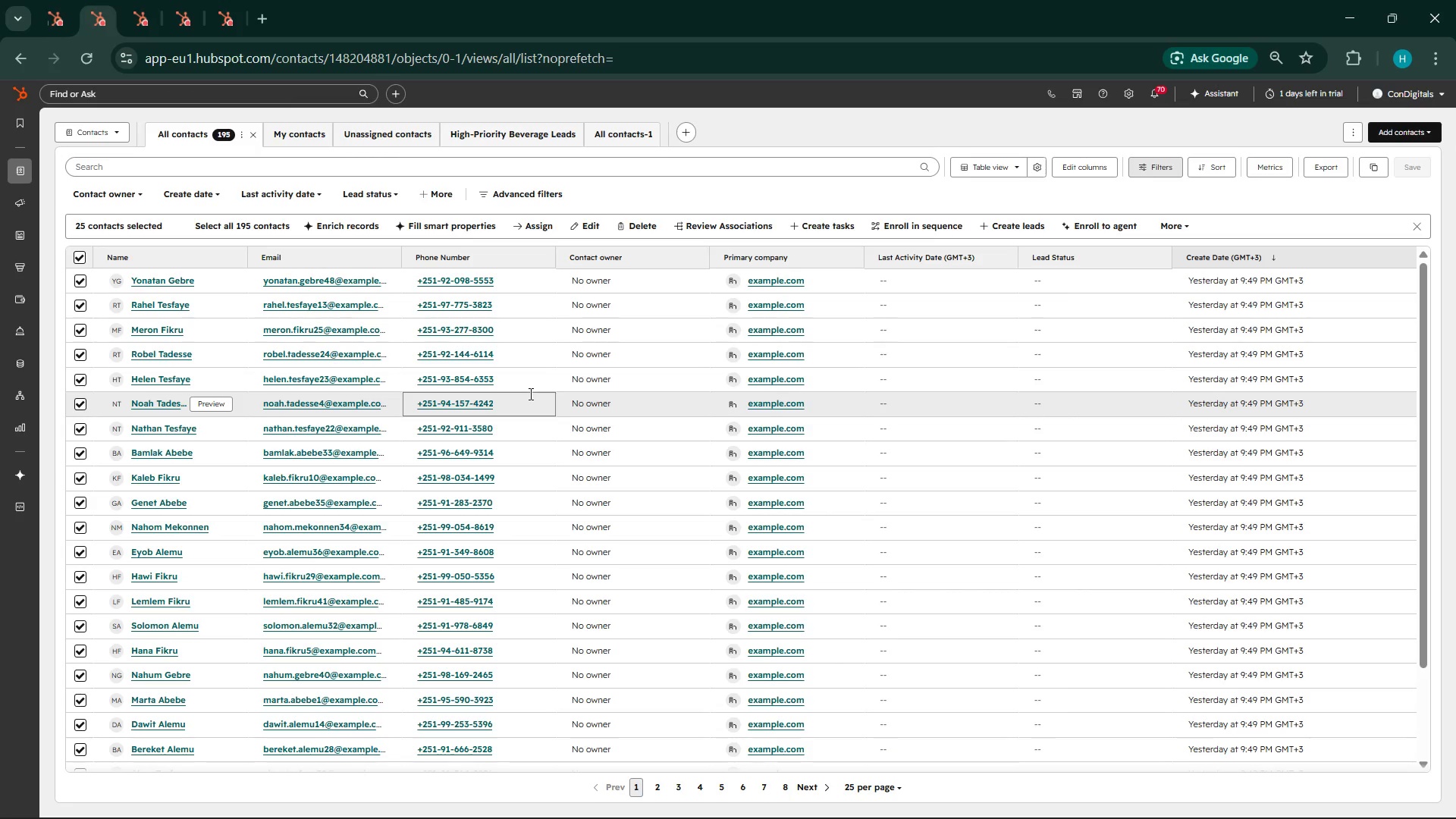 
wait(9.47)
 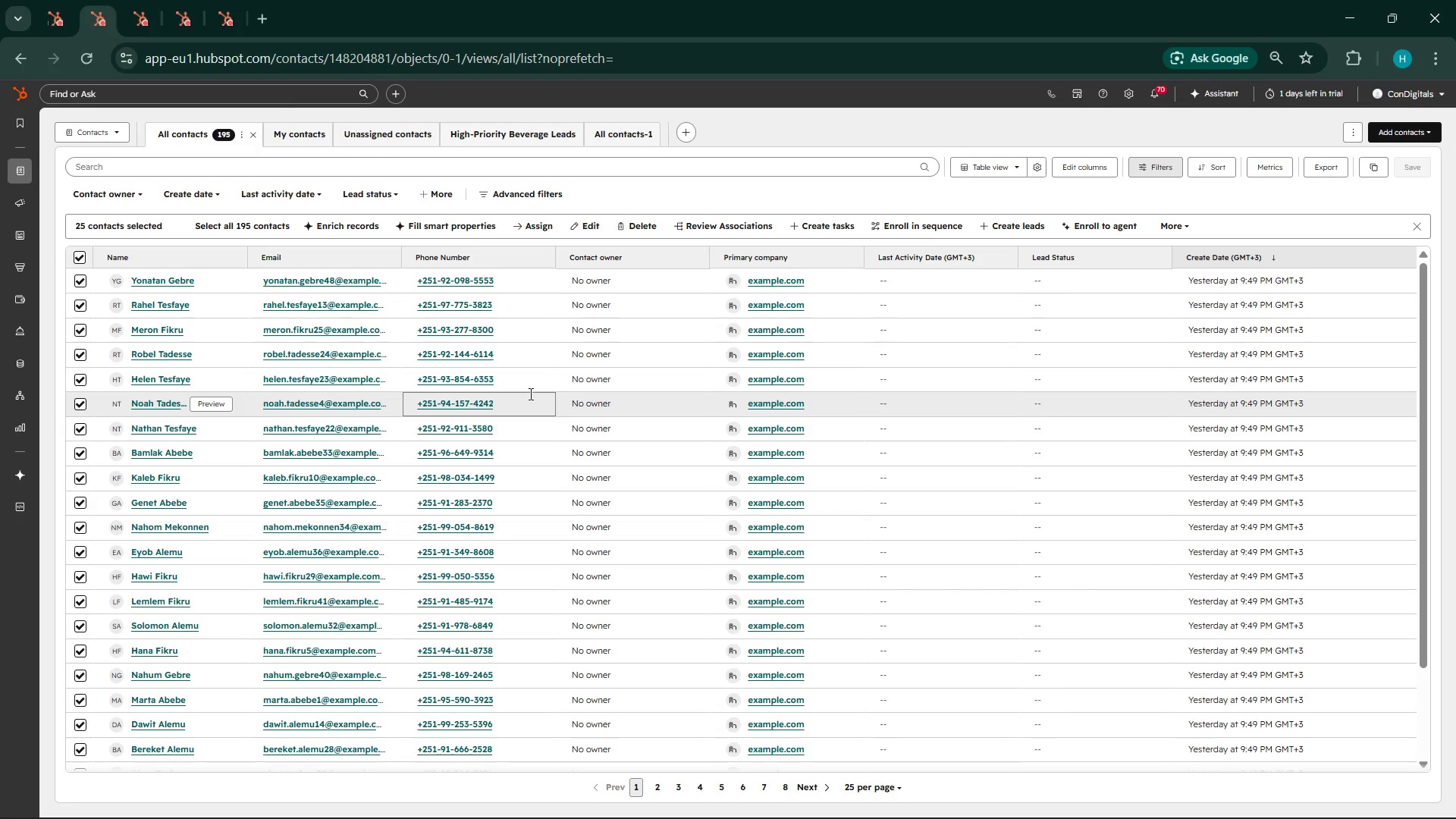 
scroll: coordinate [583, 226], scroll_direction: up, amount: 8.0
 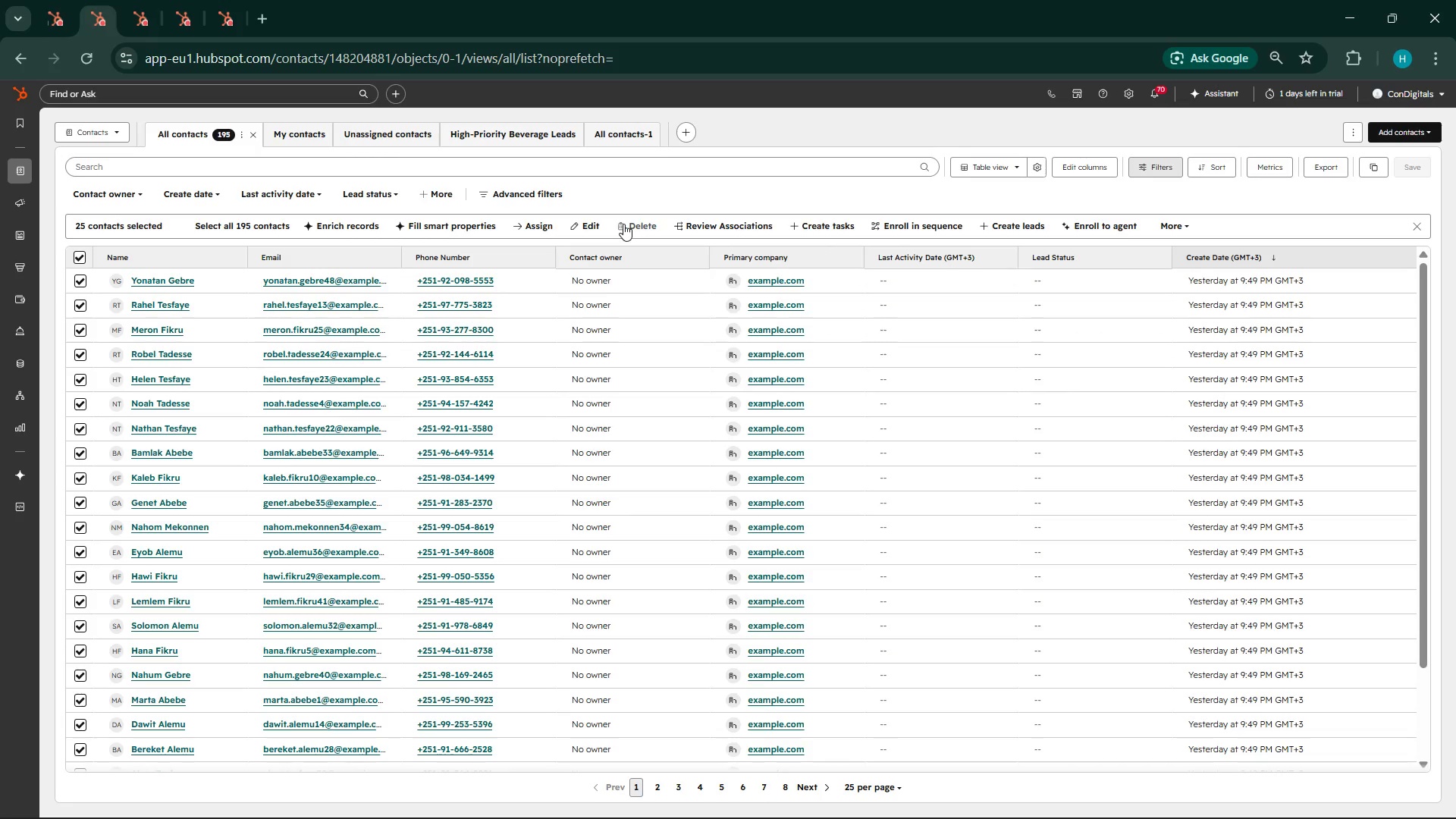 
left_click([623, 224])
 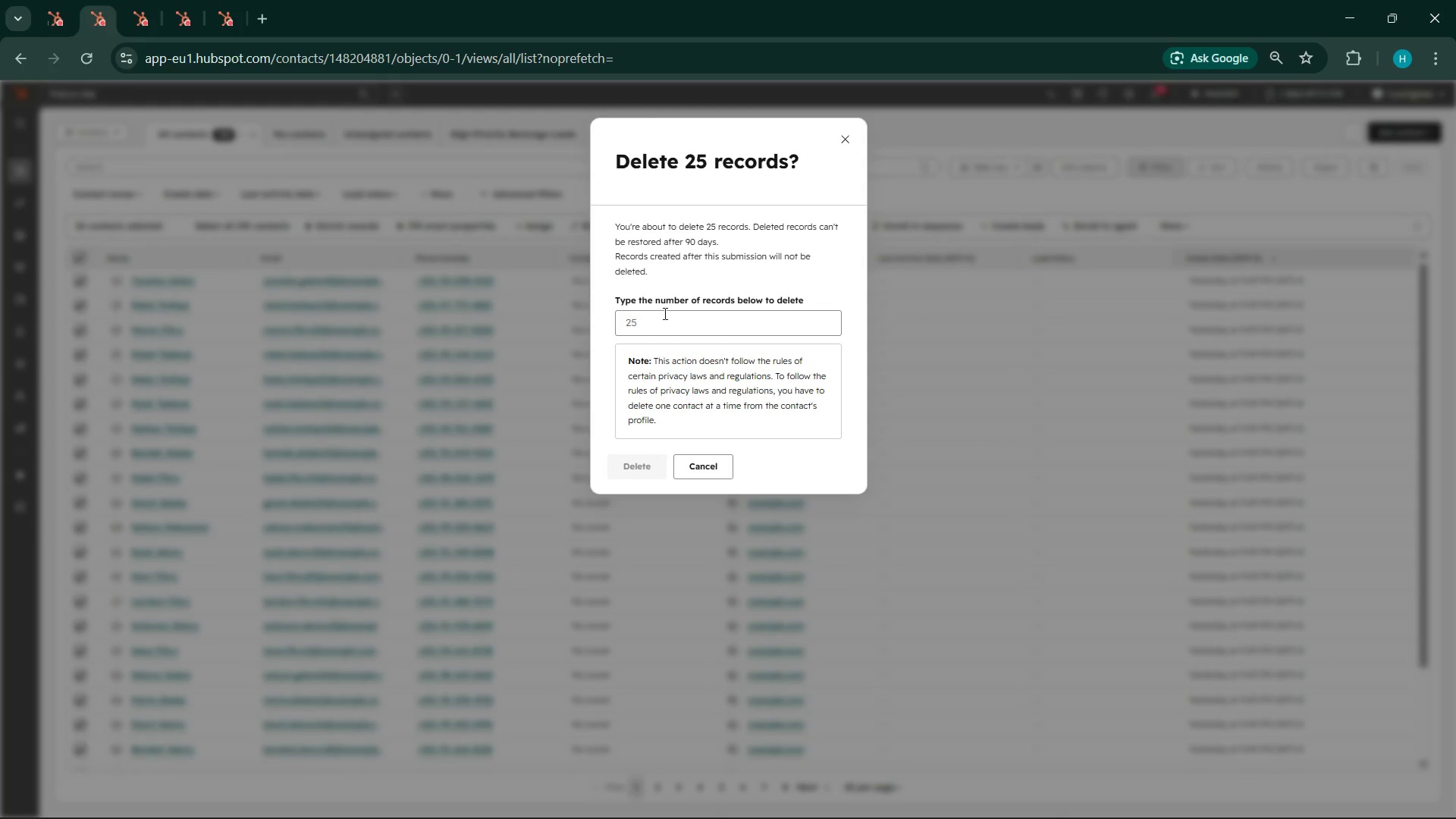 
left_click([664, 299])
 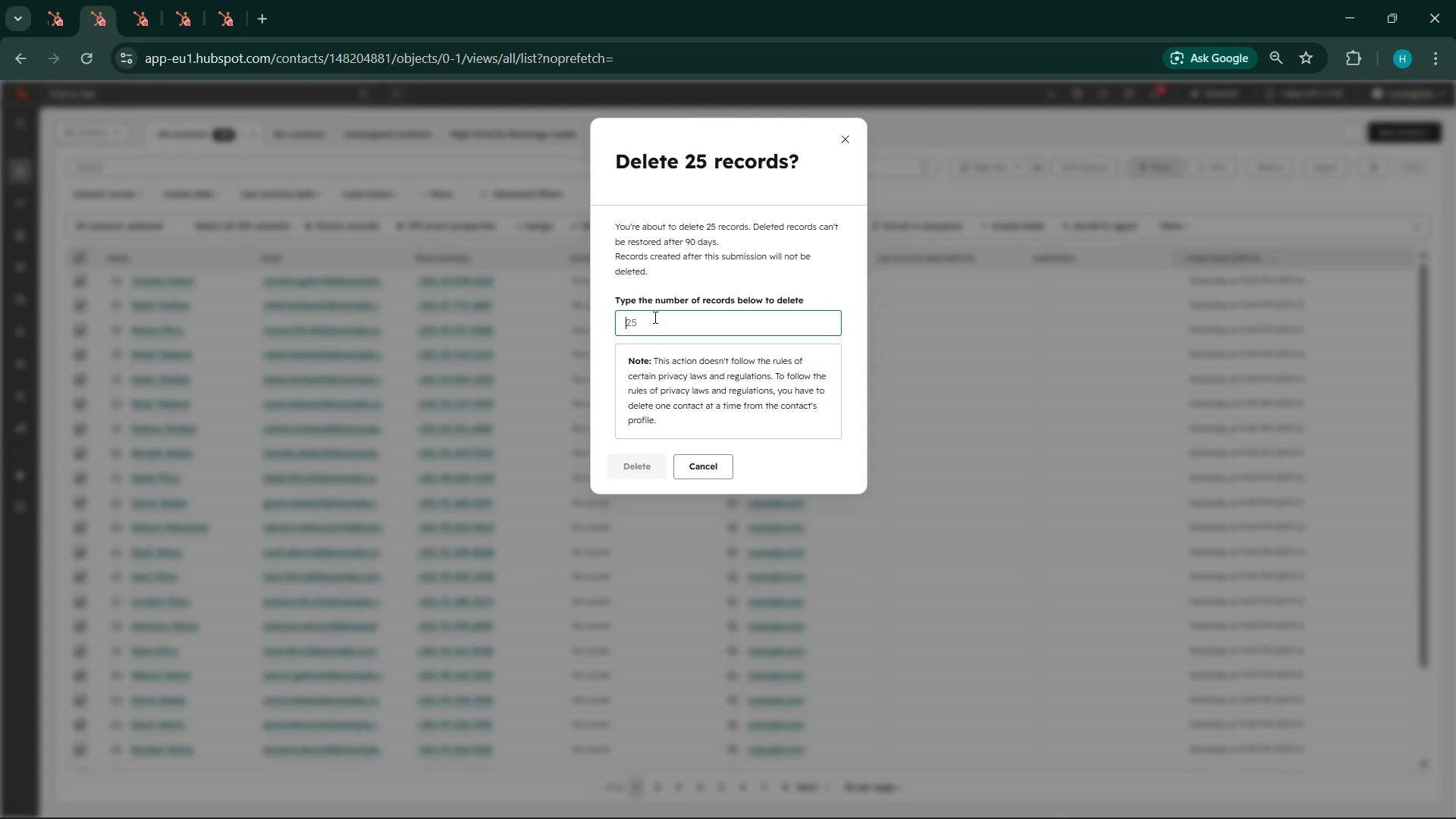 
left_click([654, 317])
 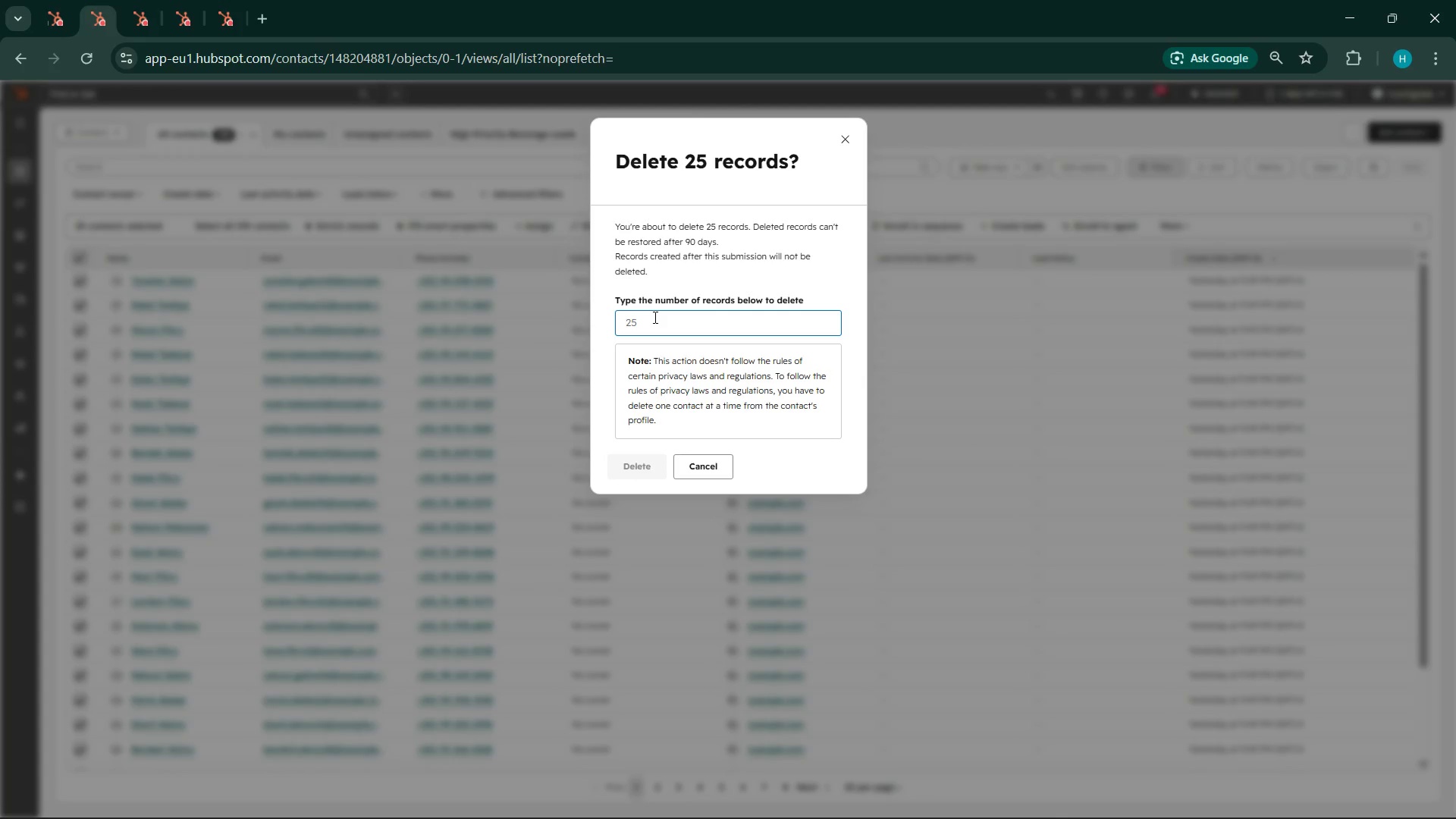 
type(25)
 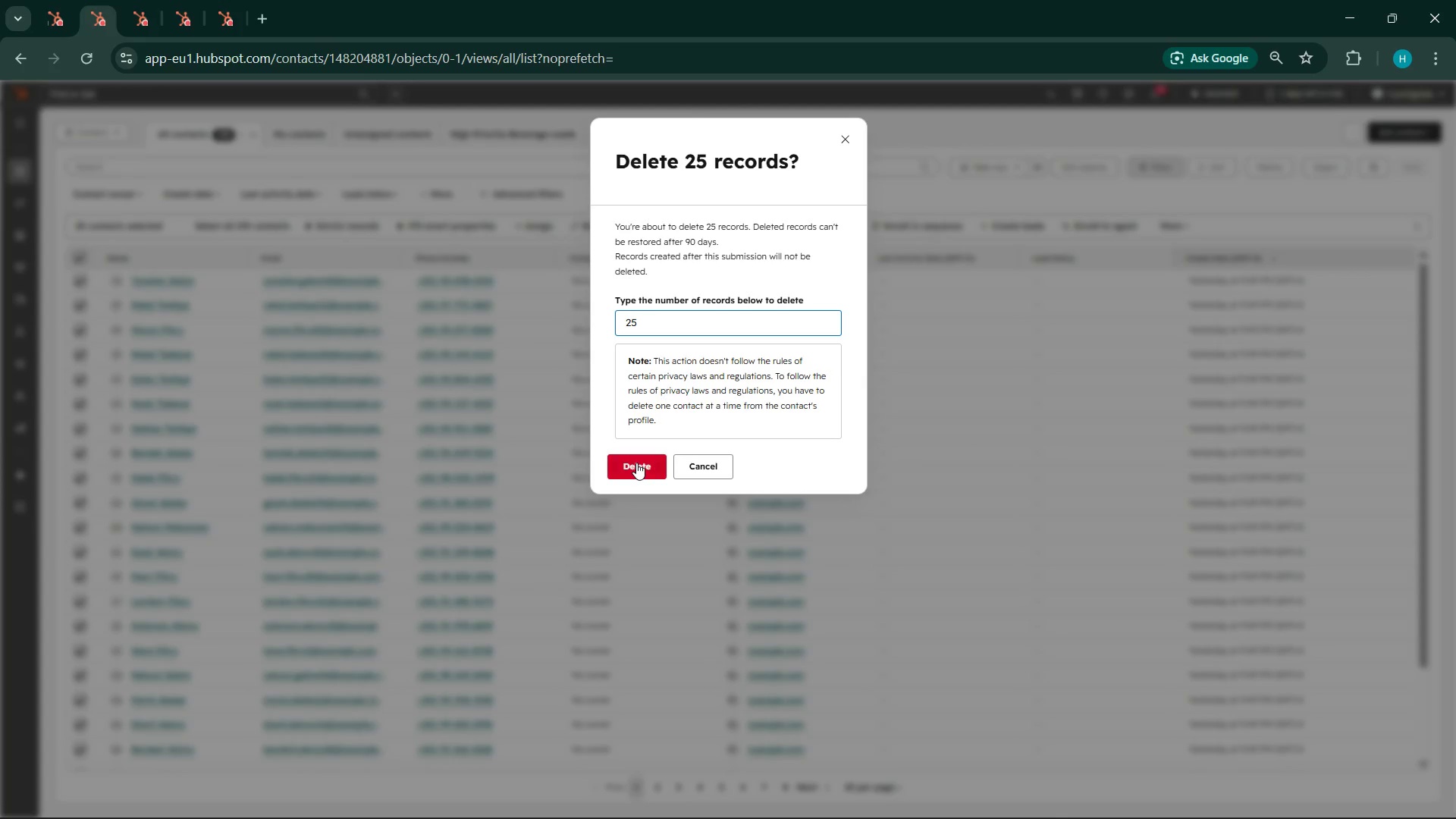 
left_click([637, 465])
 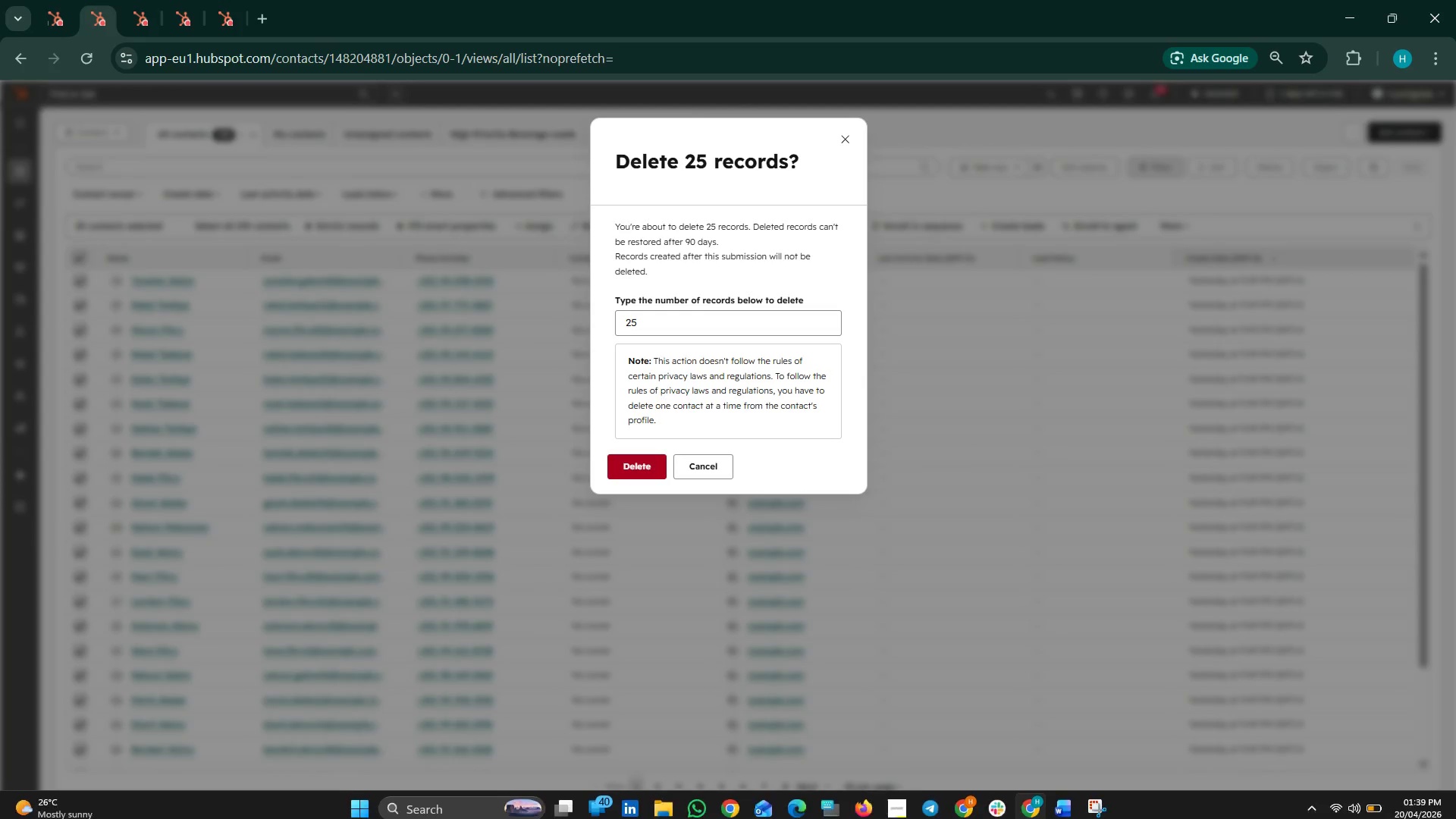 
left_click([630, 472])
 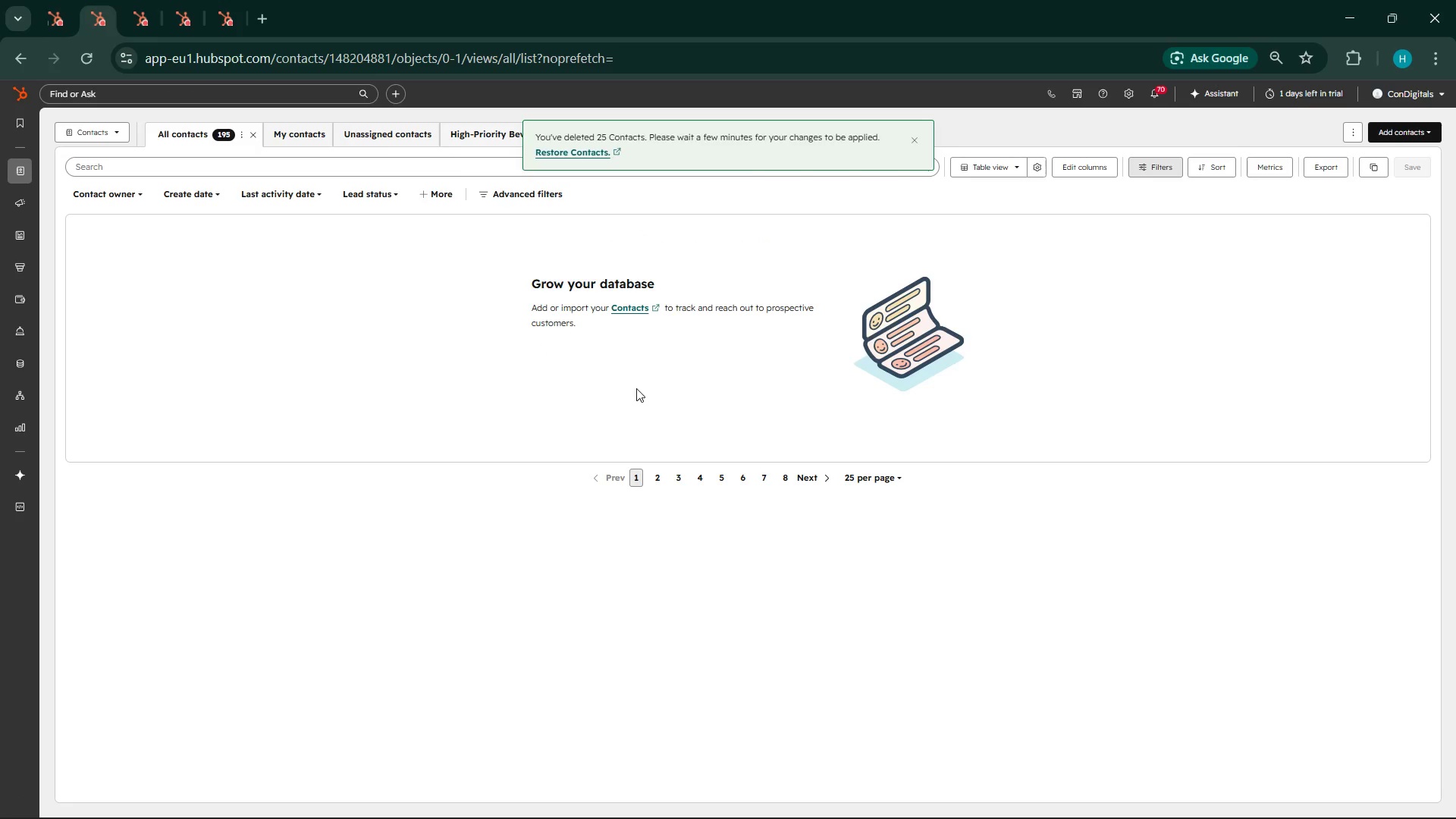 
left_click([654, 480])
 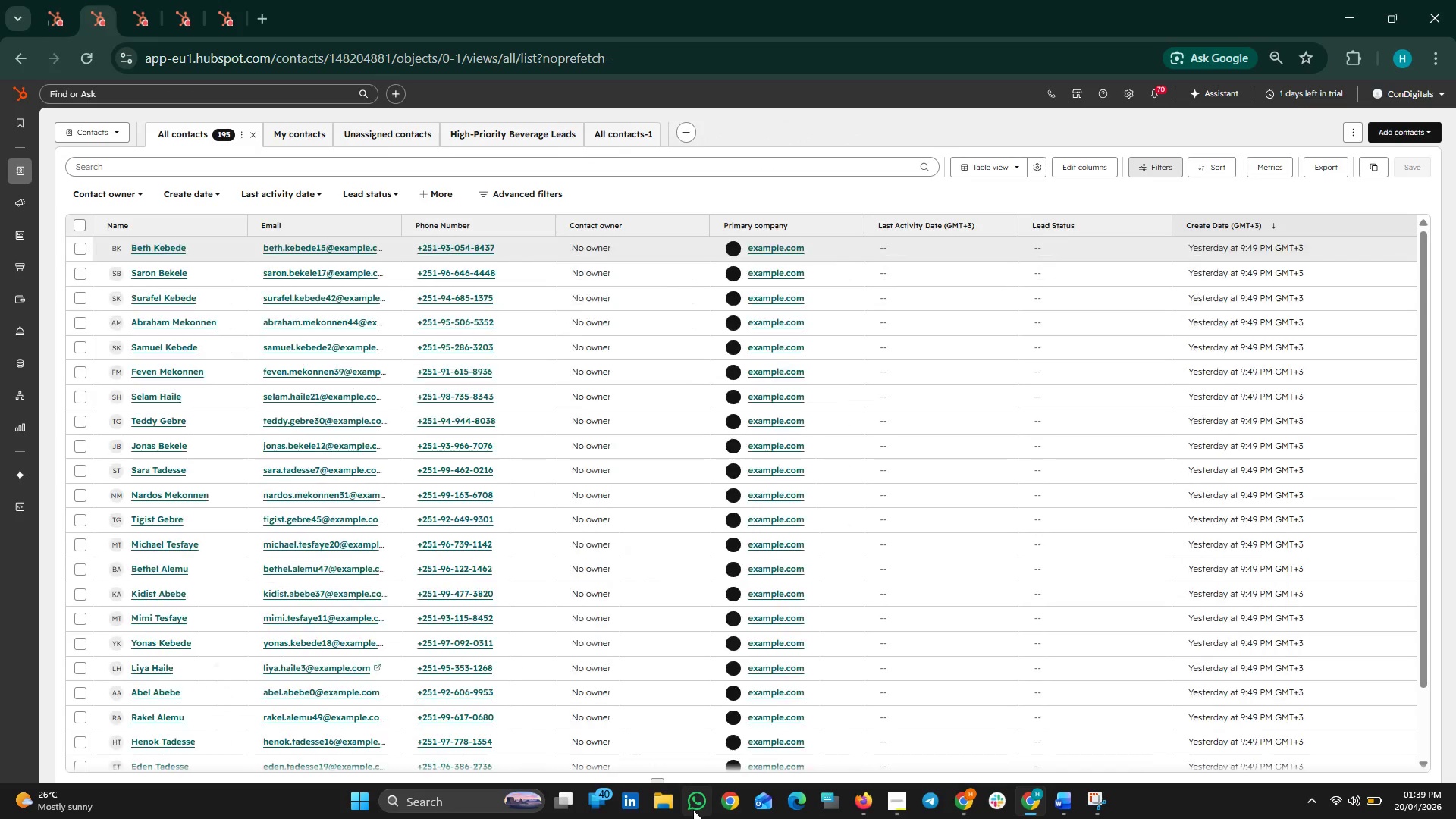 
left_click([670, 810])
 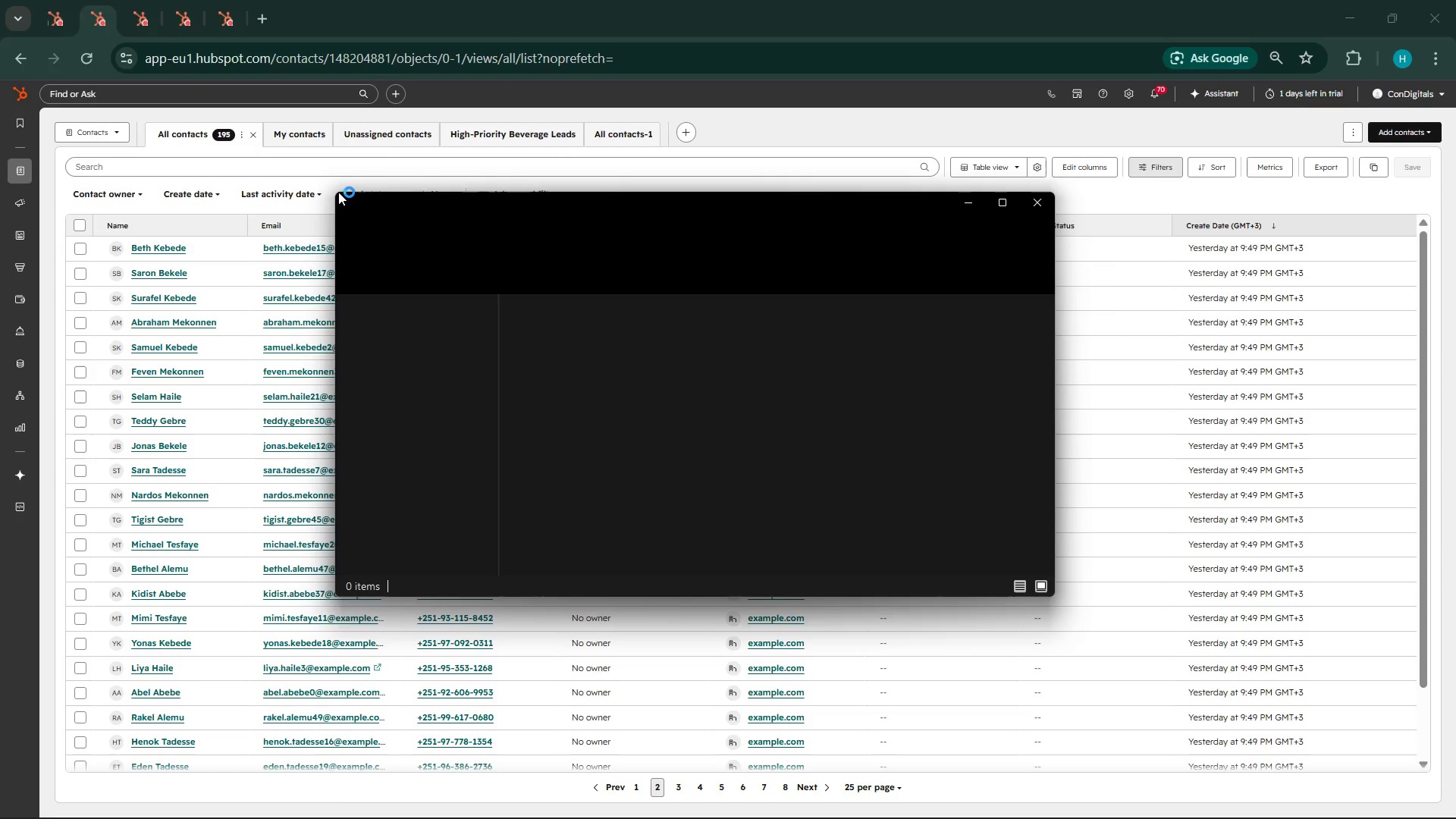 
mouse_move([359, 203])
 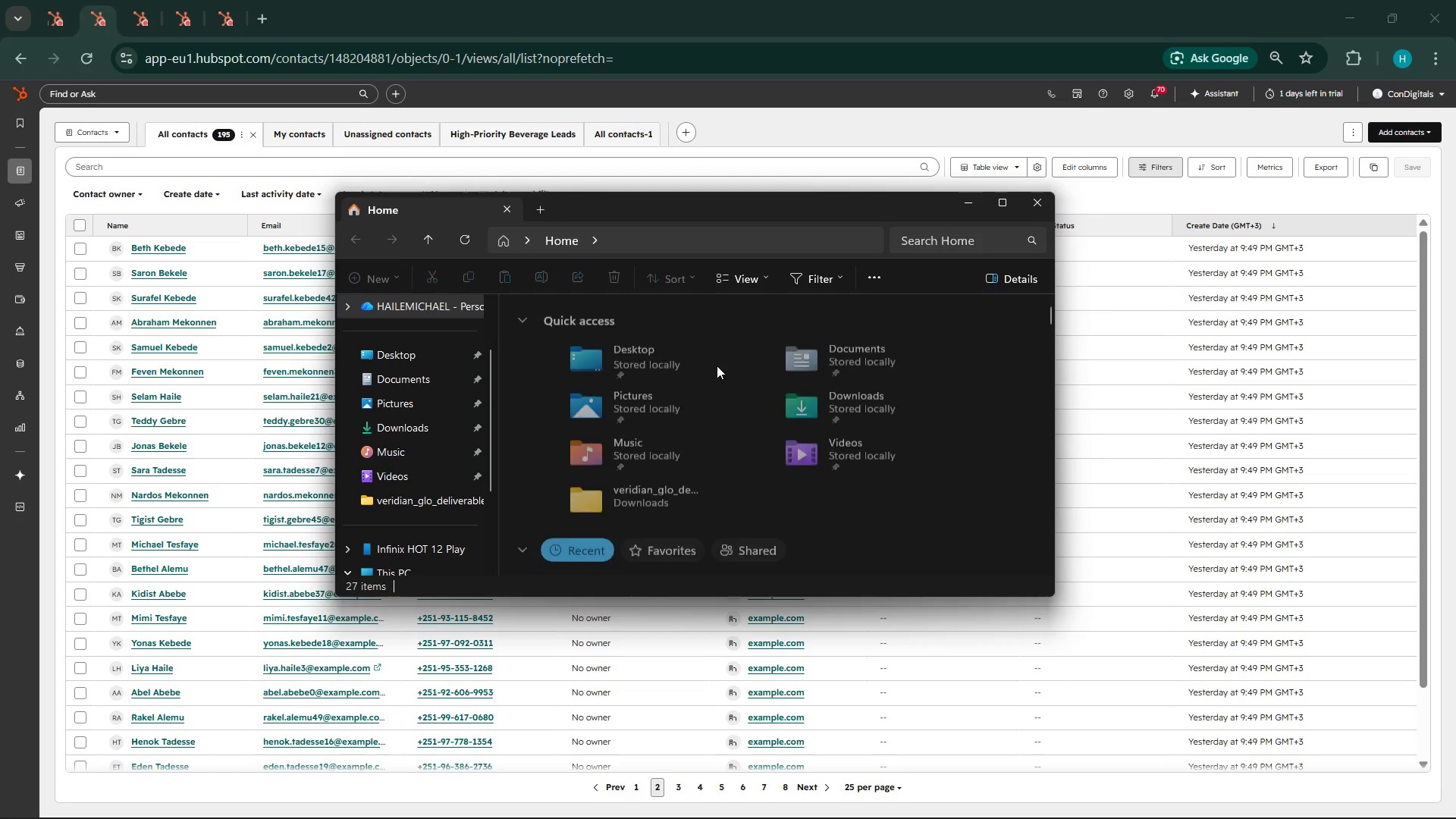 
scroll: coordinate [722, 366], scroll_direction: down, amount: 1.0
 